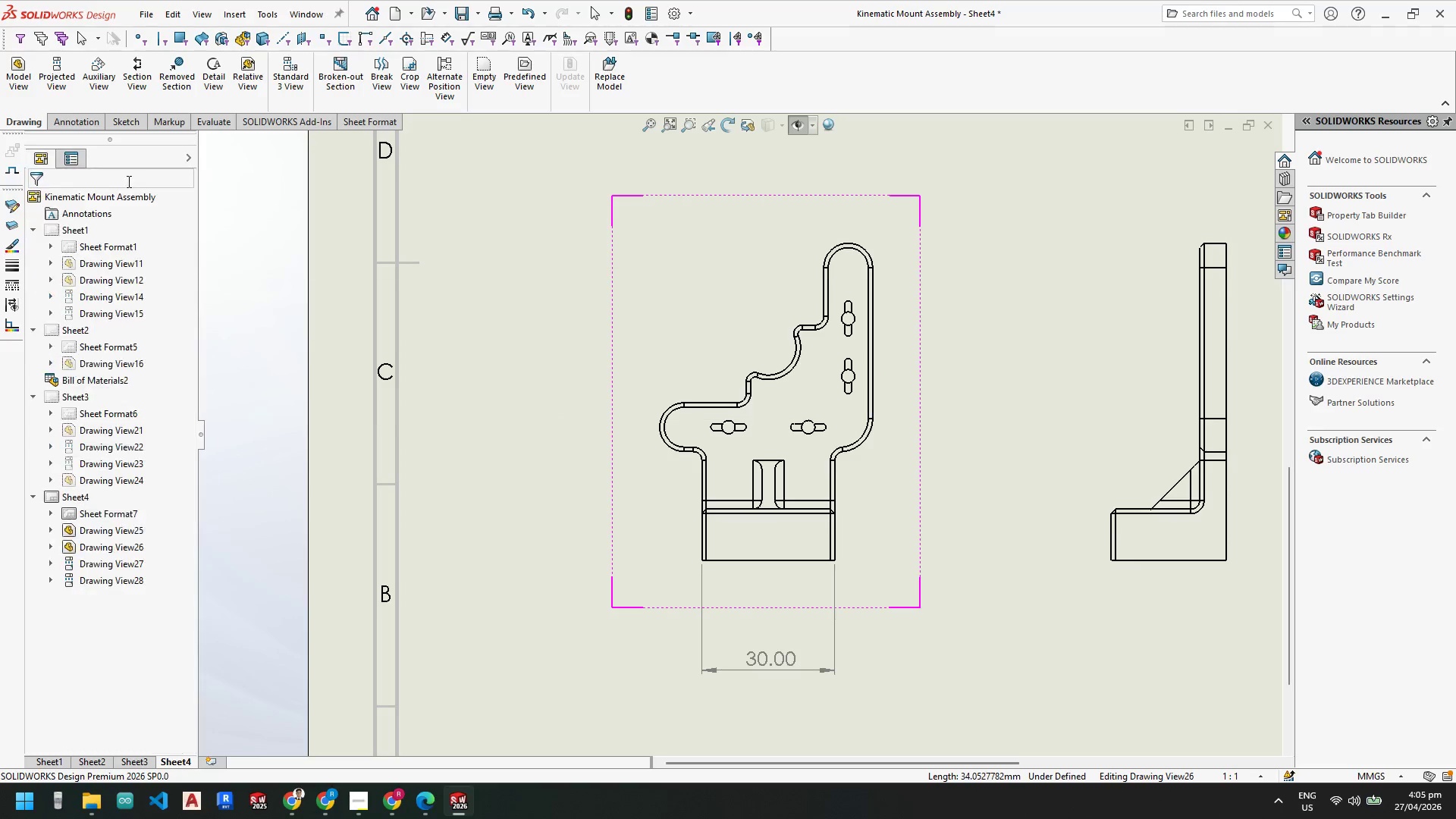 
key(Escape)
 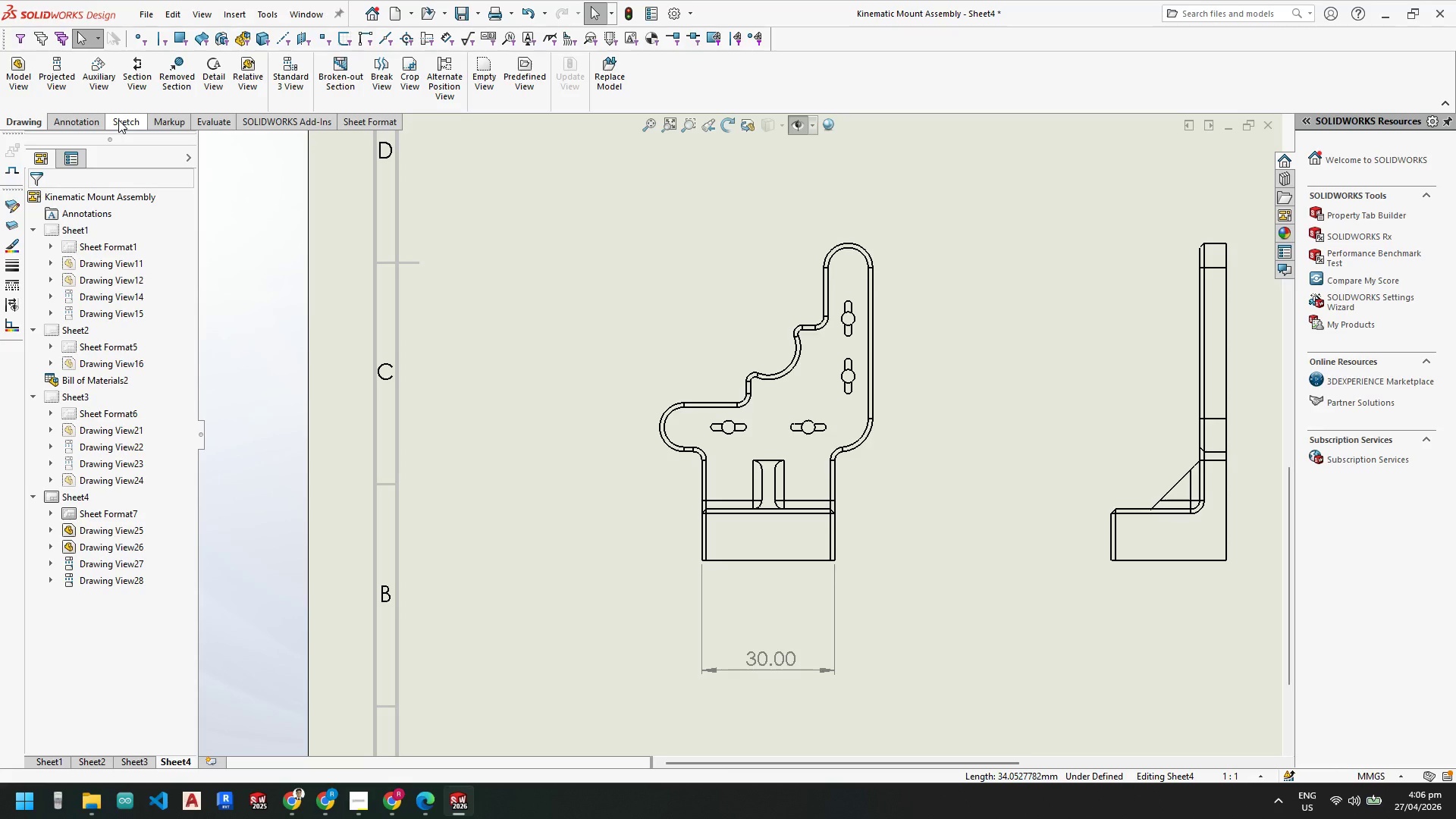 
wait(9.47)
 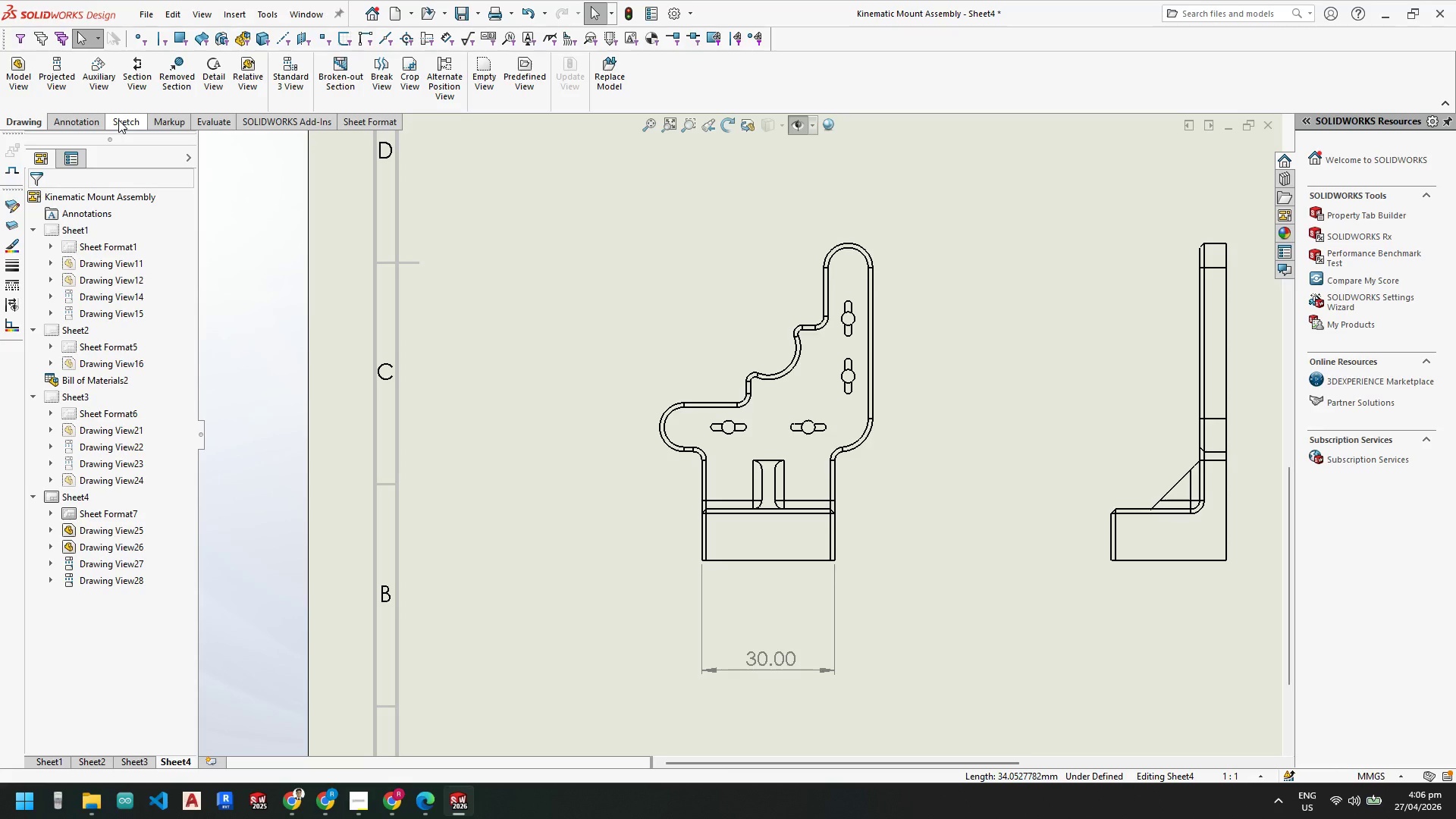 
left_click([125, 124])
 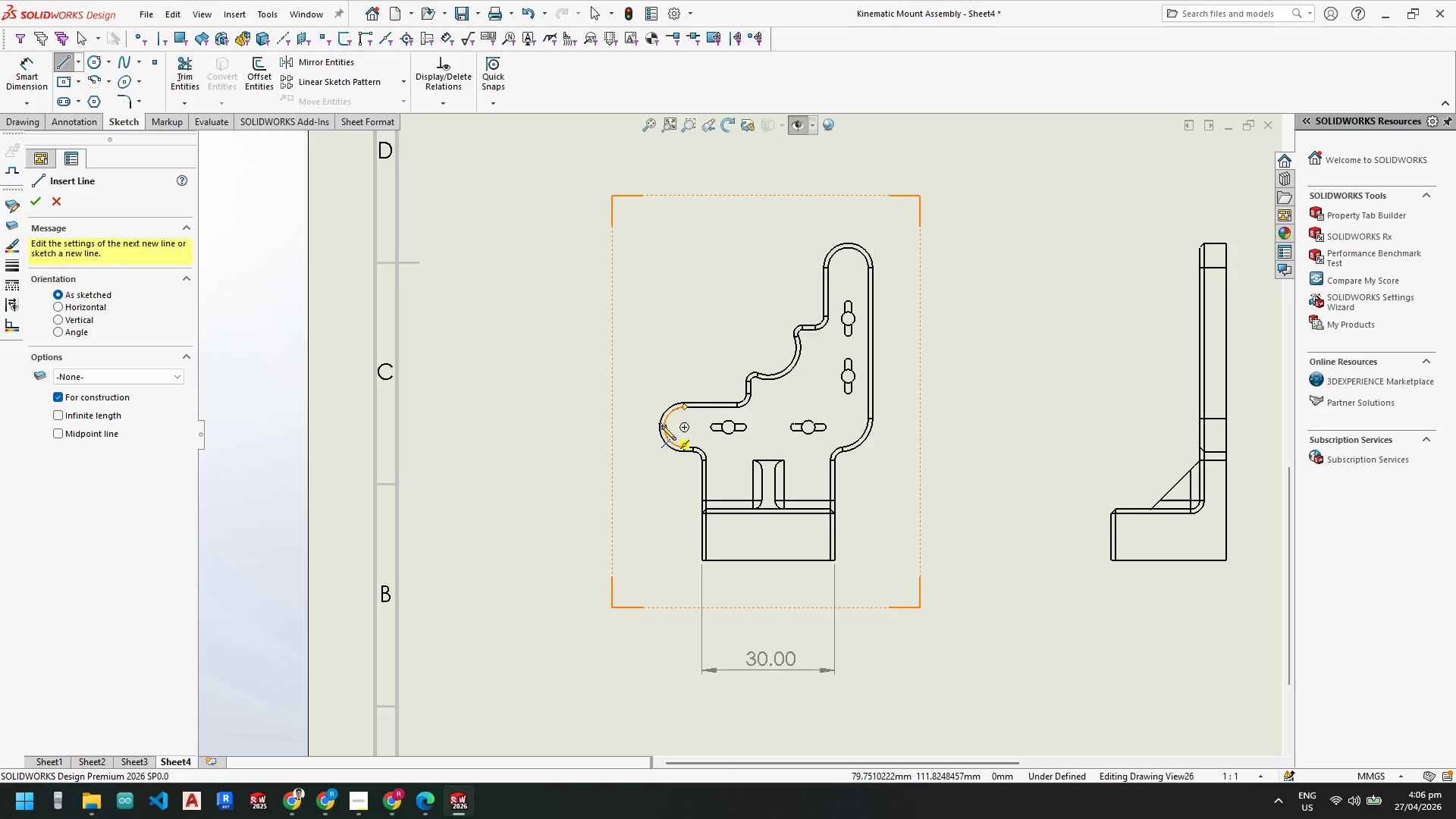 
left_click([659, 427])
 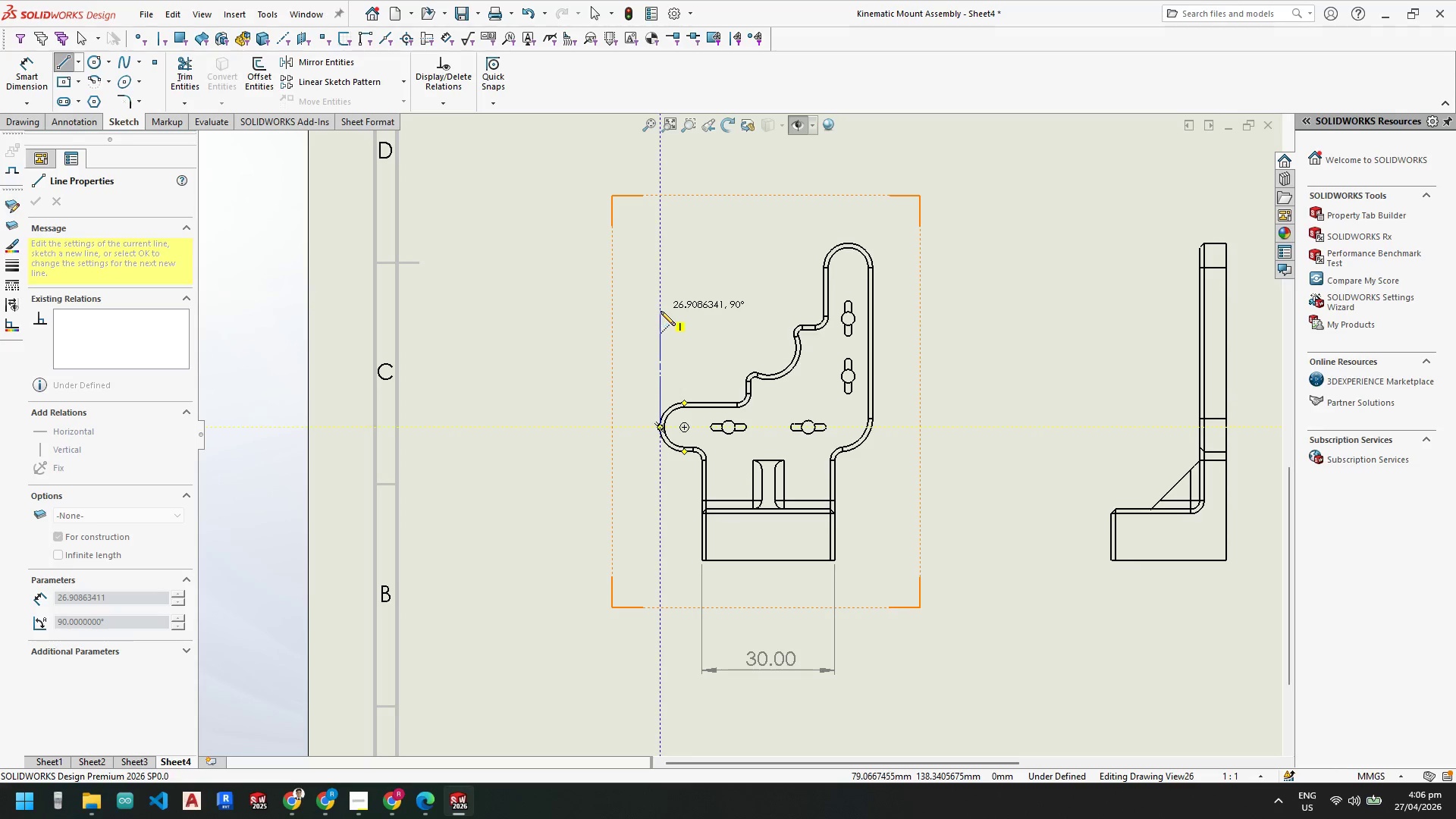 
scroll: coordinate [662, 396], scroll_direction: down, amount: 5.0
 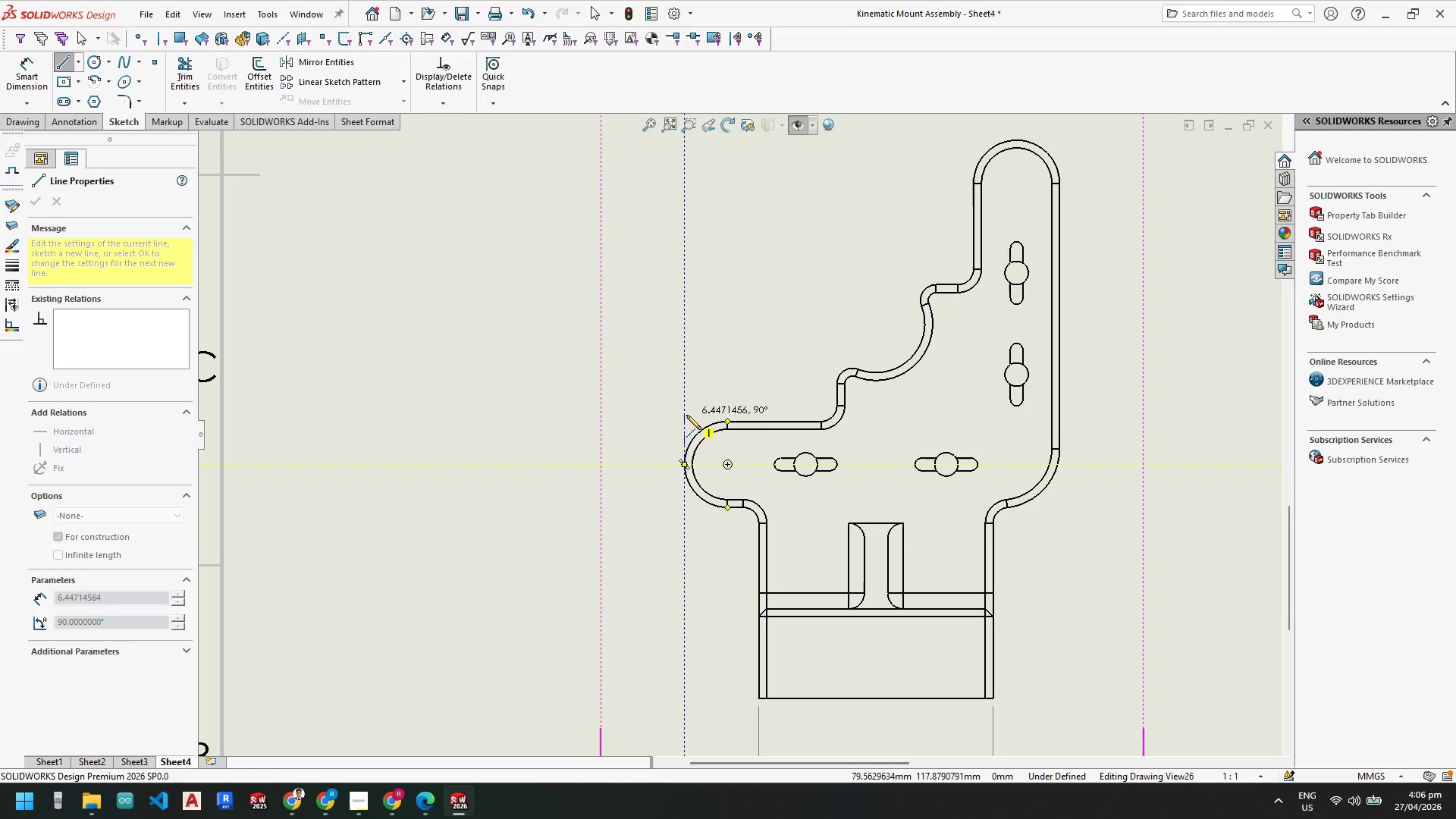 
left_click([686, 418])
 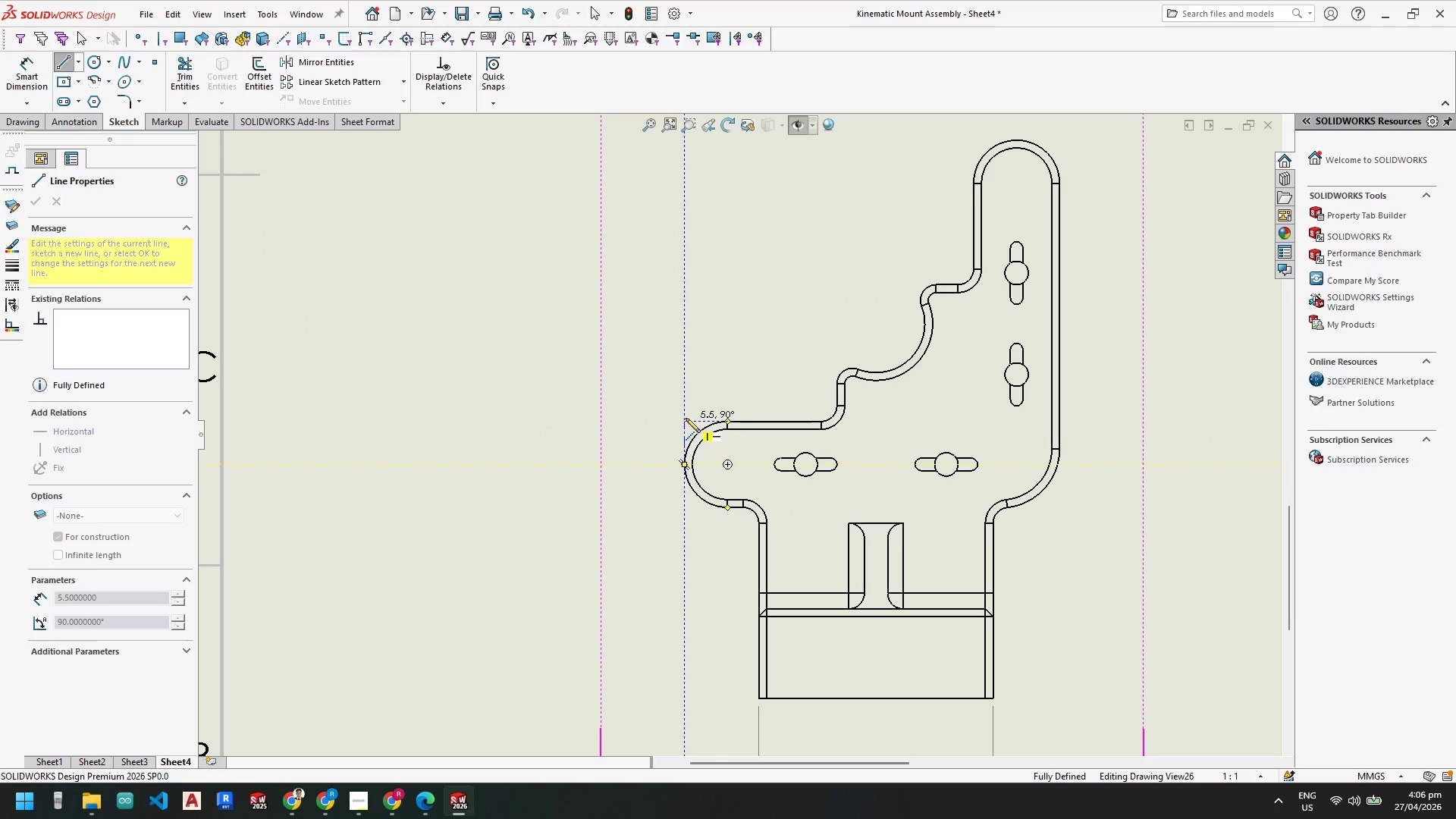 
key(Escape)
 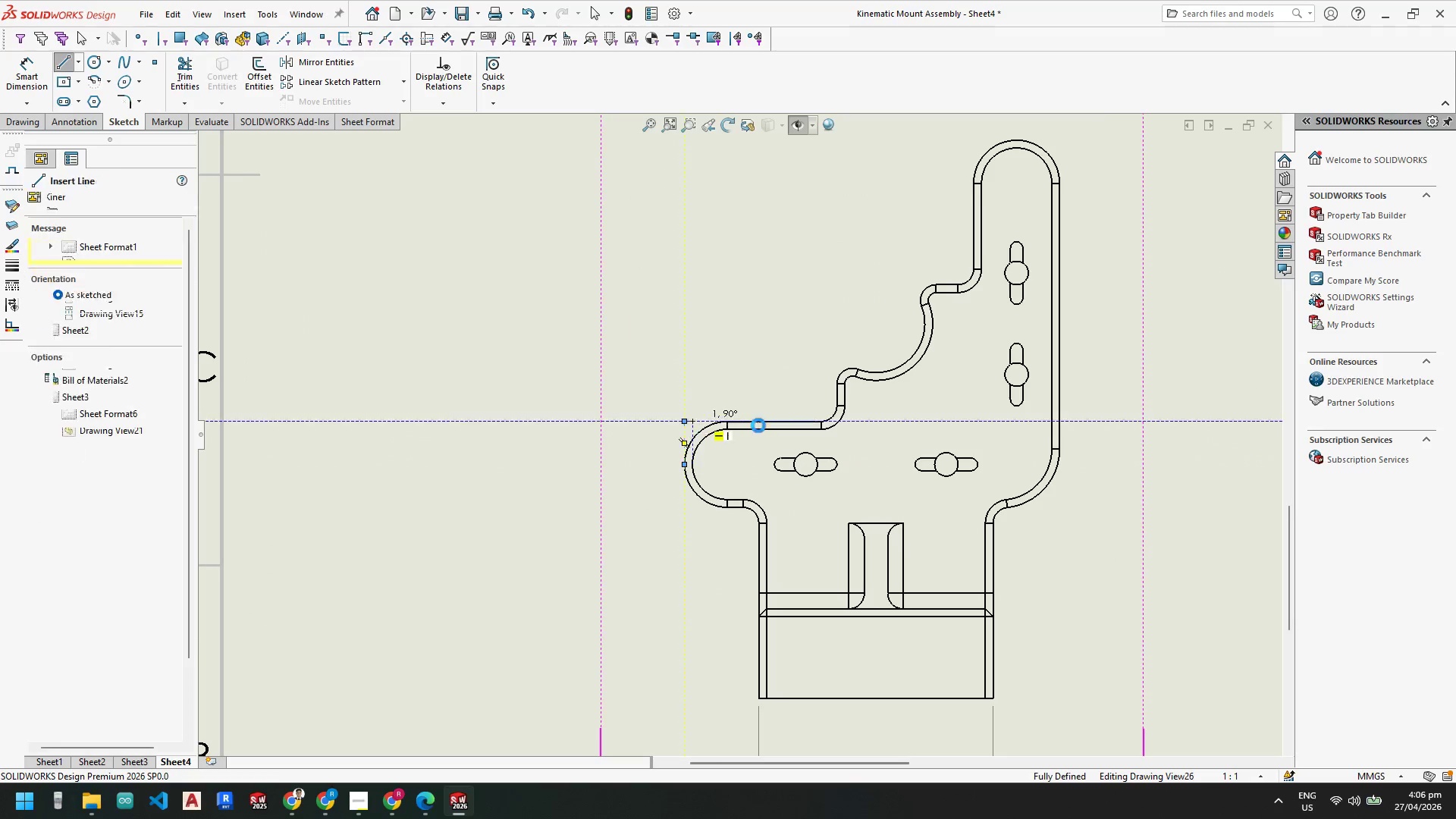 
key(Escape)
 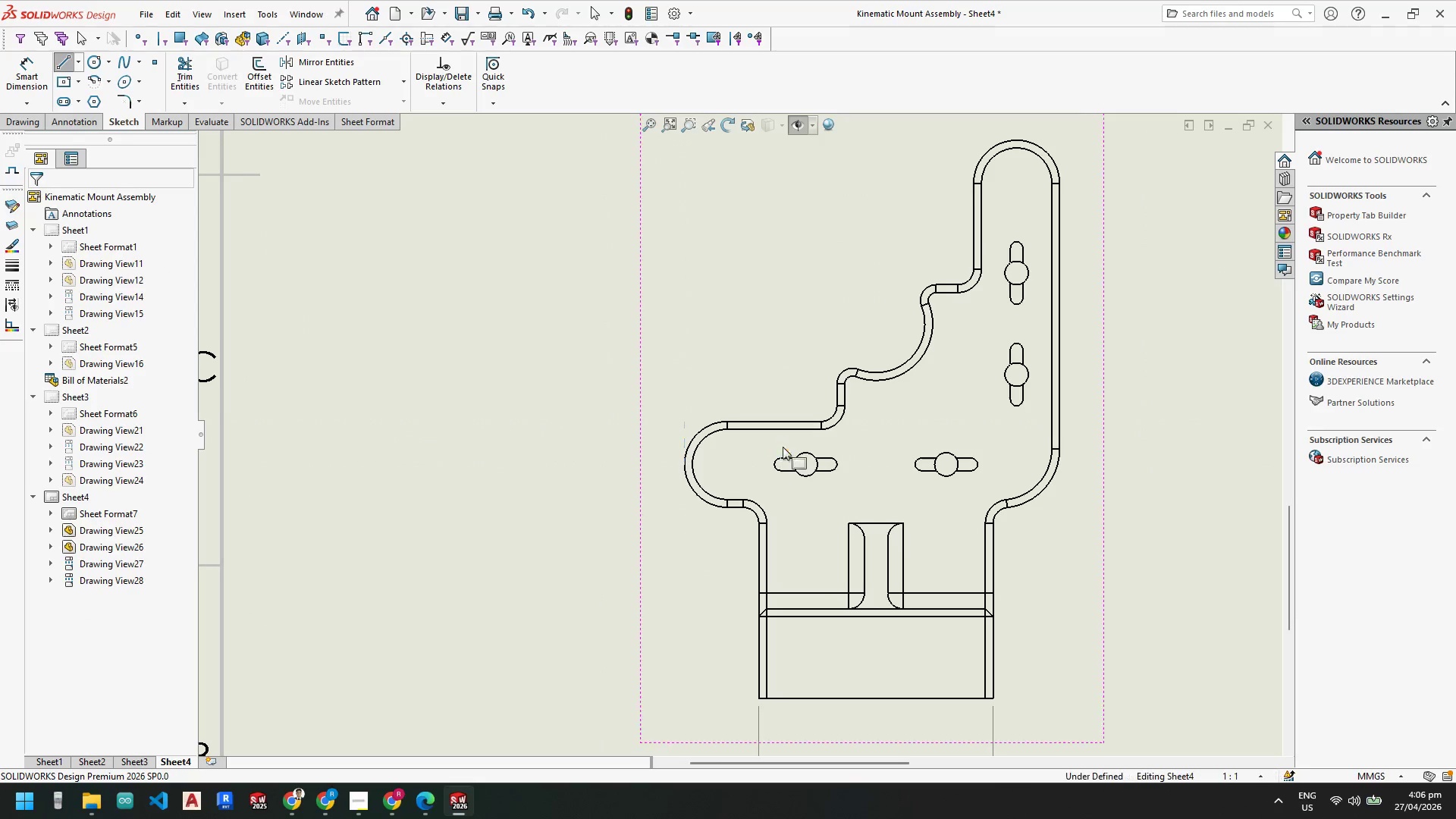 
key(Escape)
 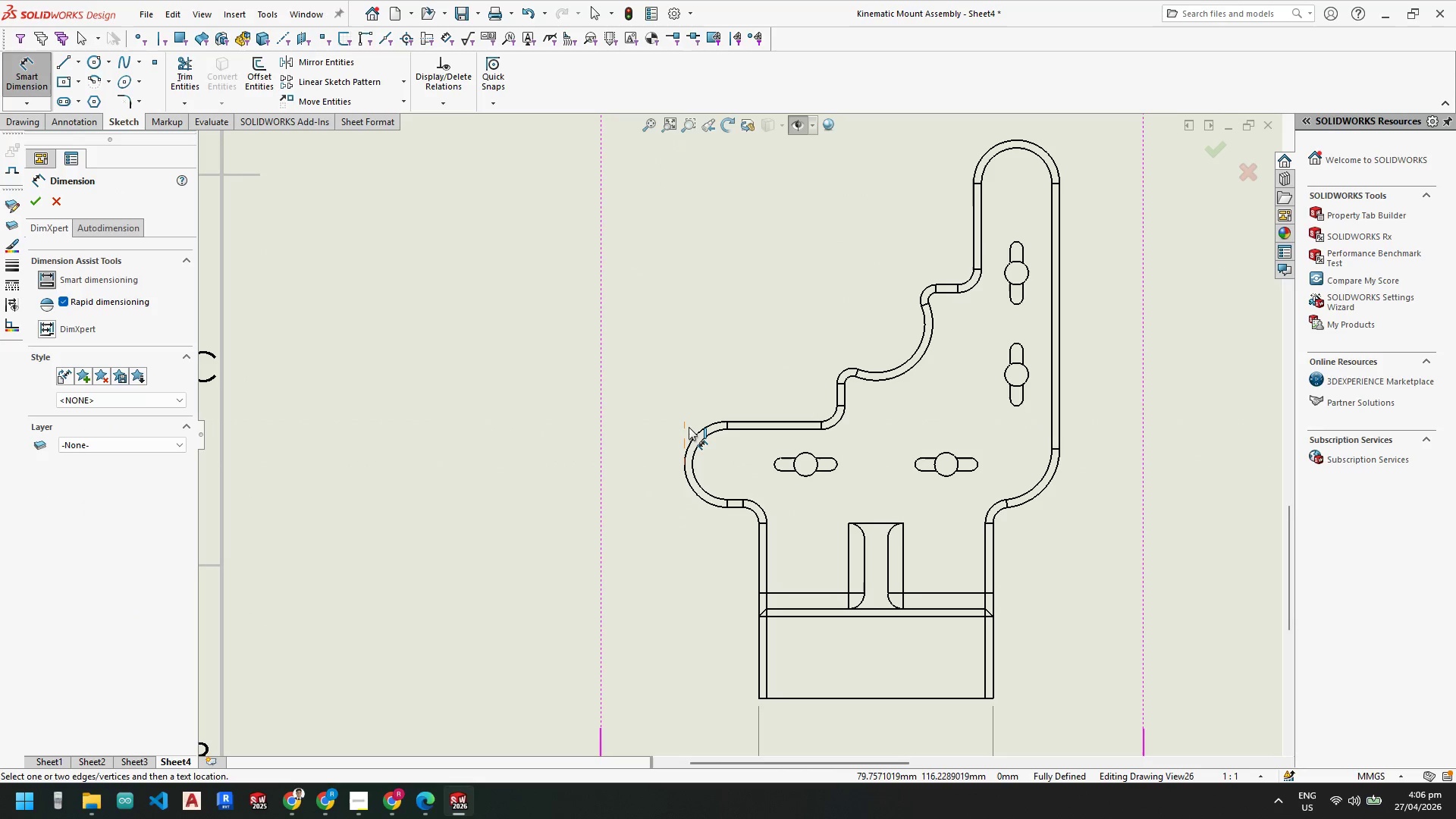 
left_click([685, 418])
 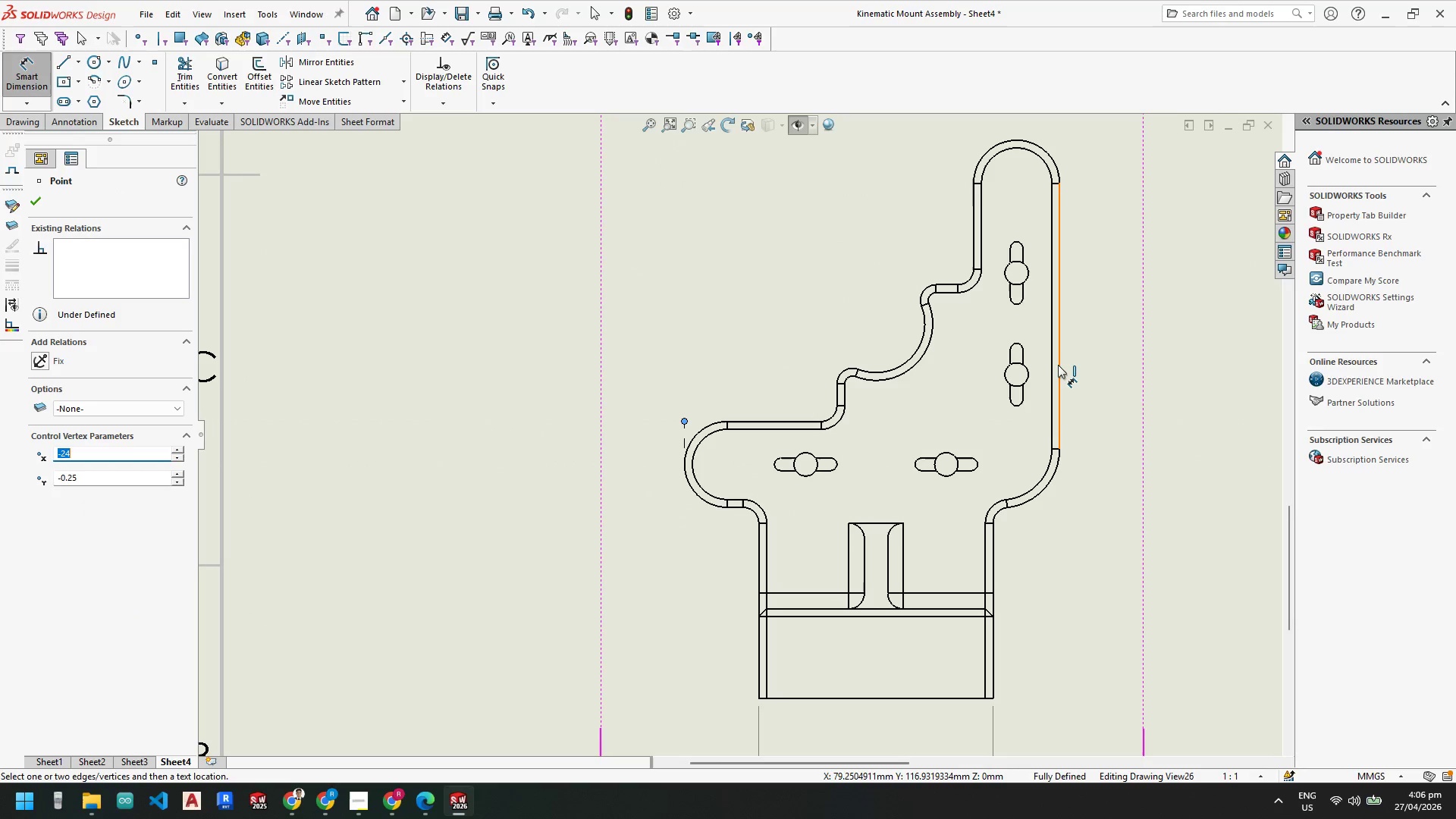 
left_click([1059, 366])
 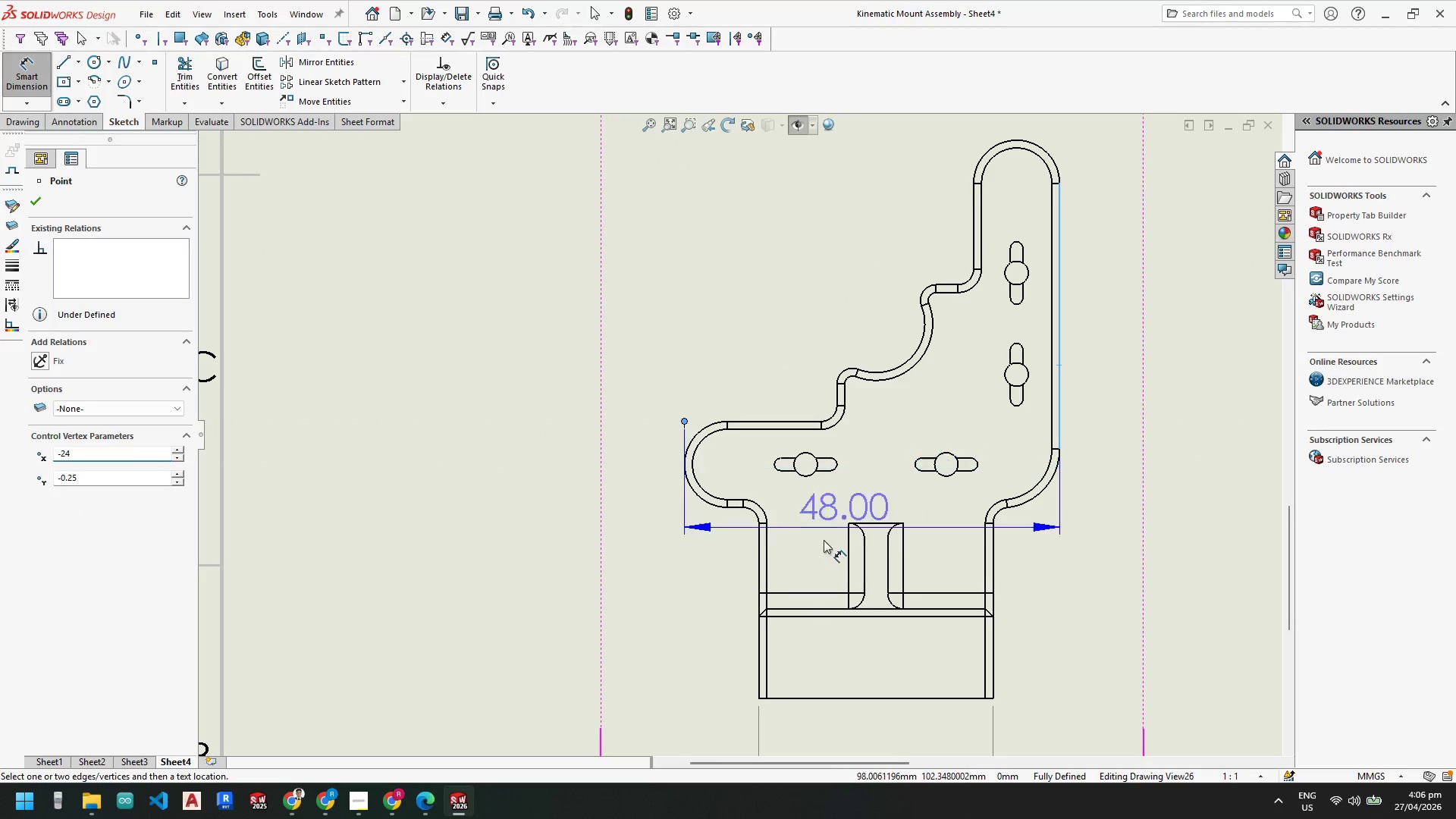 
scroll: coordinate [781, 551], scroll_direction: up, amount: 5.0
 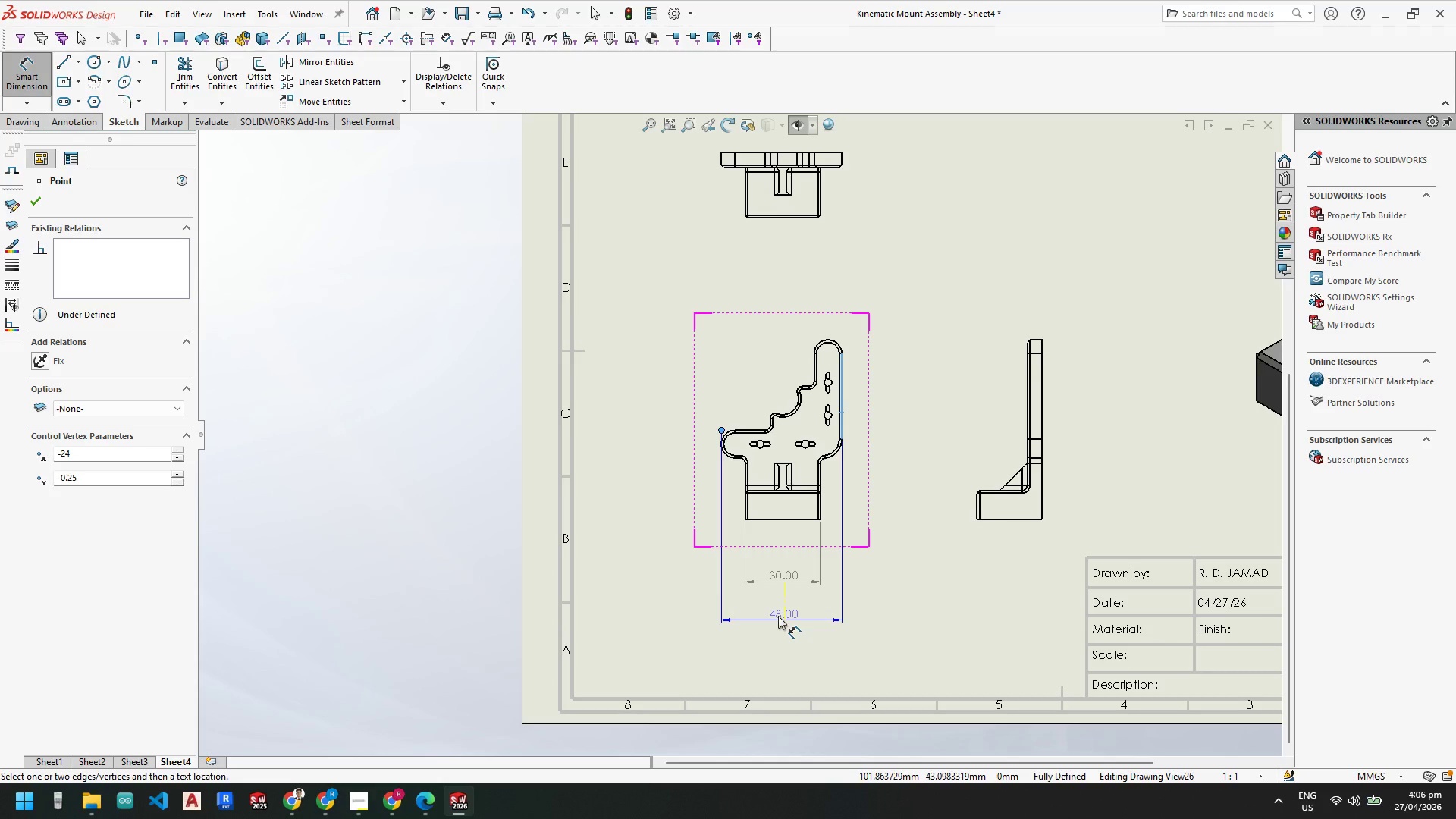 
wait(10.96)
 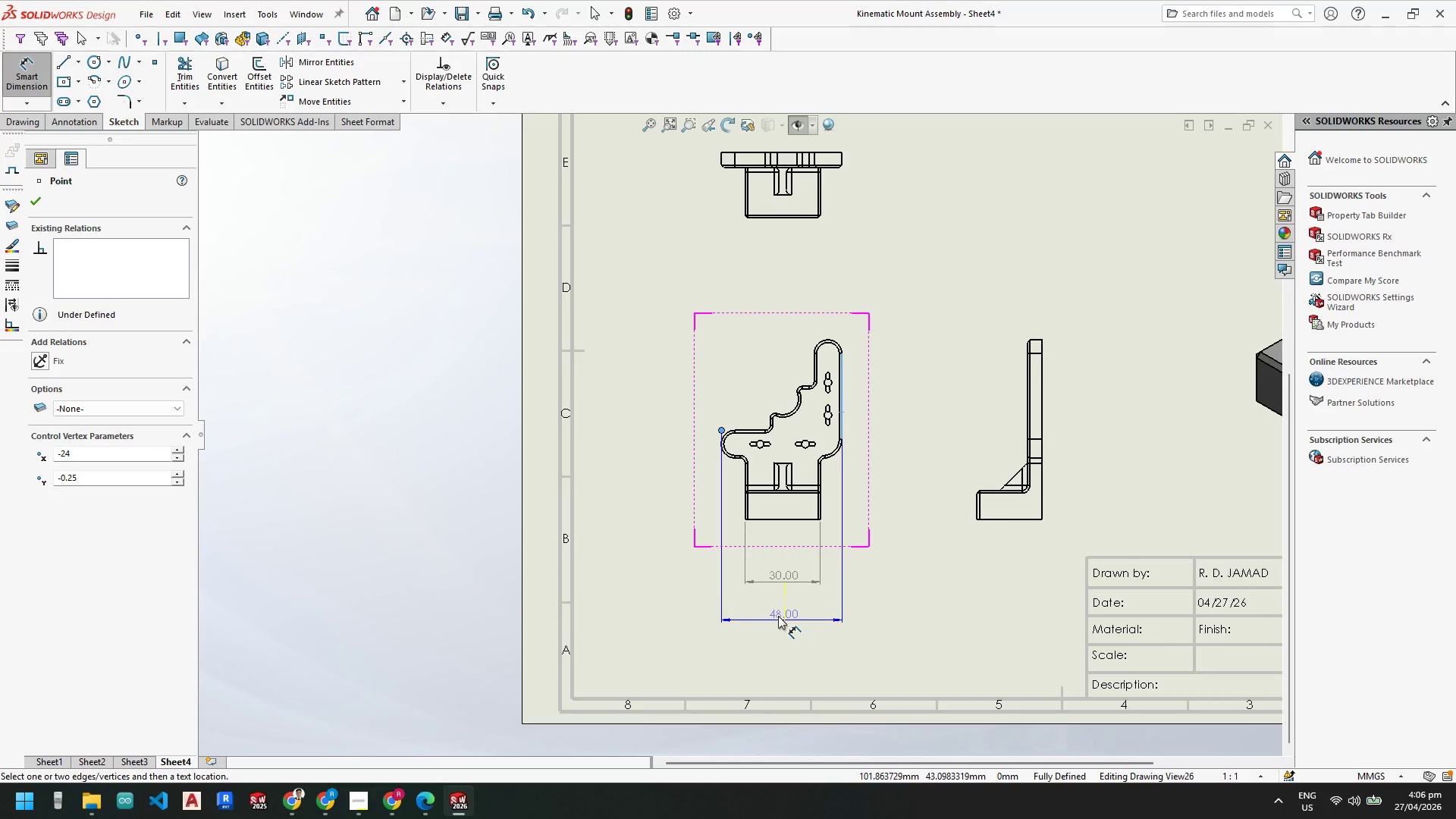 
left_click([783, 634])
 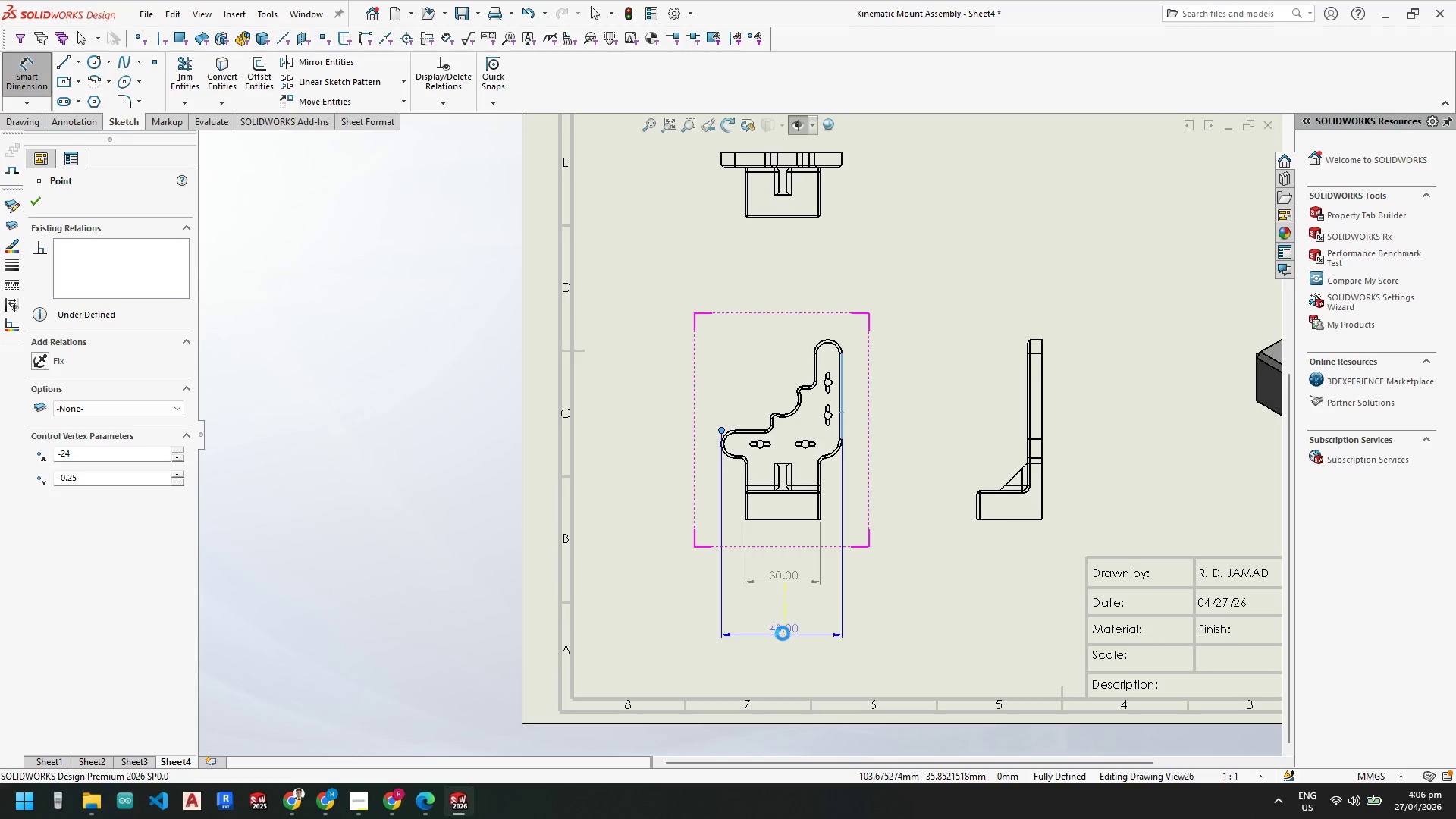 
key(Escape)
 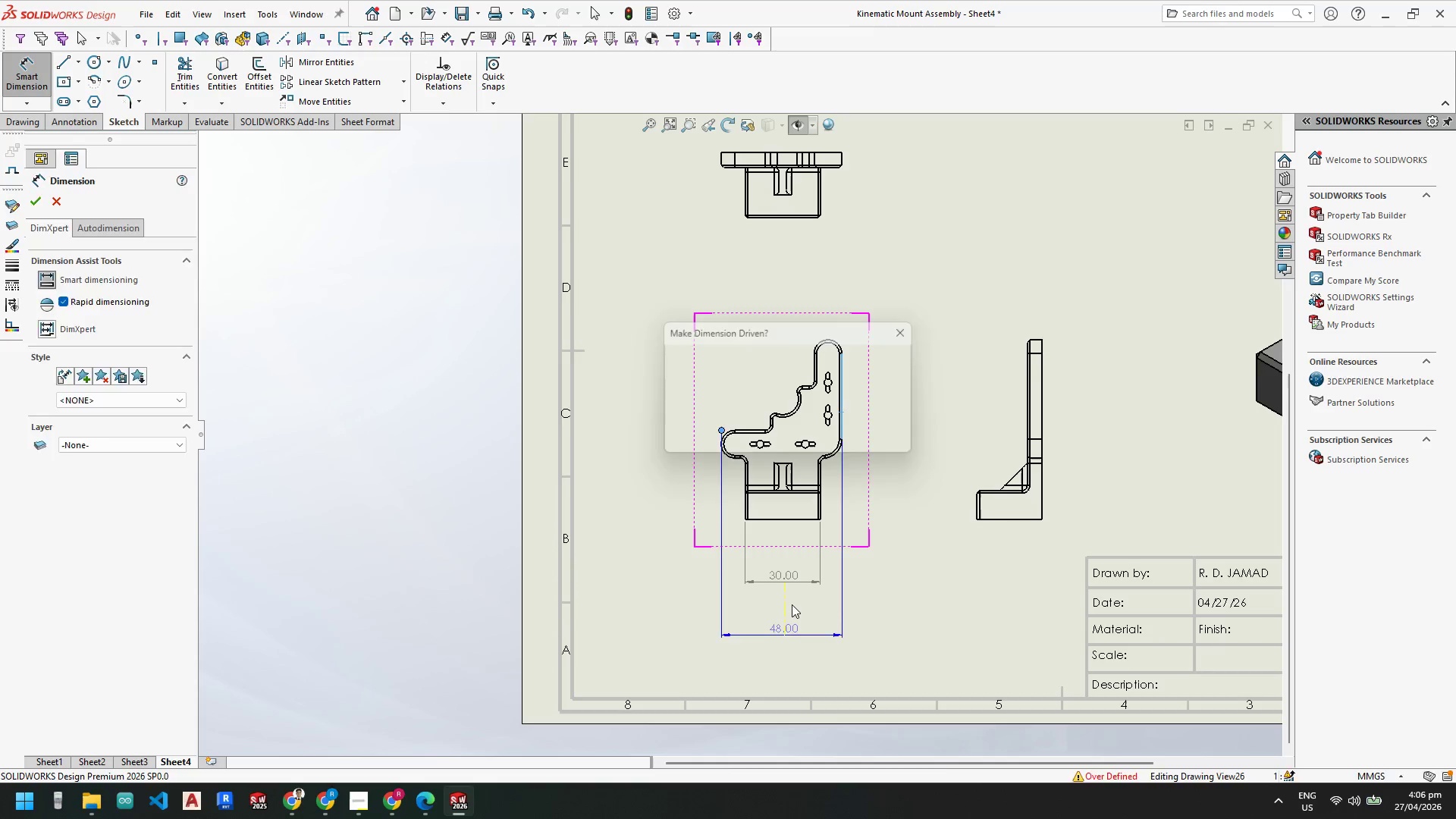 
key(Escape)
 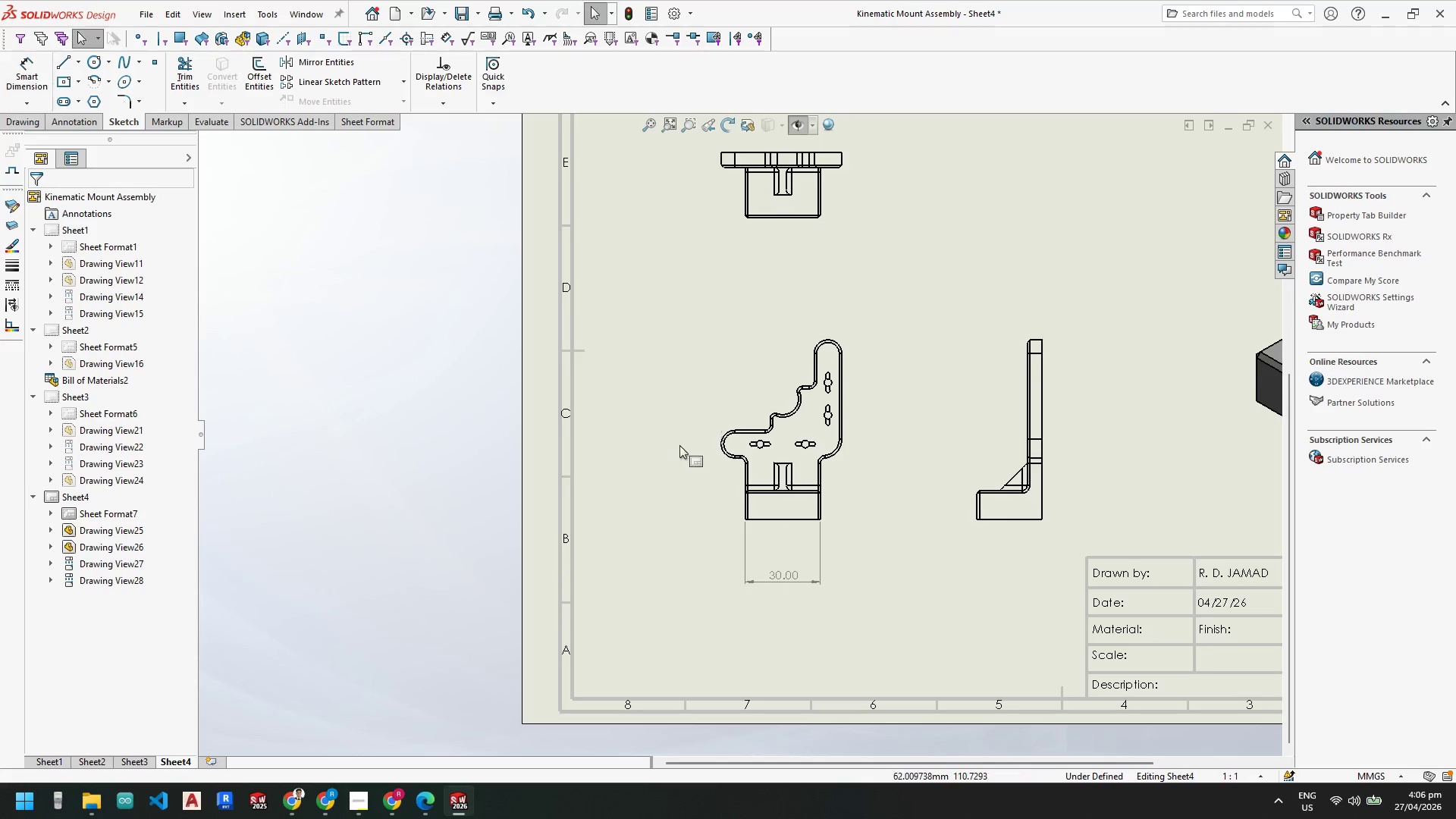 
scroll: coordinate [737, 442], scroll_direction: down, amount: 9.0
 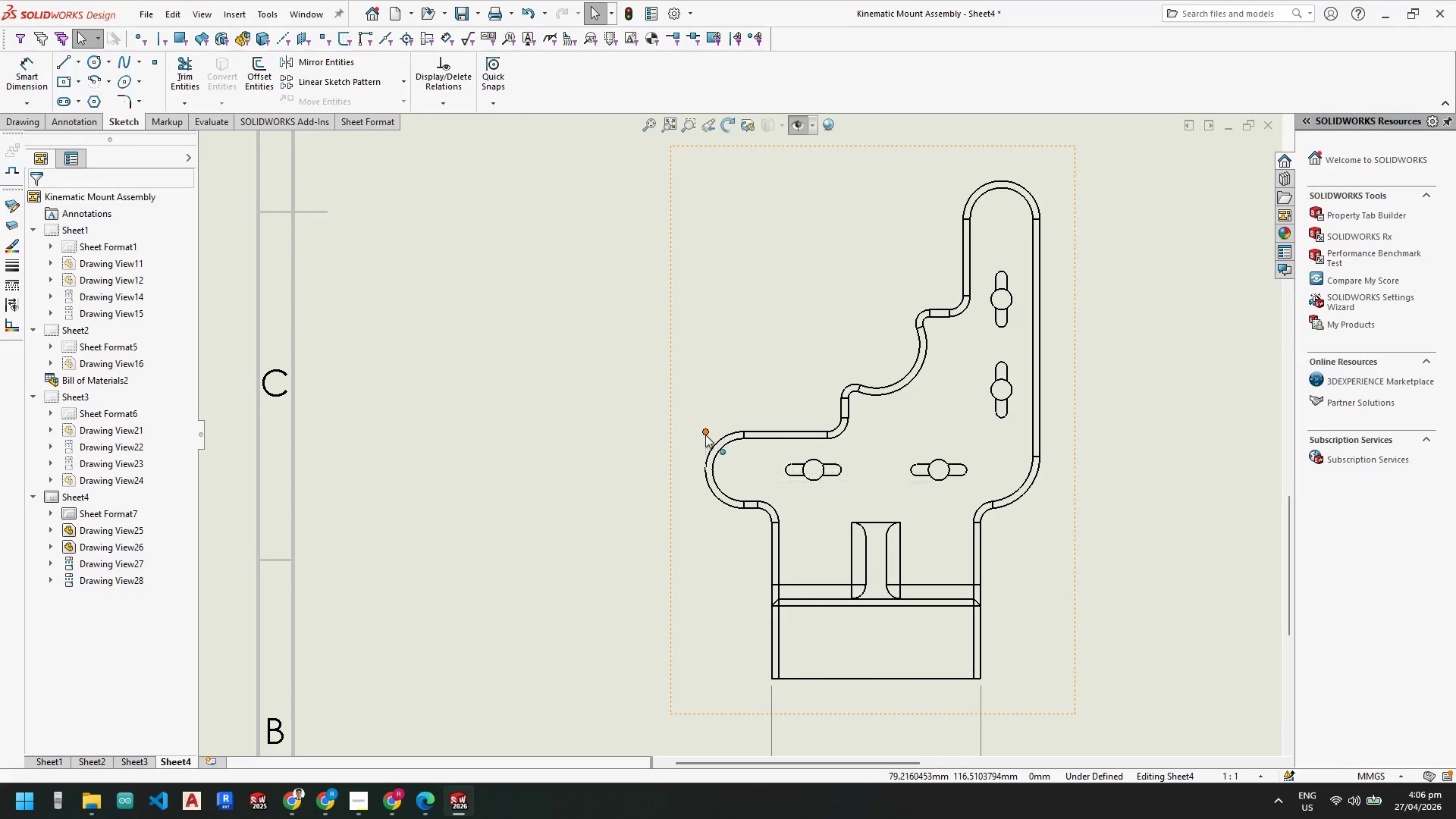 
left_click([705, 435])
 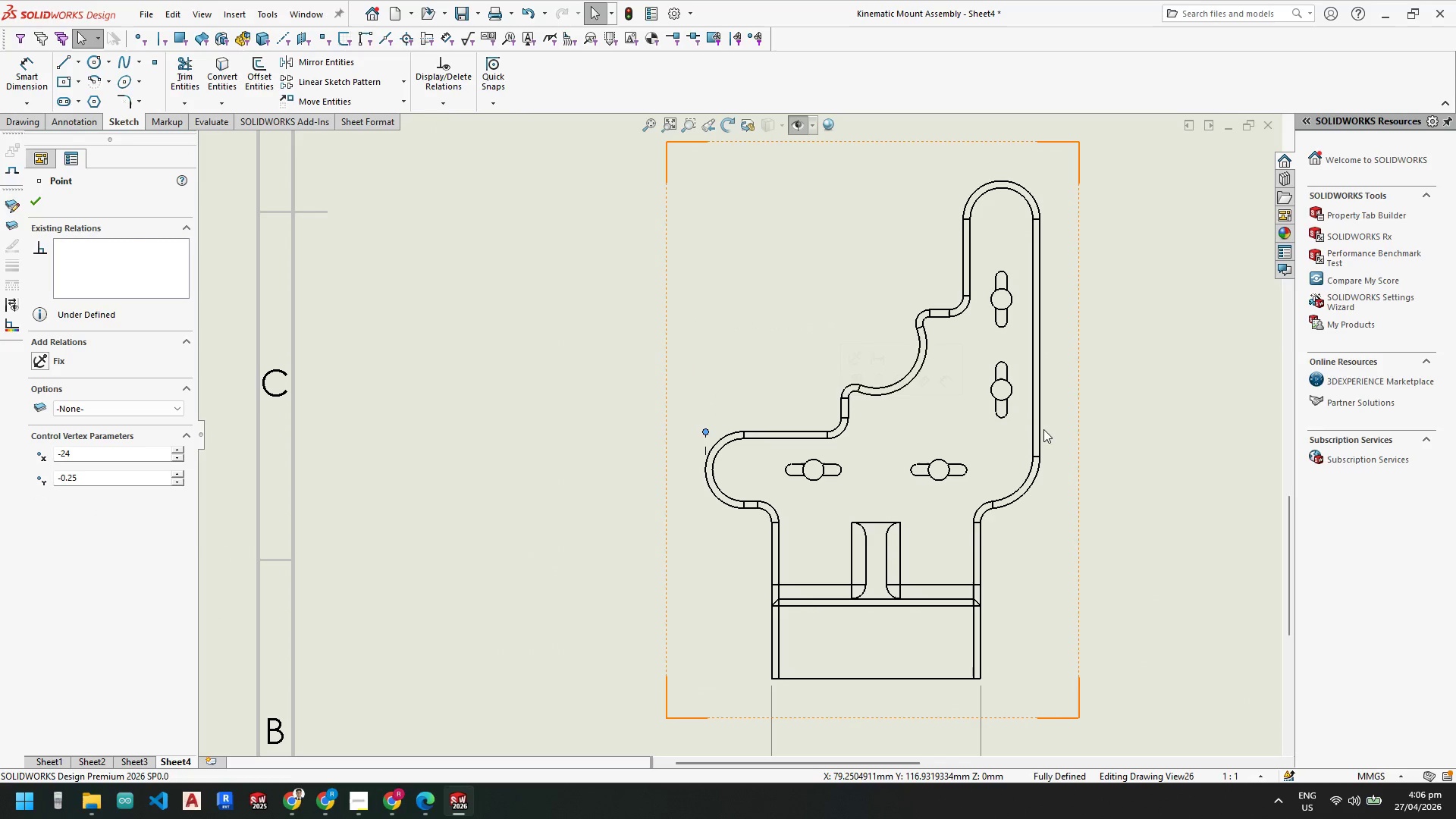 
left_click([1041, 431])
 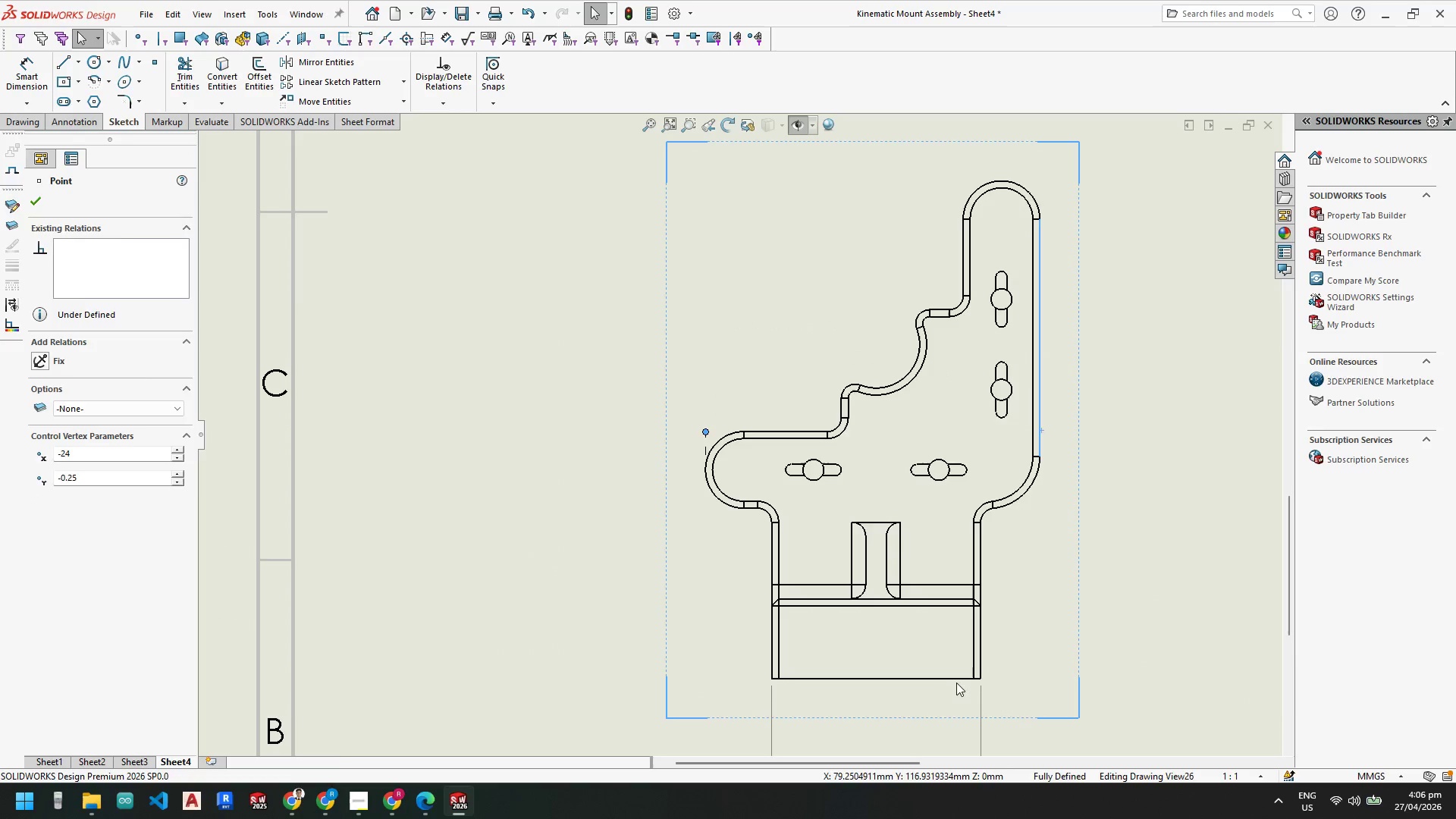 
scroll: coordinate [874, 682], scroll_direction: up, amount: 5.0
 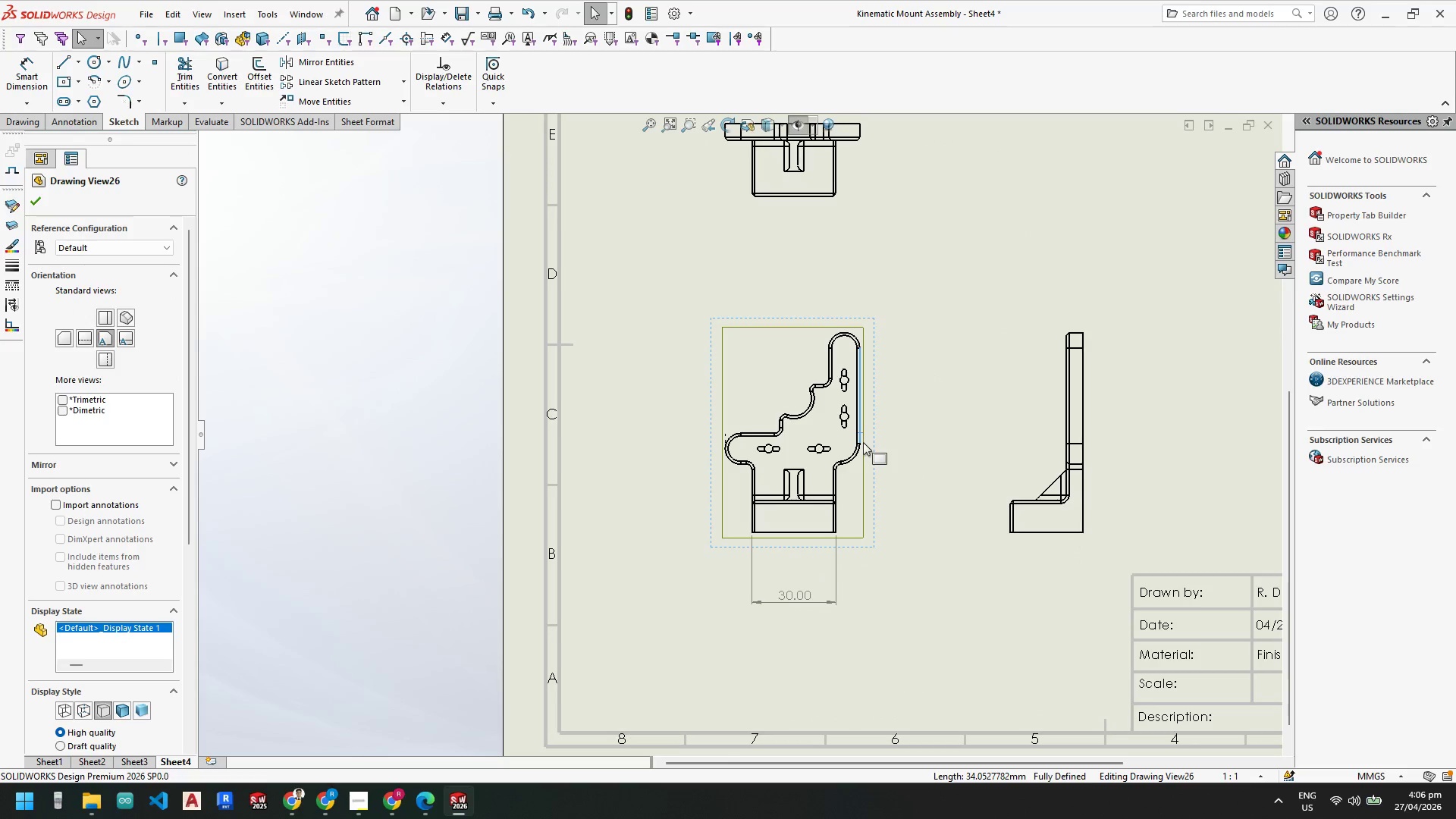 
key(Escape)
 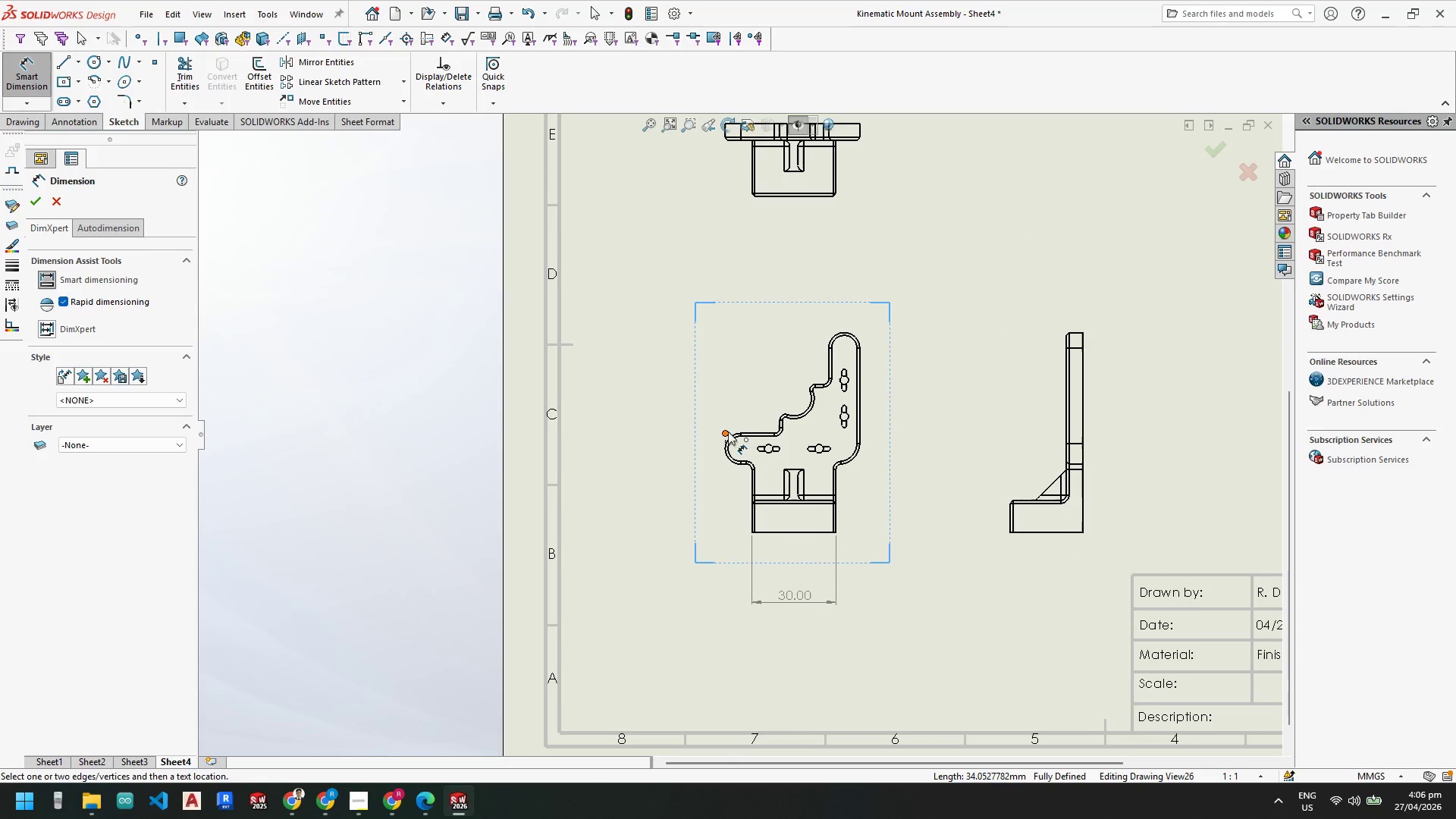 
left_click([728, 432])
 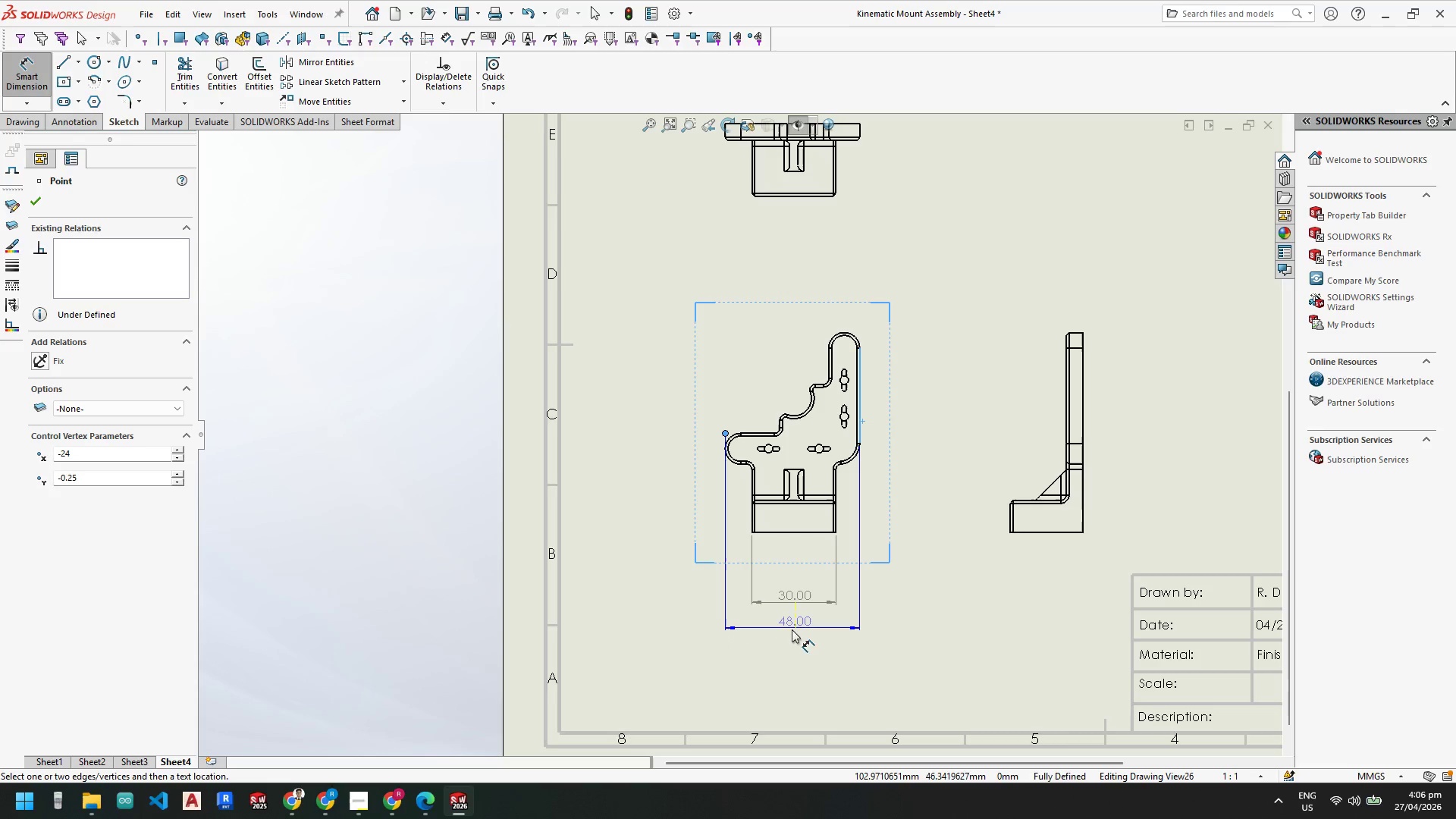 
wait(5.41)
 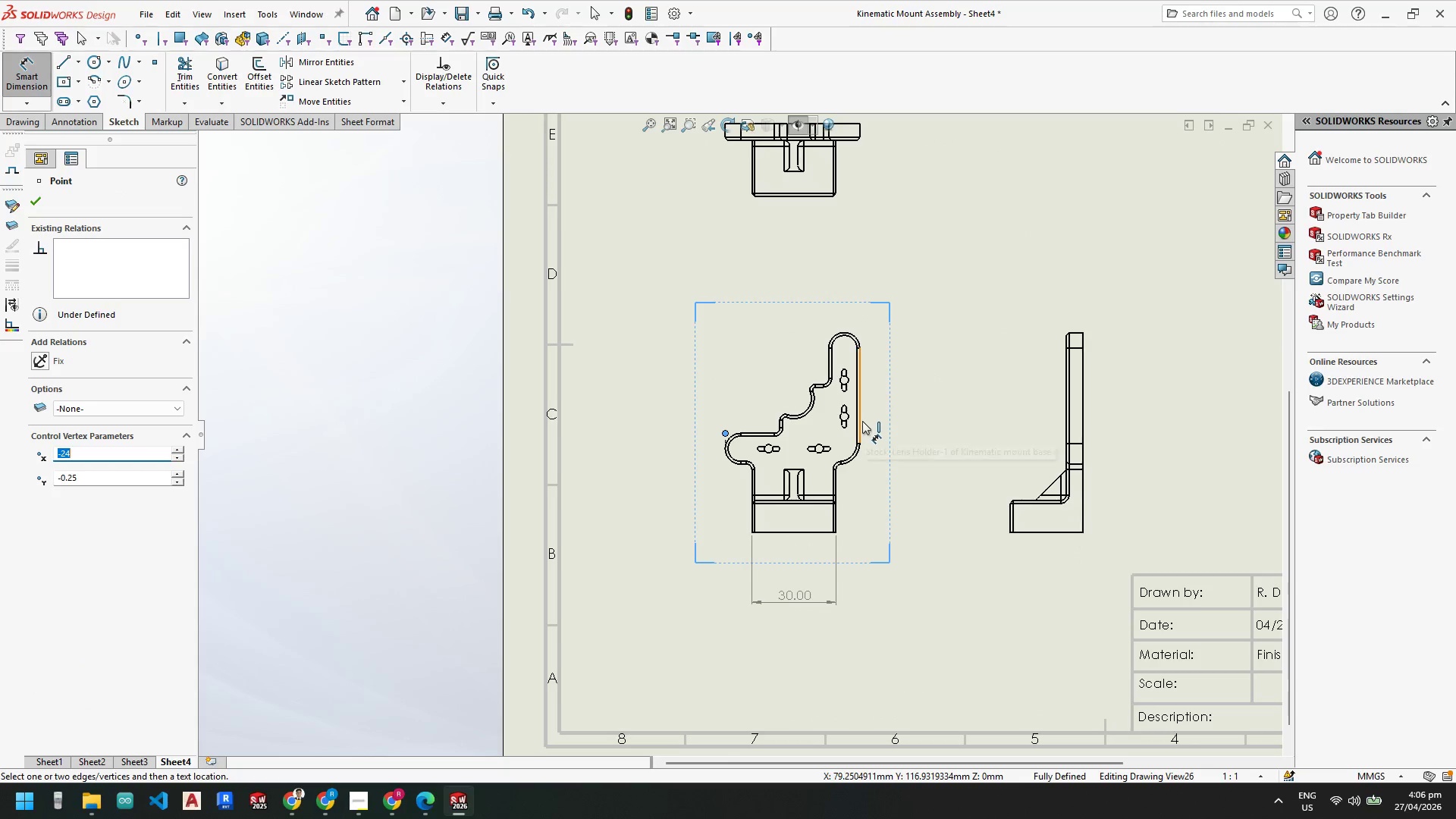 
left_click([792, 626])
 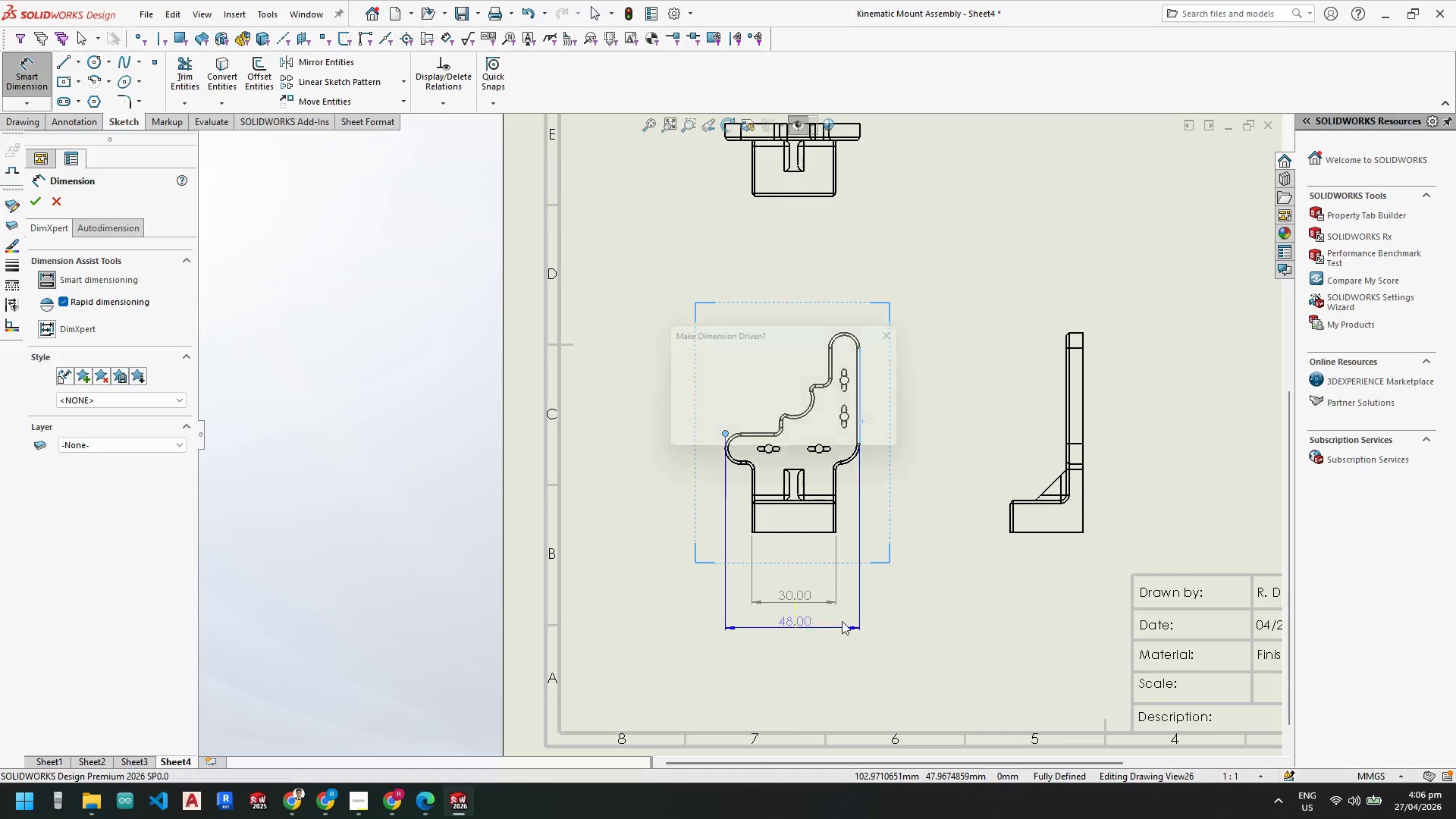 
key(Escape)
 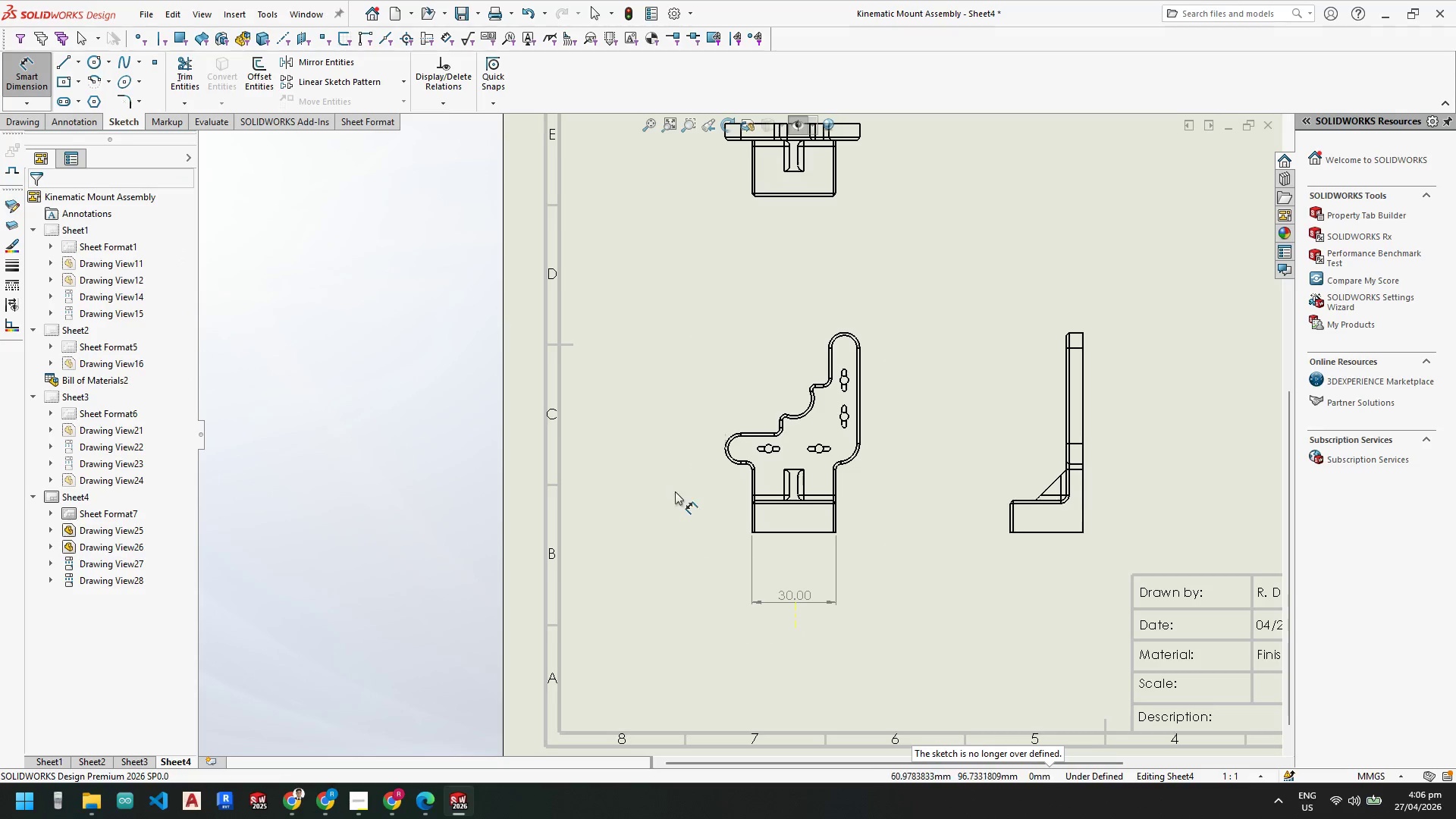 
scroll: coordinate [752, 466], scroll_direction: down, amount: 6.0
 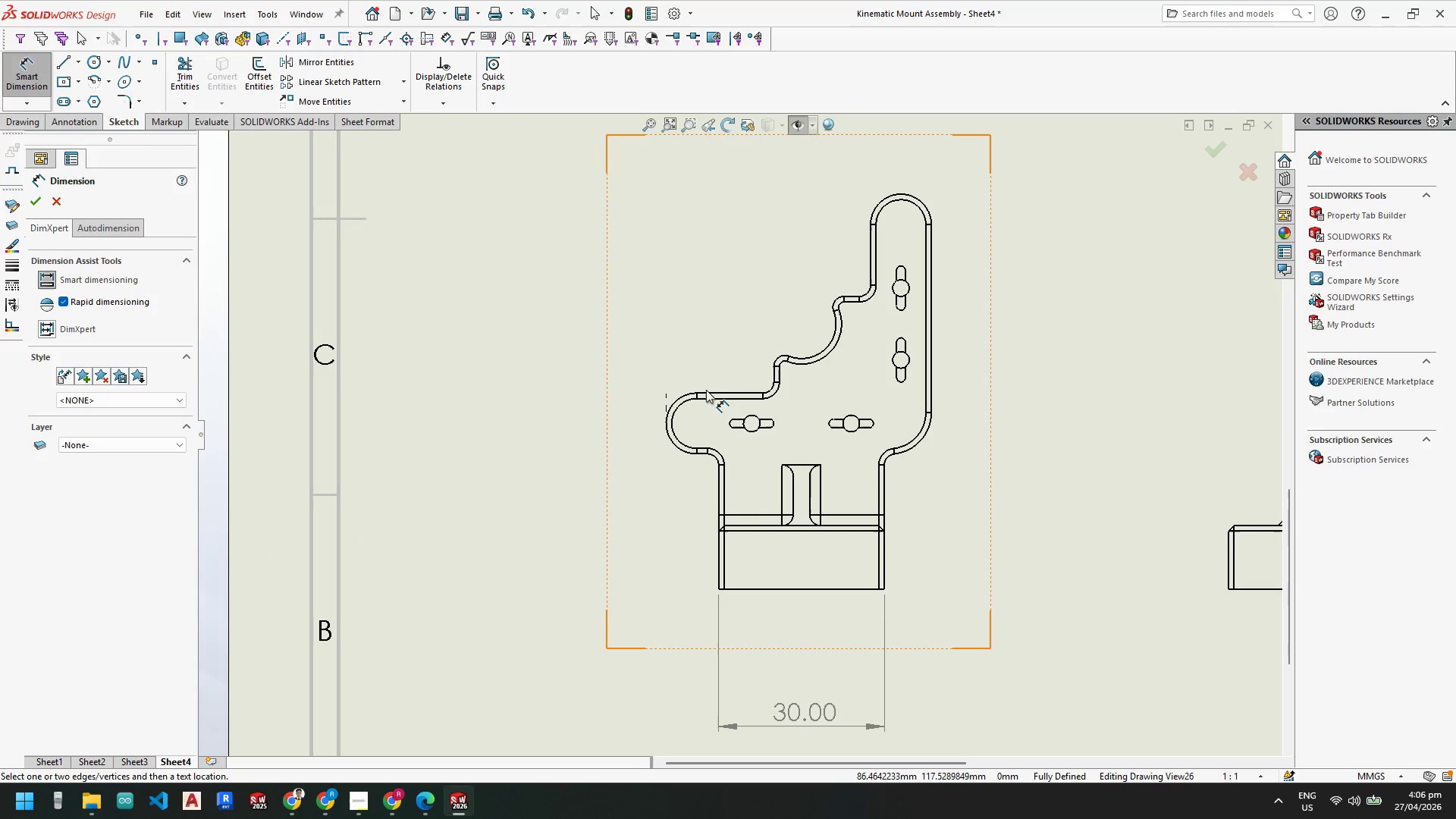 
left_click([669, 392])
 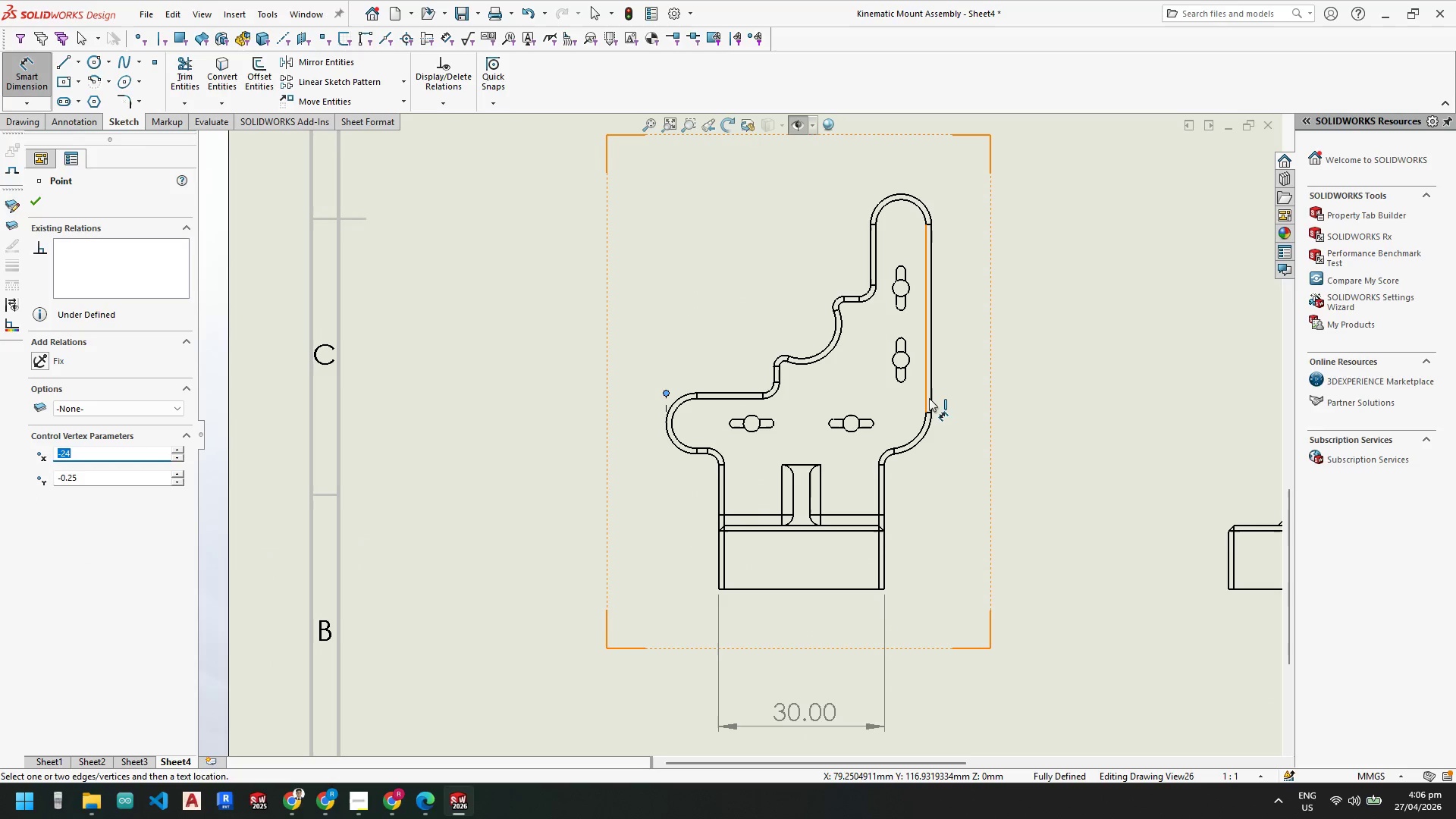 
left_click([933, 400])
 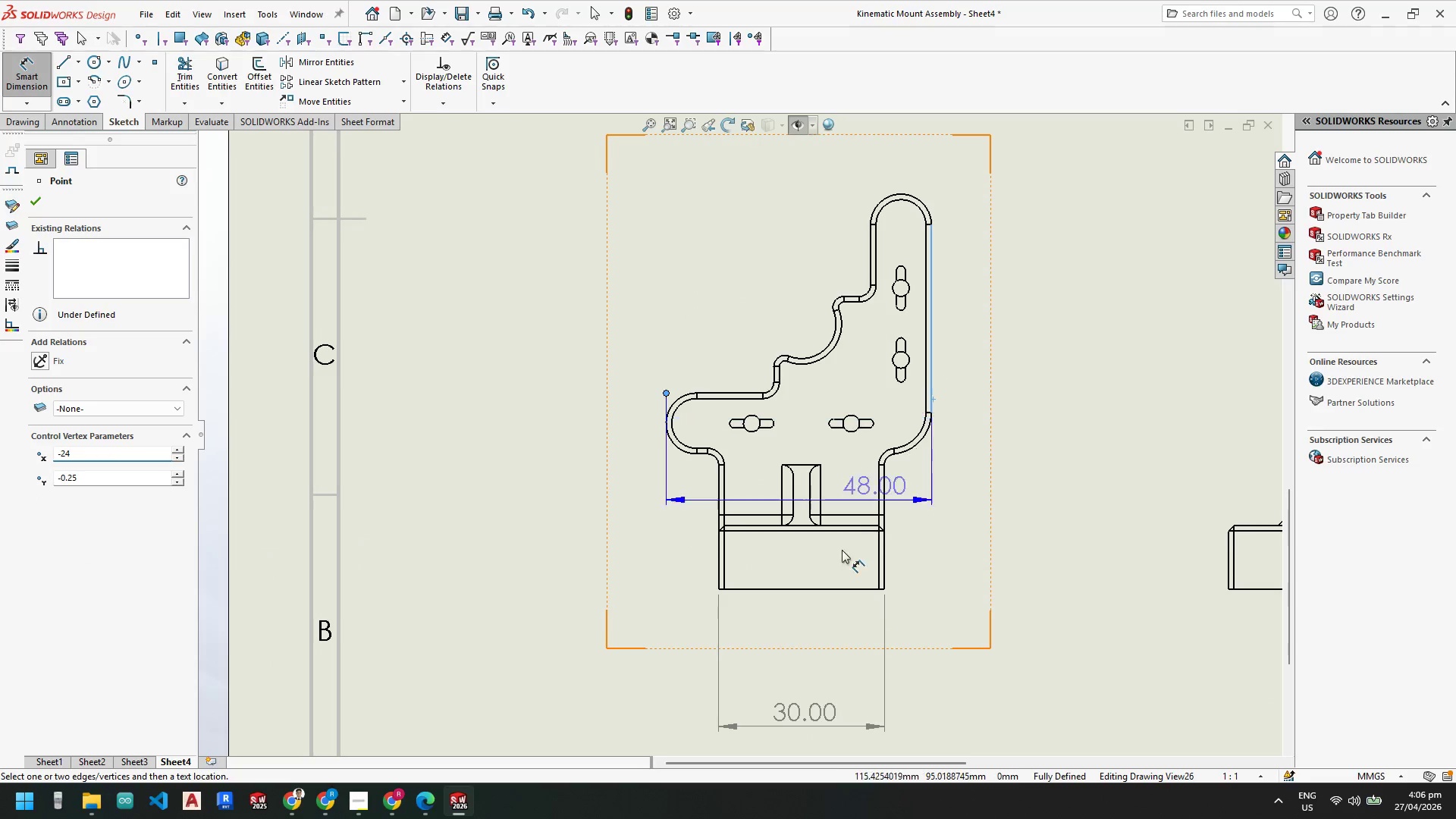 
scroll: coordinate [788, 581], scroll_direction: down, amount: 1.0
 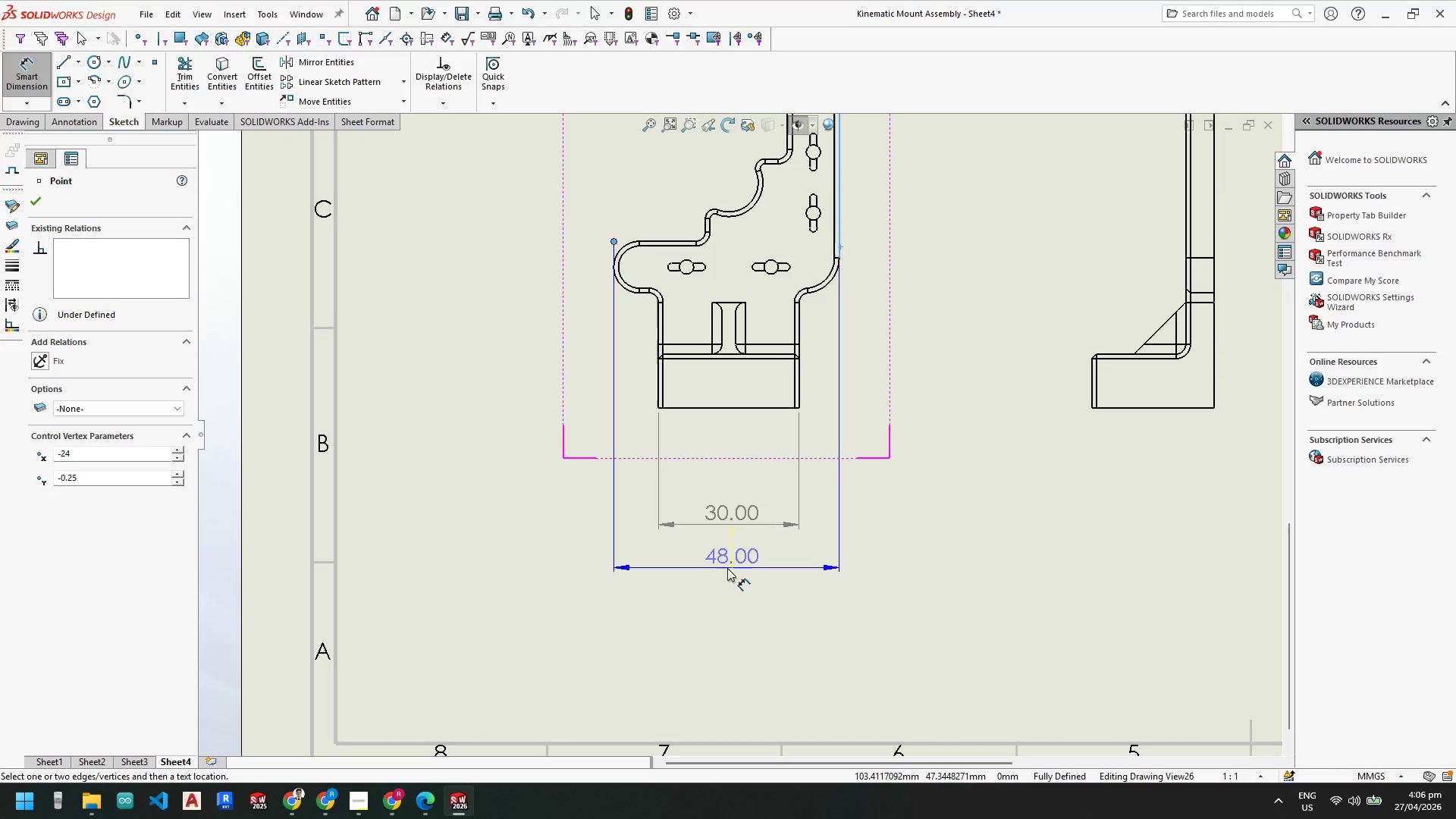 
left_click([726, 568])
 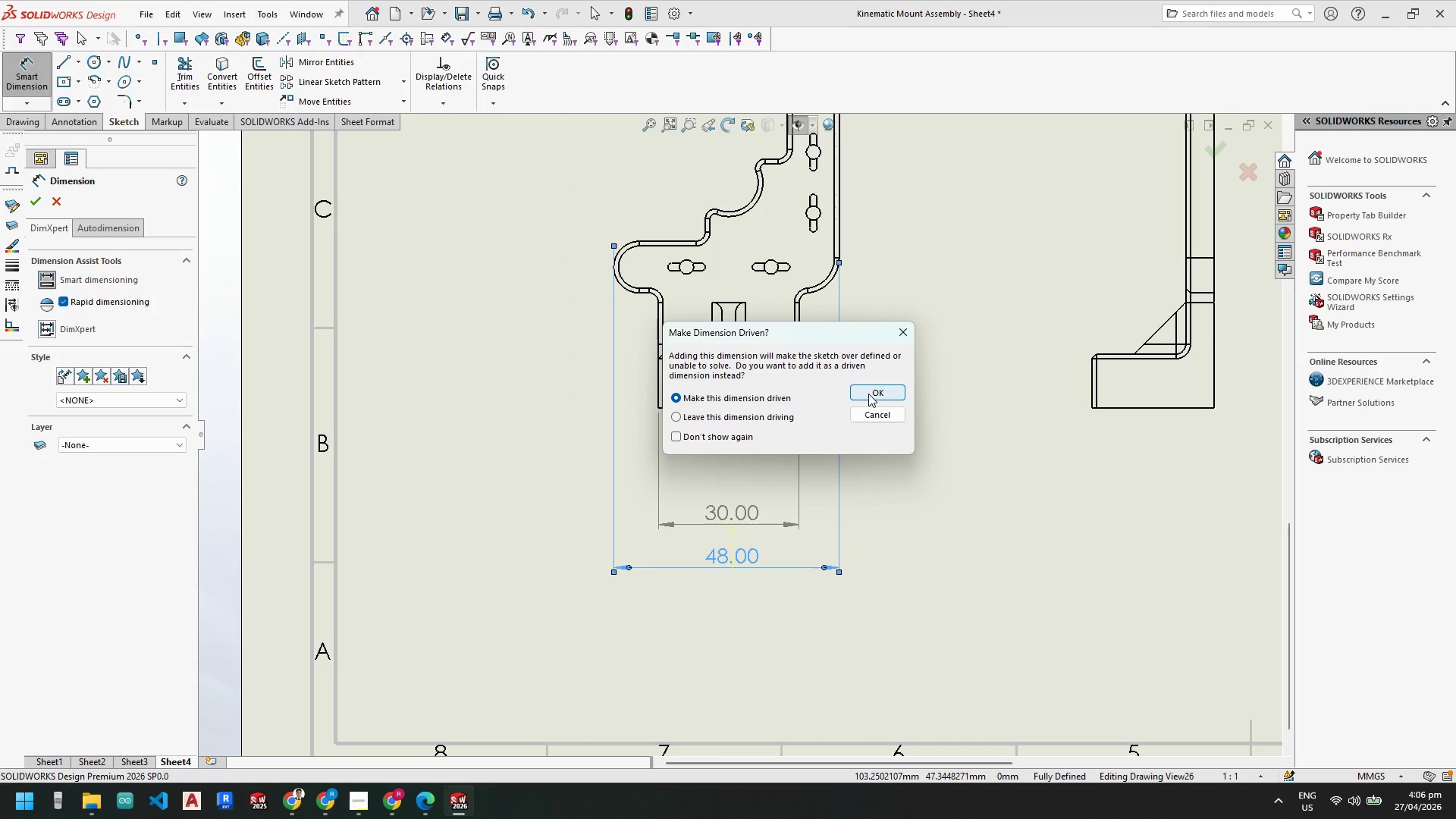 
left_click([868, 394])
 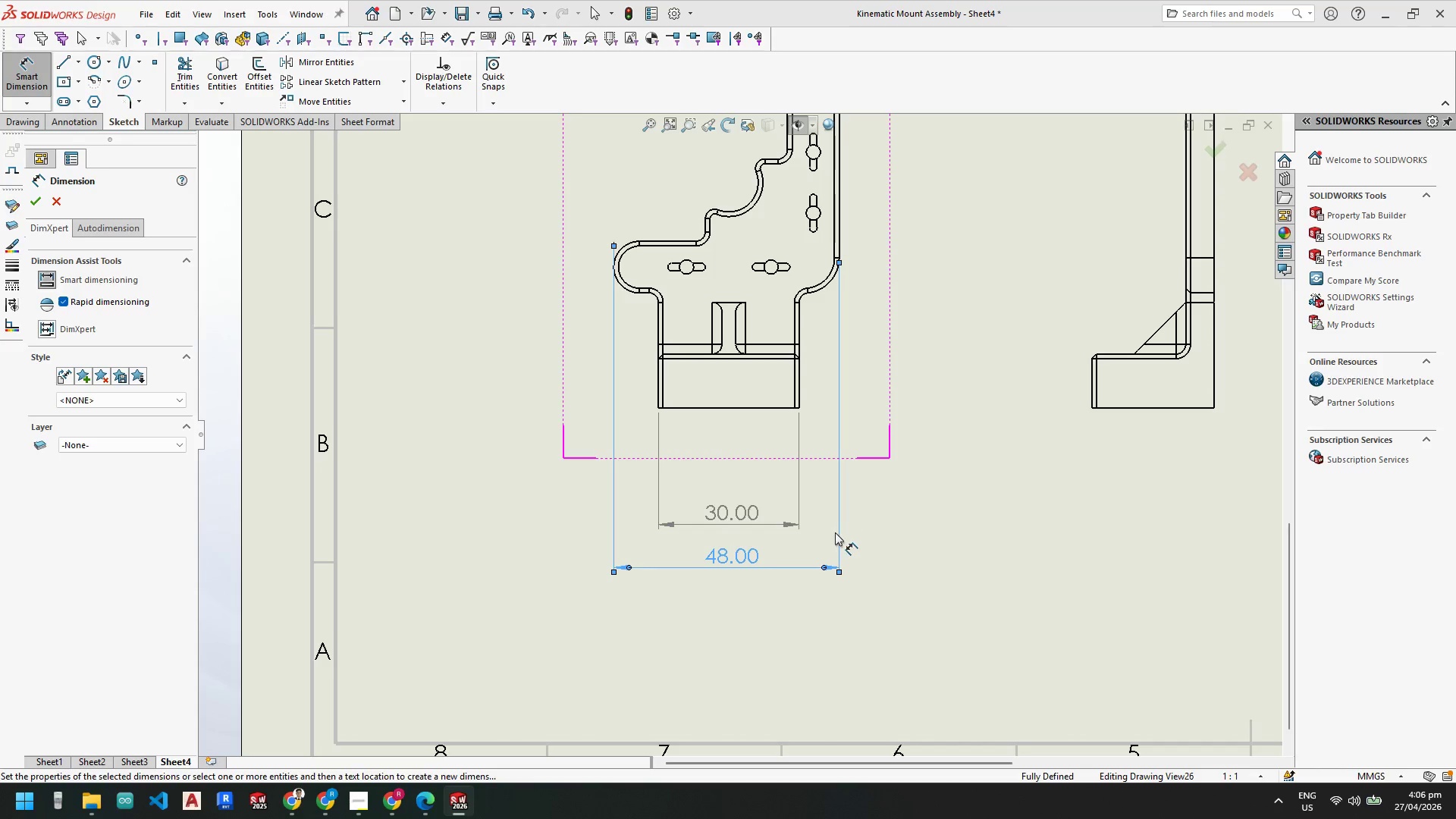 
key(Escape)
 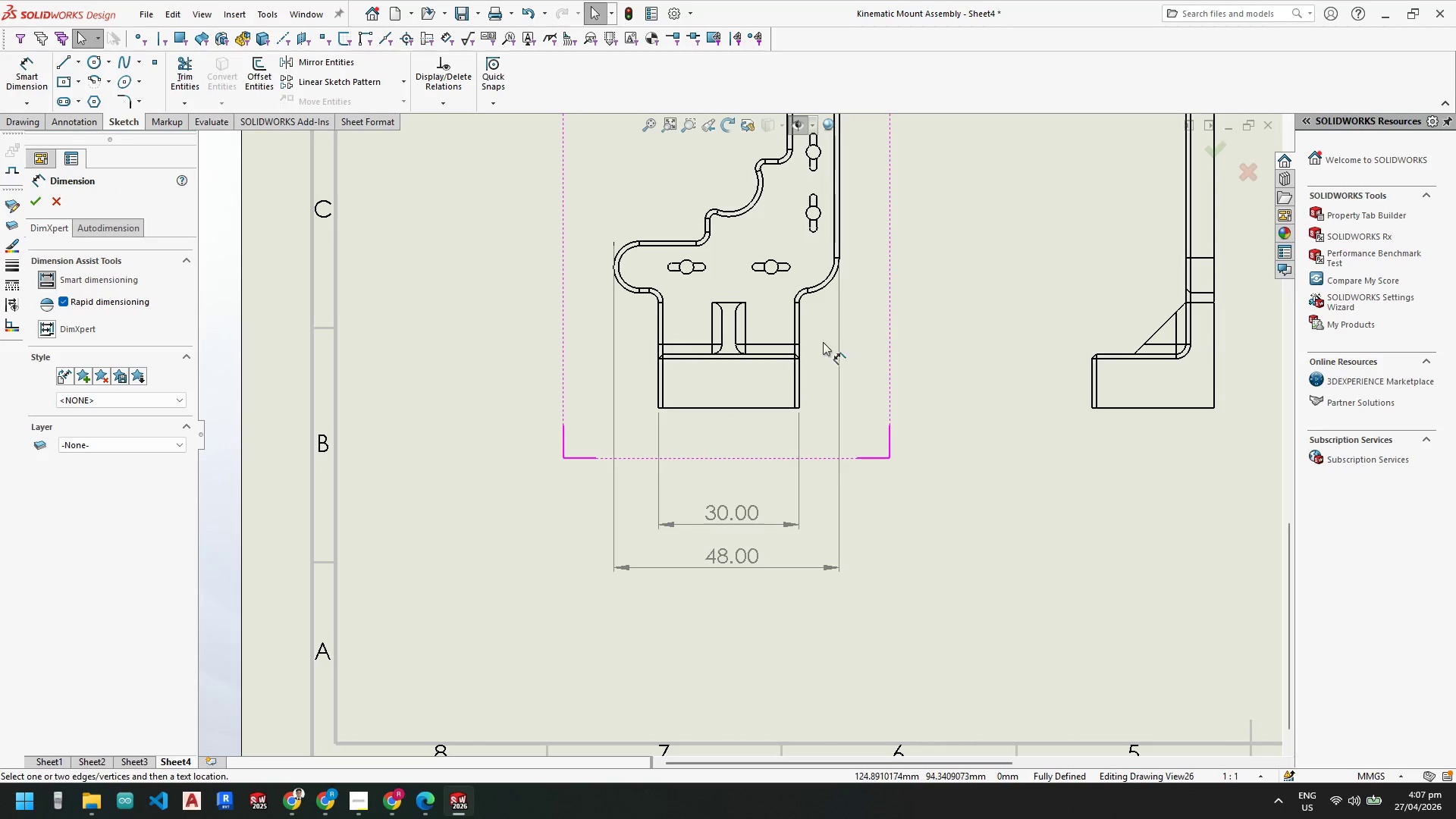 
scroll: coordinate [740, 388], scroll_direction: down, amount: 8.0
 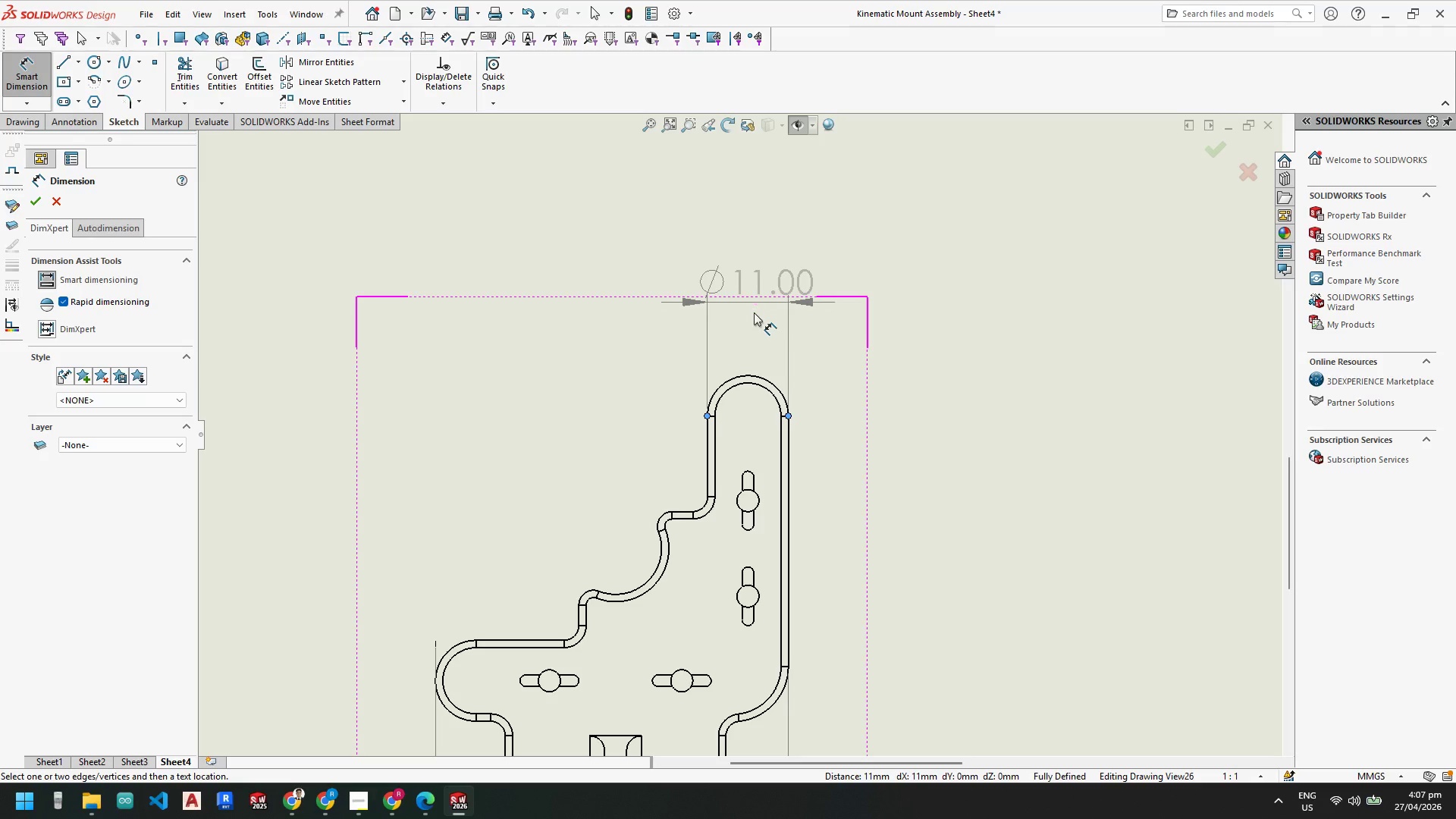 
left_click([880, 336])
 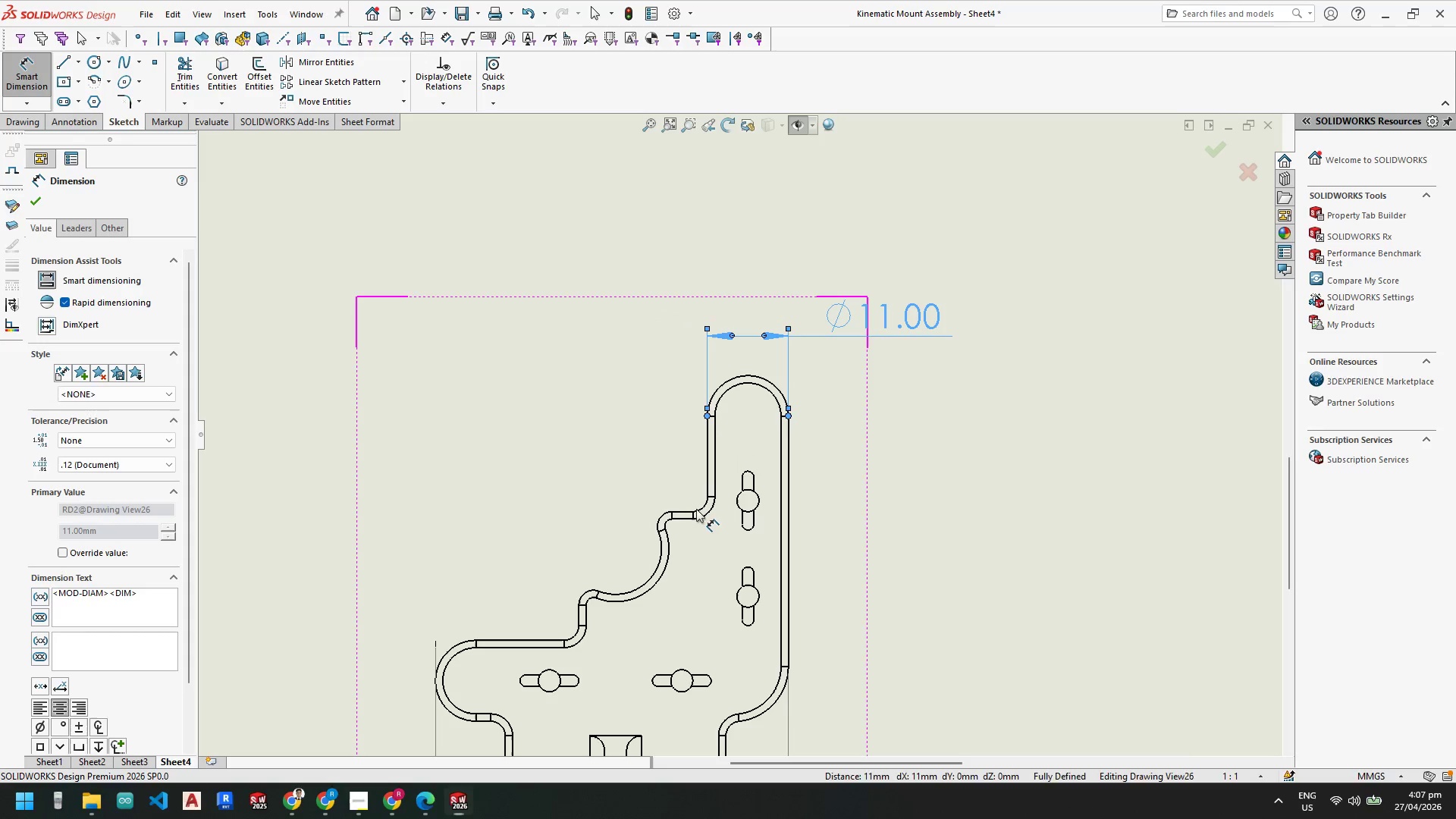 
scroll: coordinate [696, 494], scroll_direction: down, amount: 5.0
 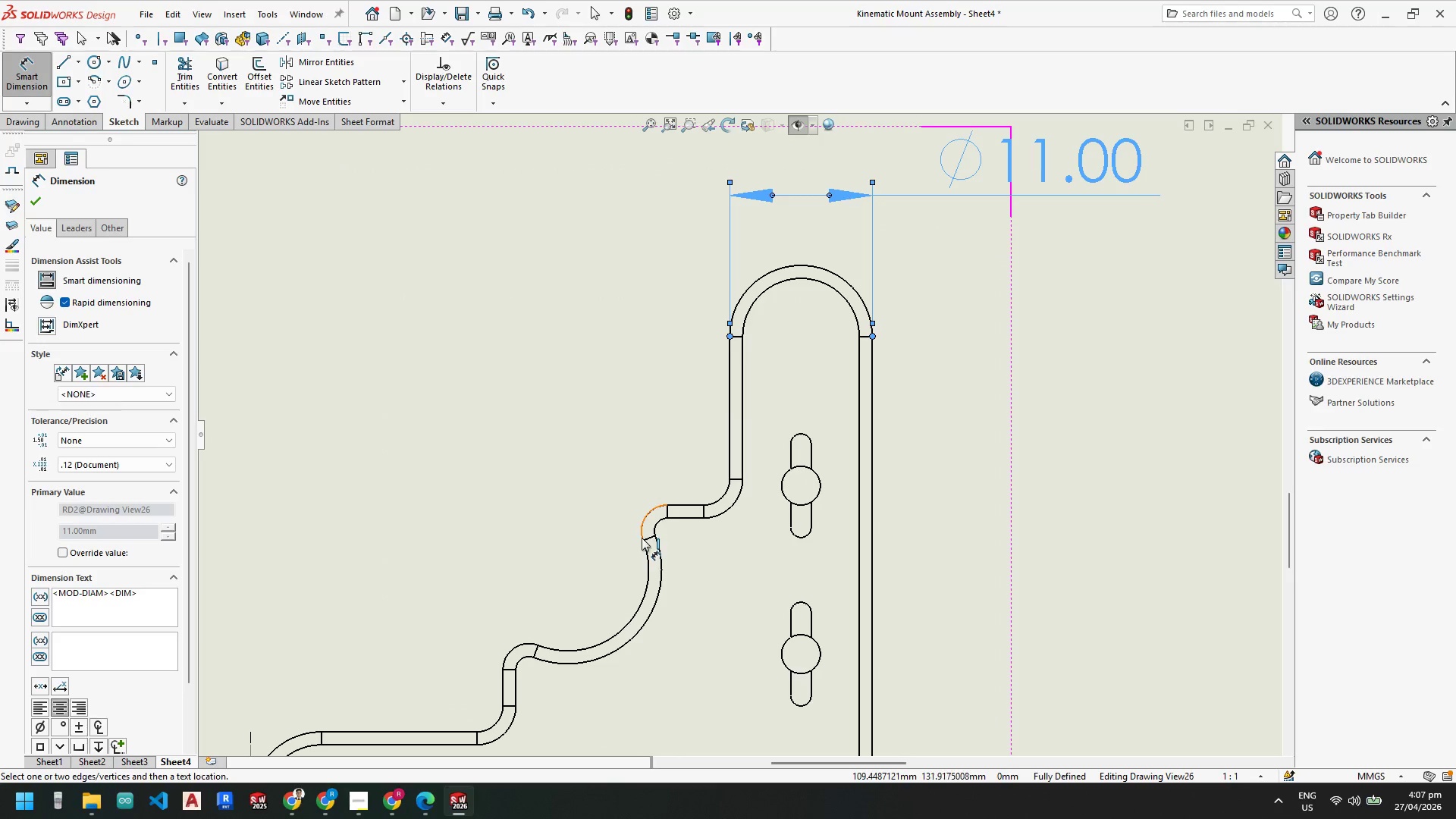 
scroll: coordinate [578, 538], scroll_direction: up, amount: 4.0
 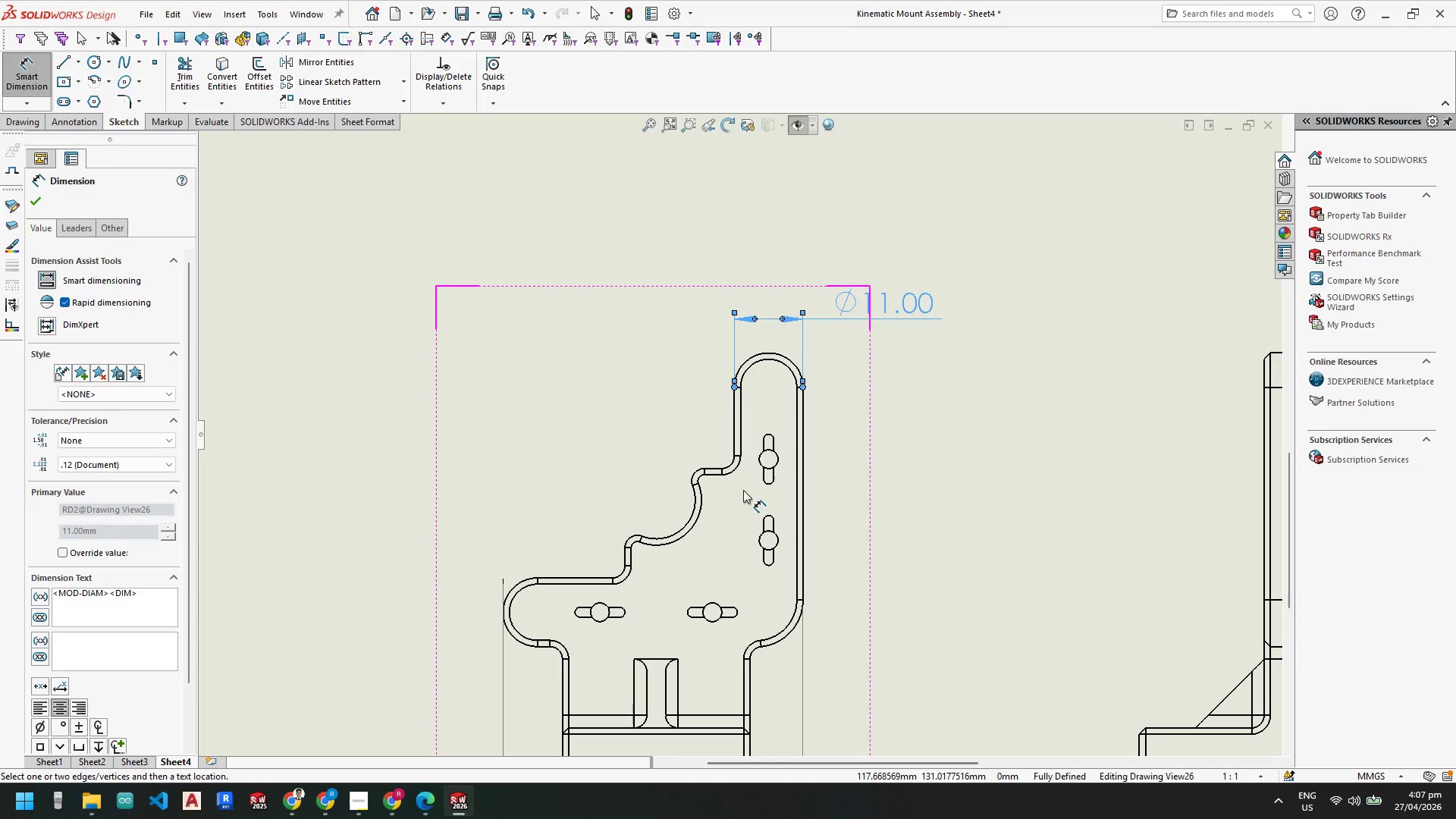 
scroll: coordinate [730, 482], scroll_direction: down, amount: 2.0
 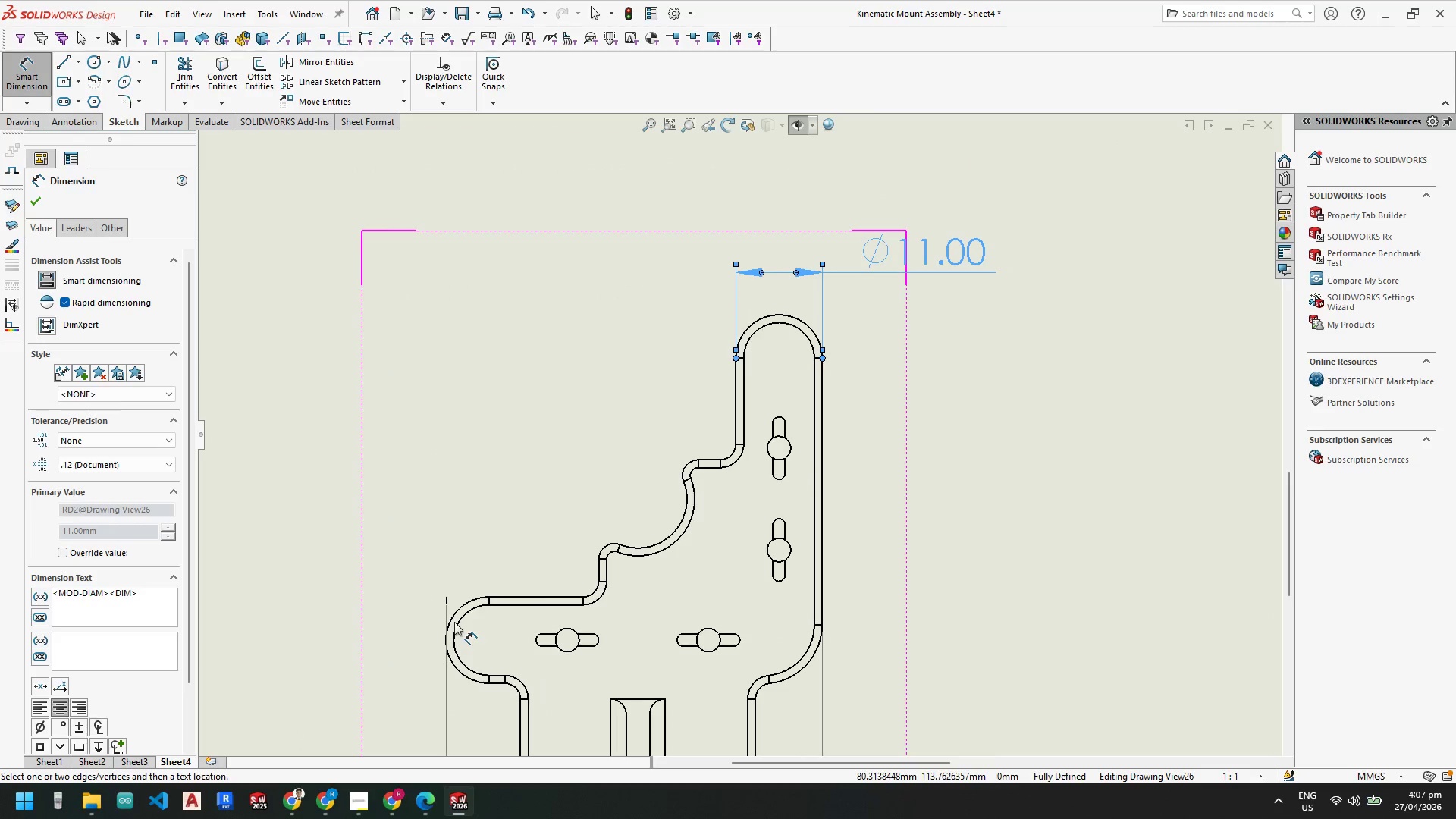 
scroll: coordinate [783, 485], scroll_direction: up, amount: 8.0
 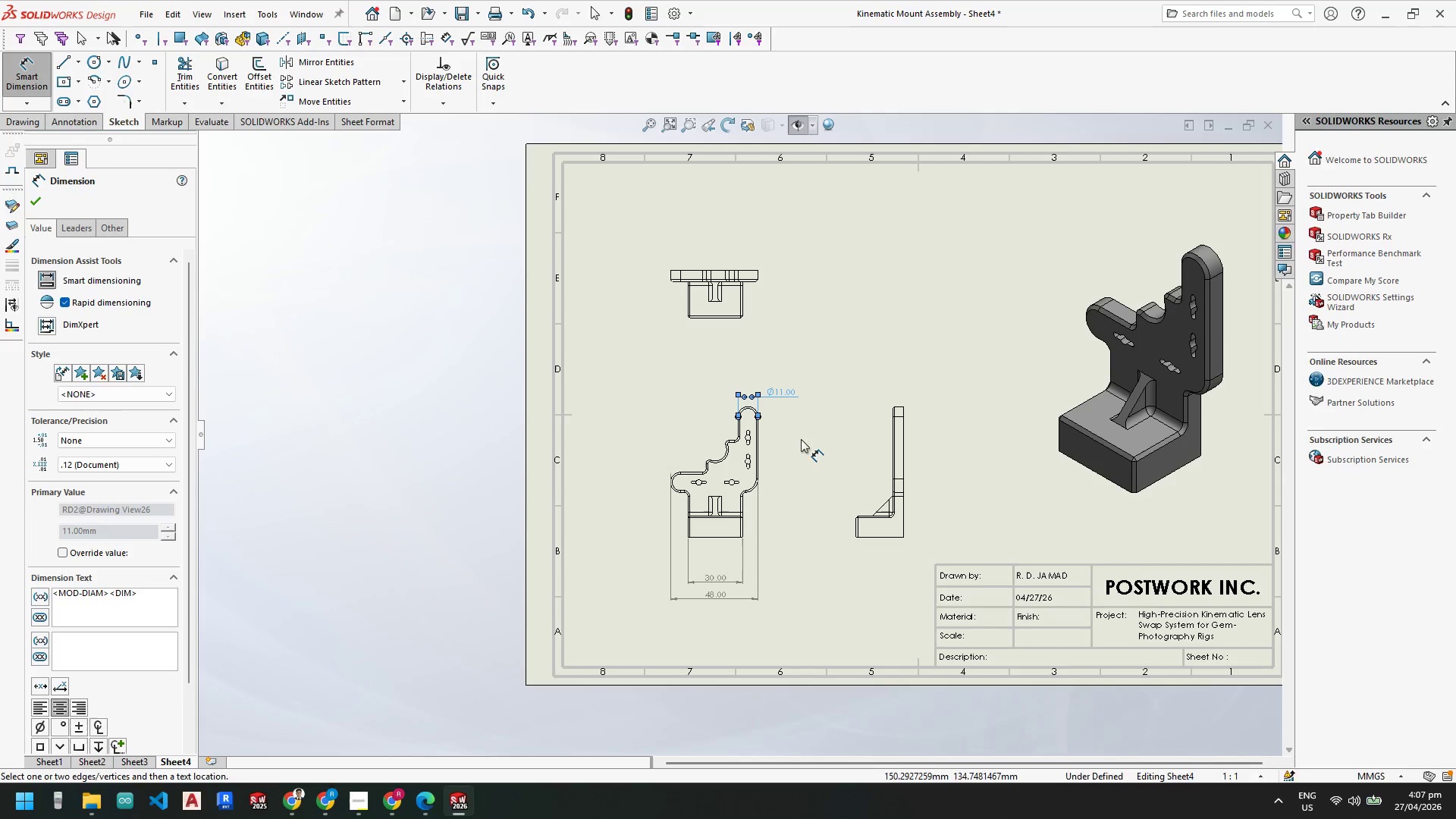 
scroll: coordinate [646, 480], scroll_direction: down, amount: 12.0
 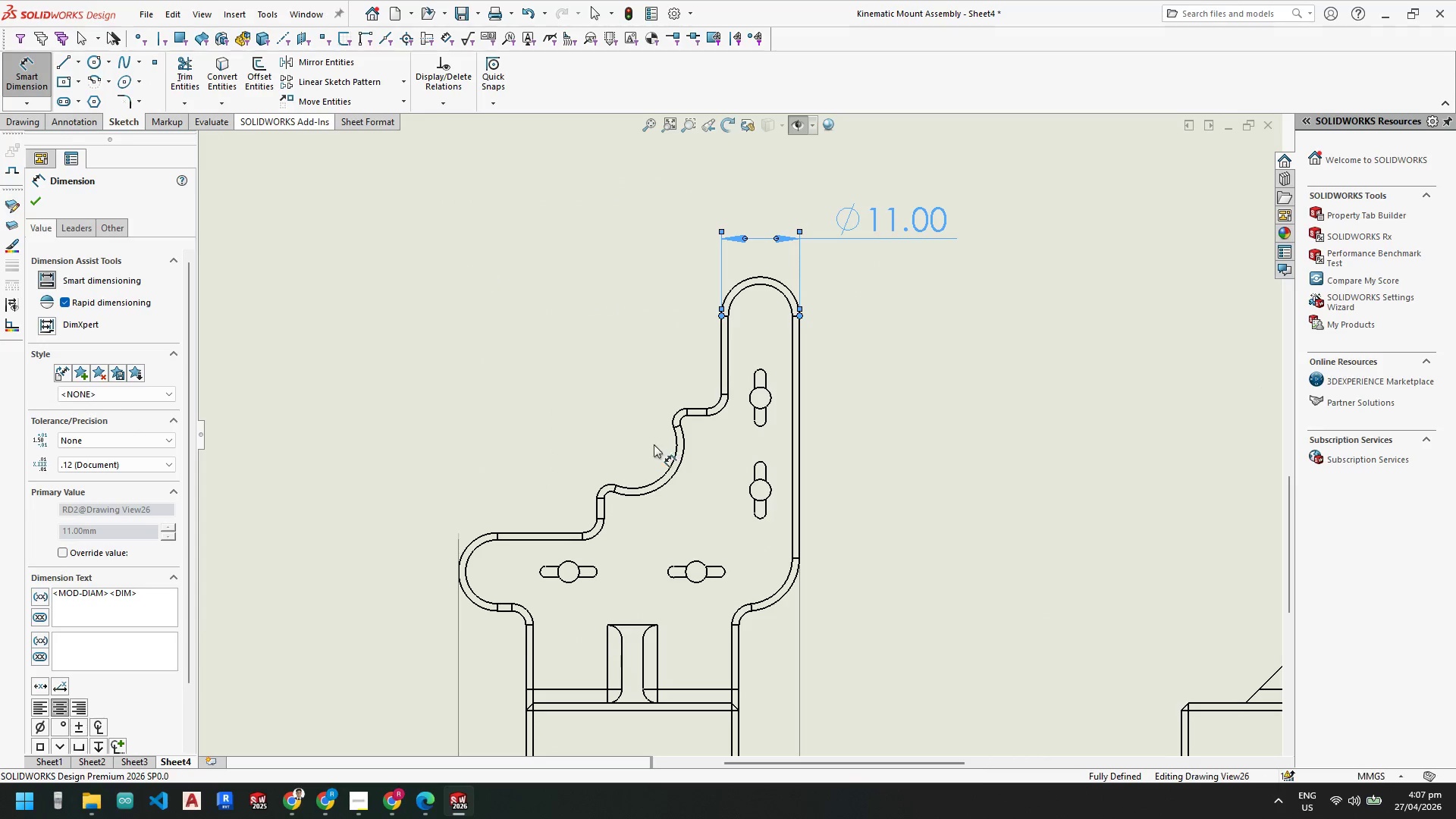 
left_click([671, 464])
 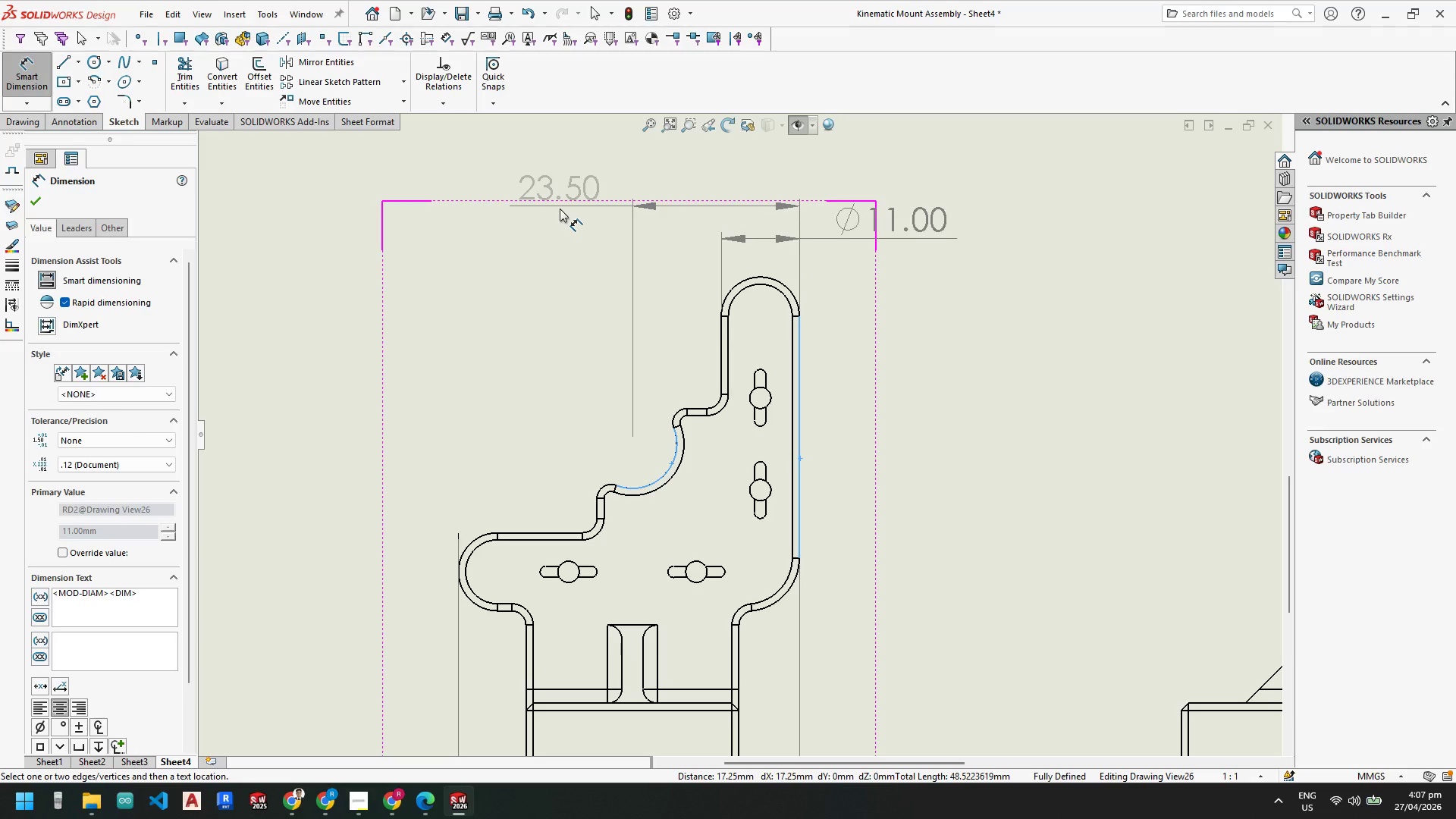 
wait(10.14)
 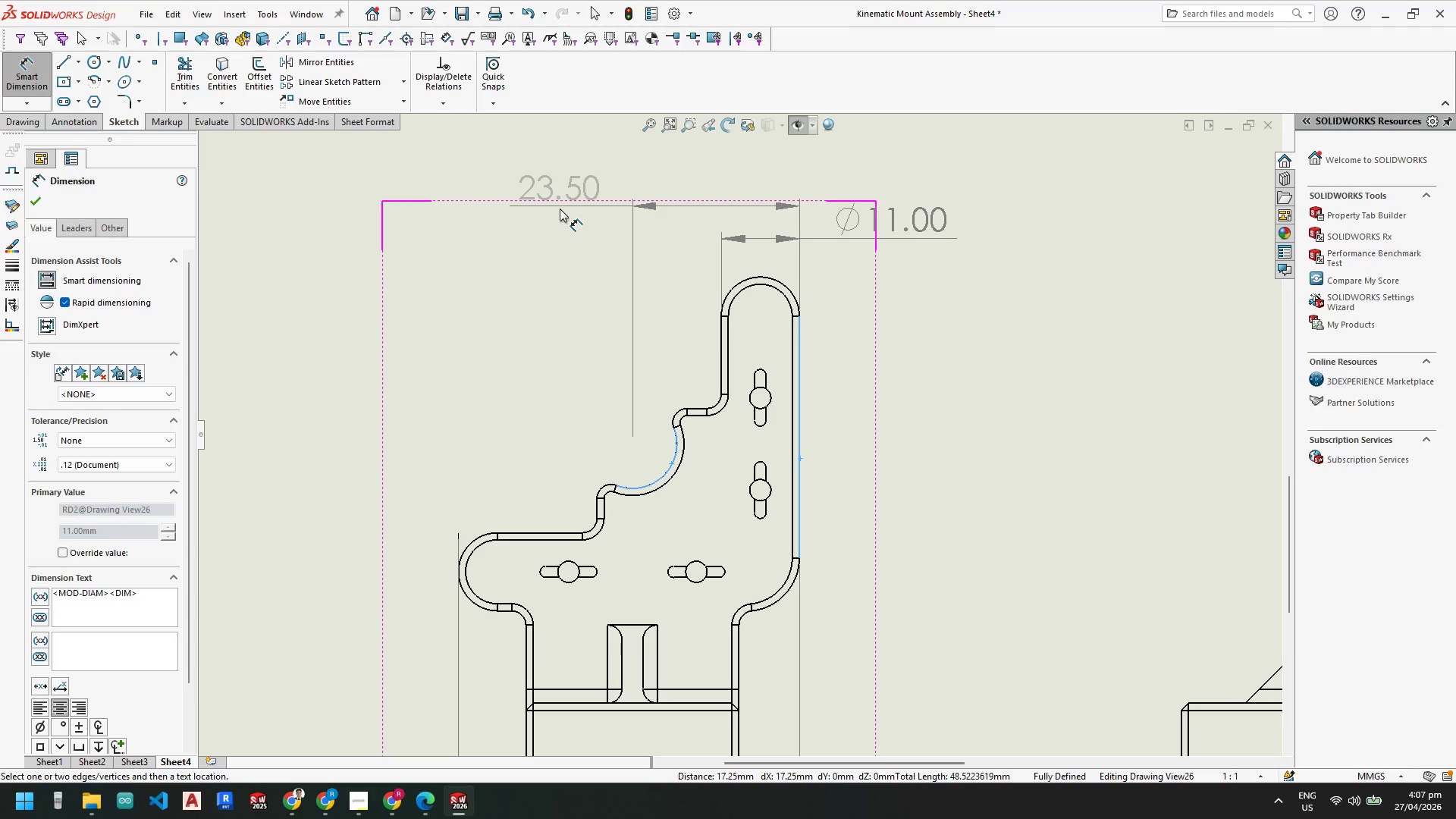 
scroll: coordinate [918, 206], scroll_direction: down, amount: 6.0
 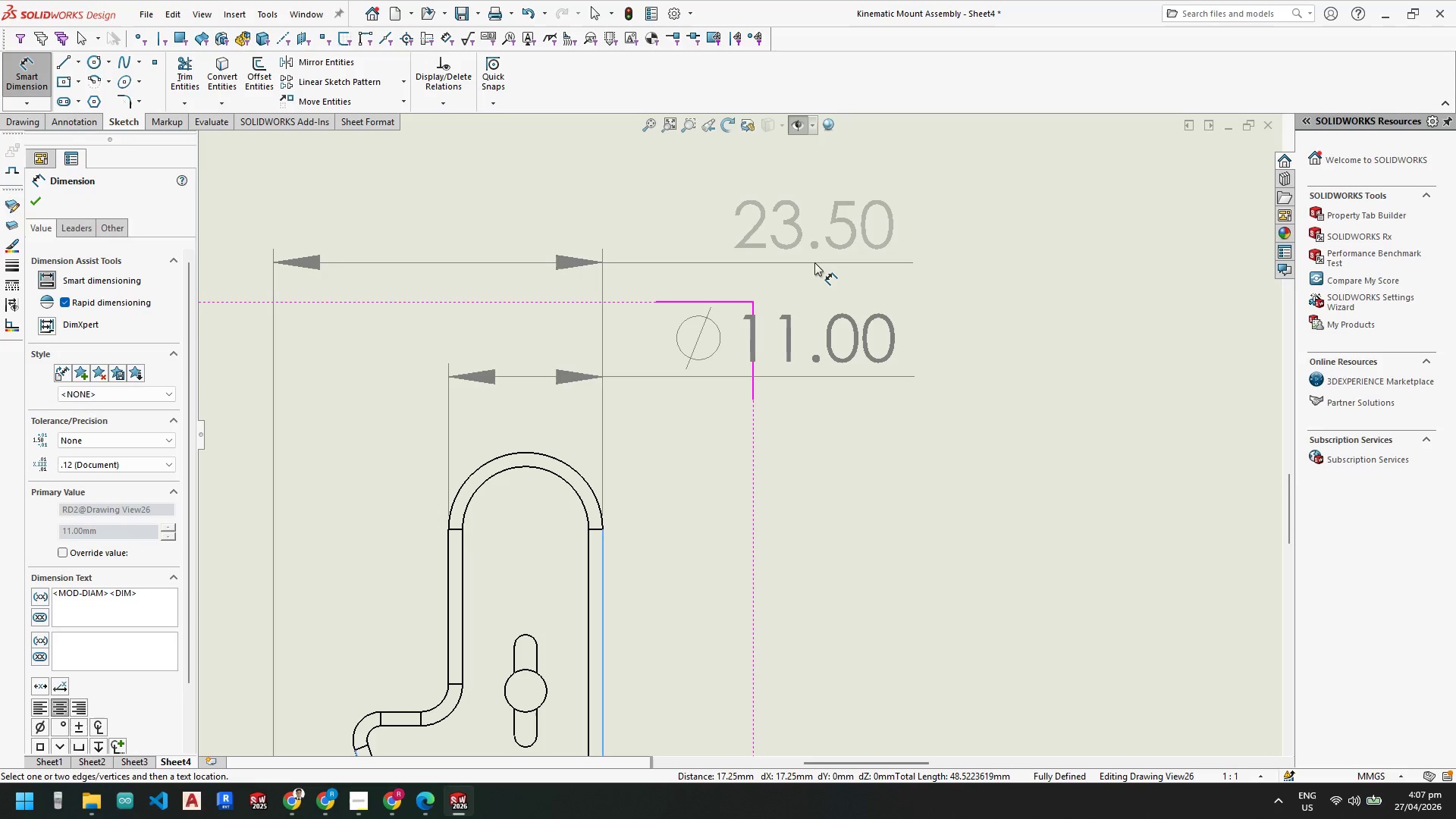 
left_click([814, 262])
 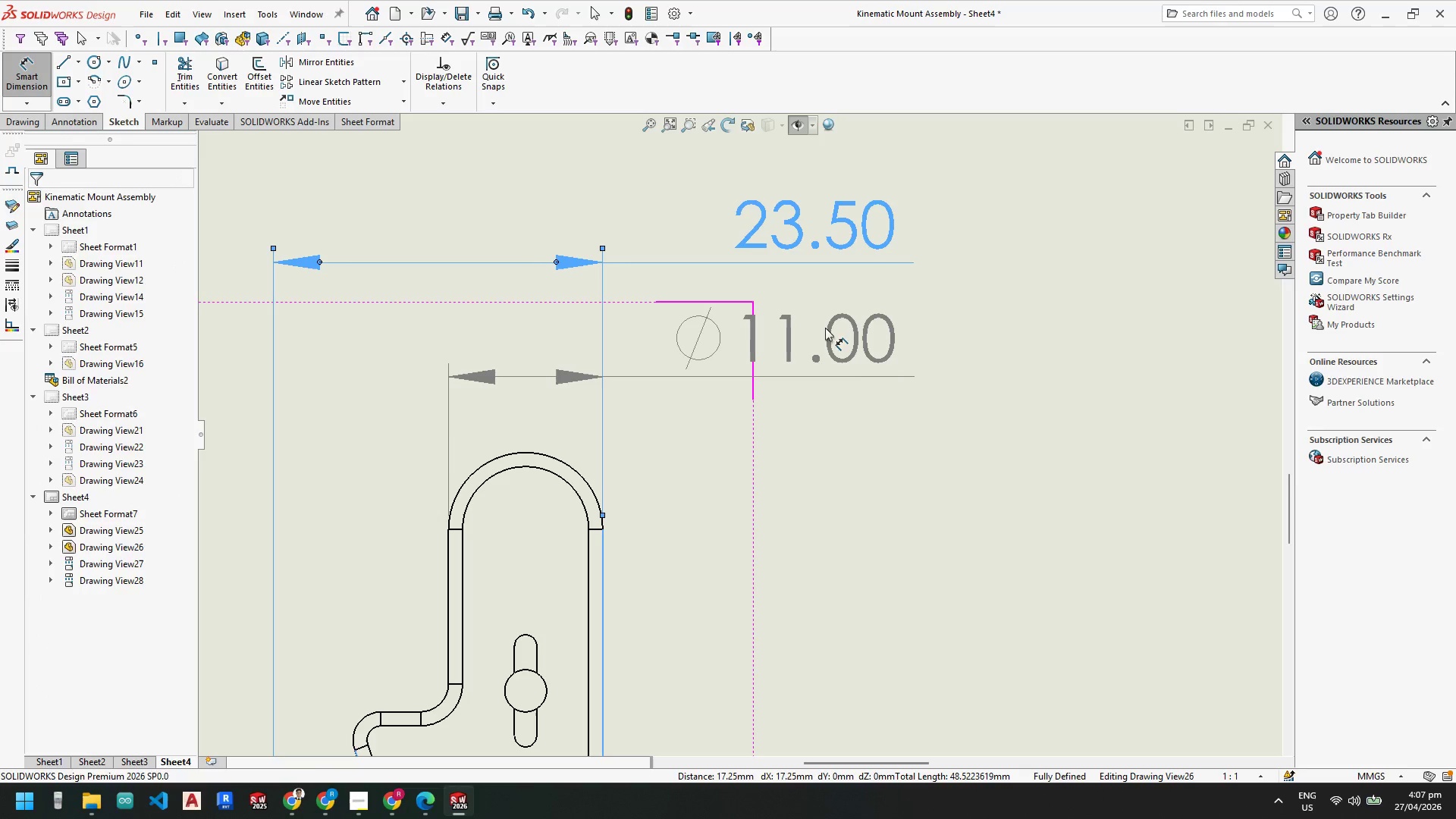 
key(Escape)
 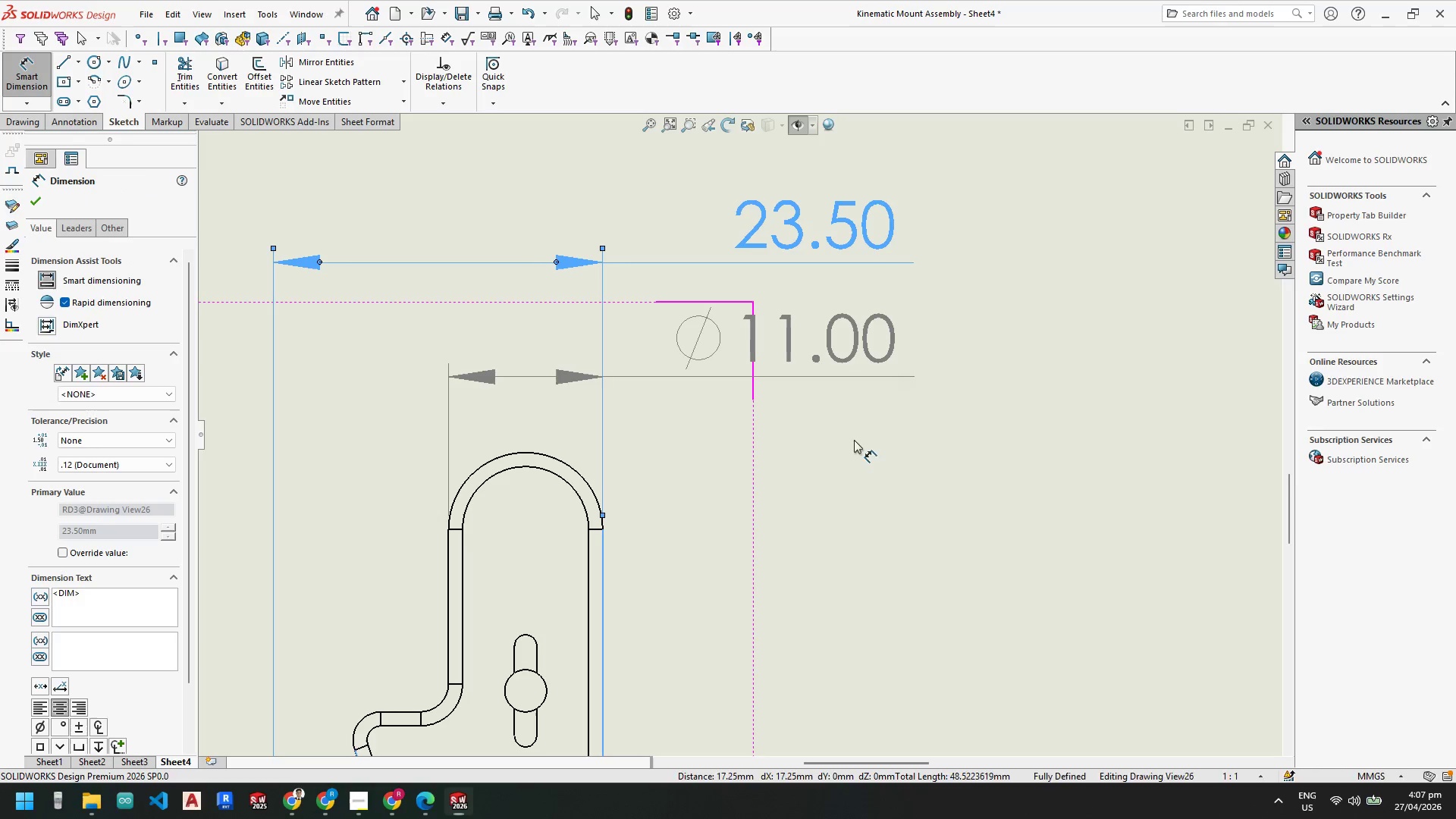 
key(Escape)
 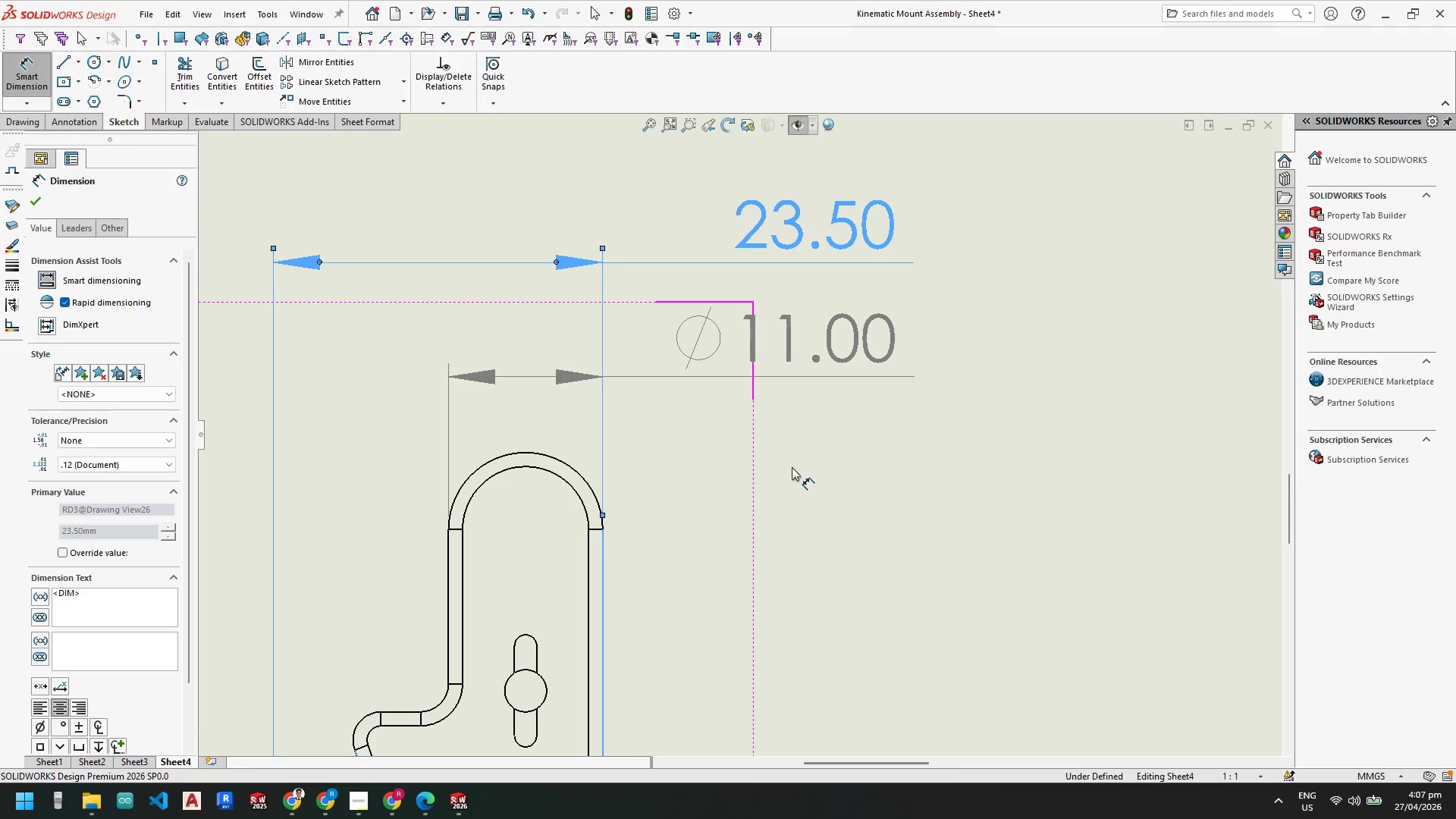 
key(Escape)
 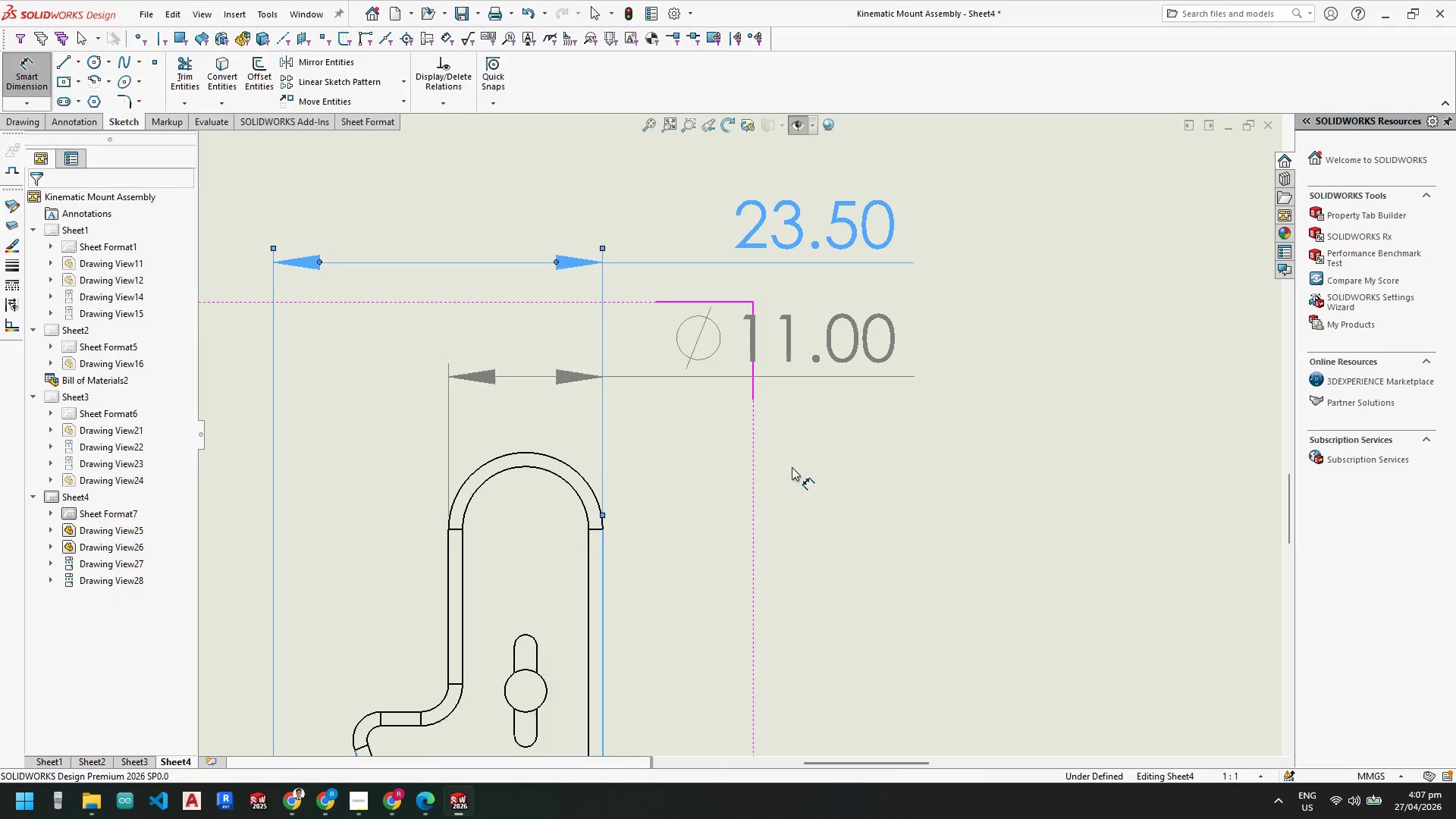 
scroll: coordinate [751, 533], scroll_direction: up, amount: 2.0
 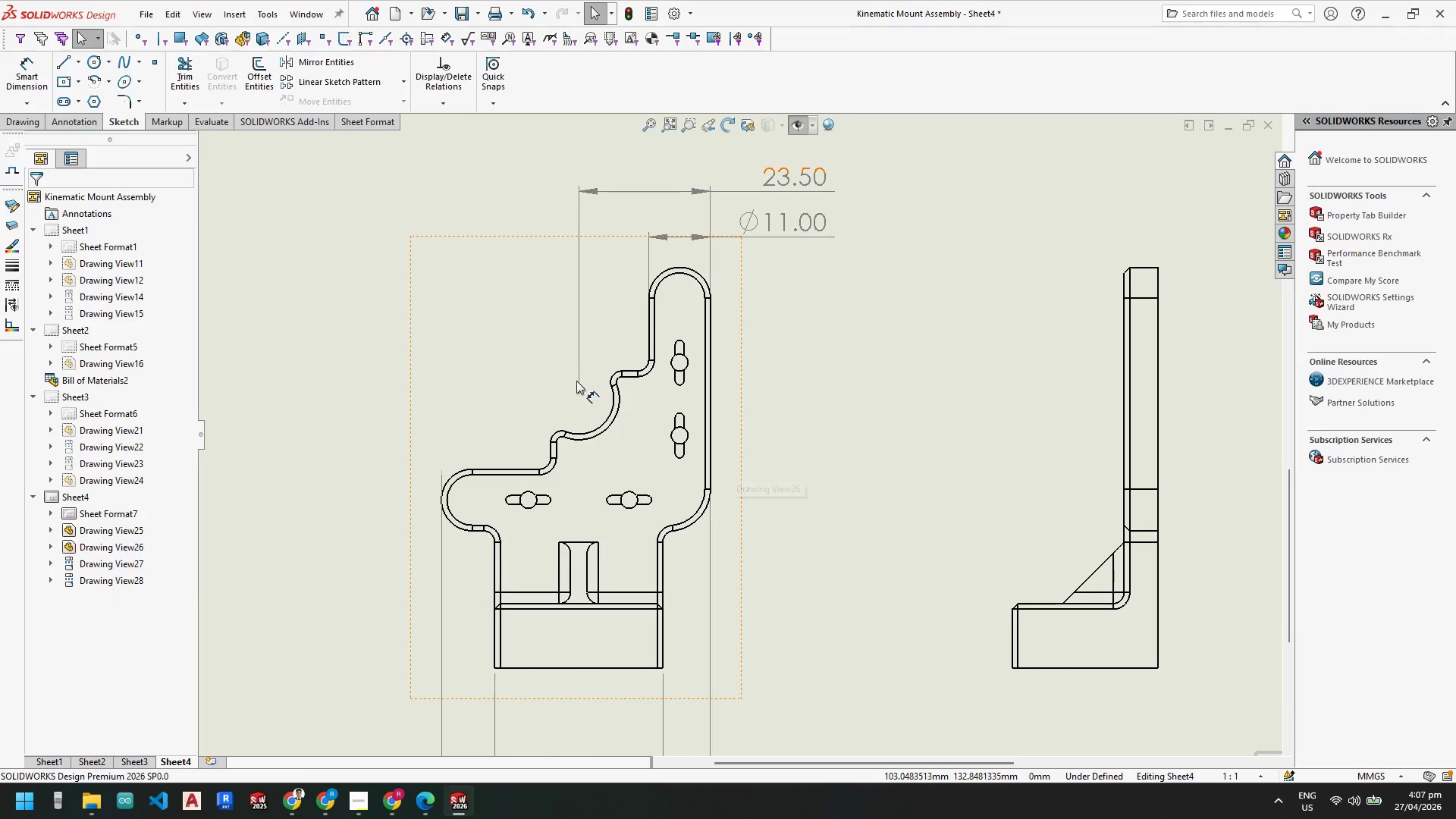 
scroll: coordinate [611, 418], scroll_direction: down, amount: 3.0
 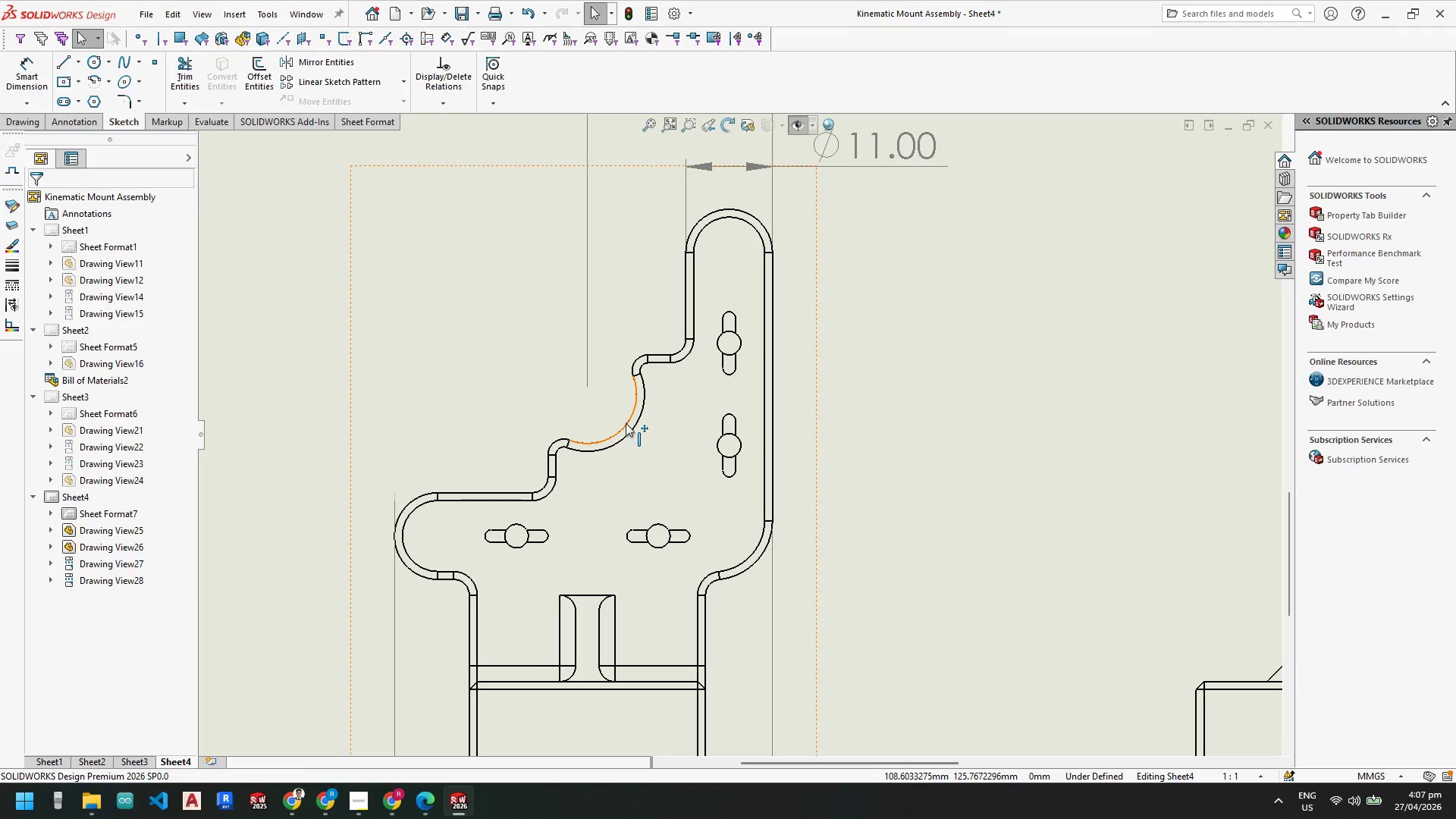 
left_click([626, 423])
 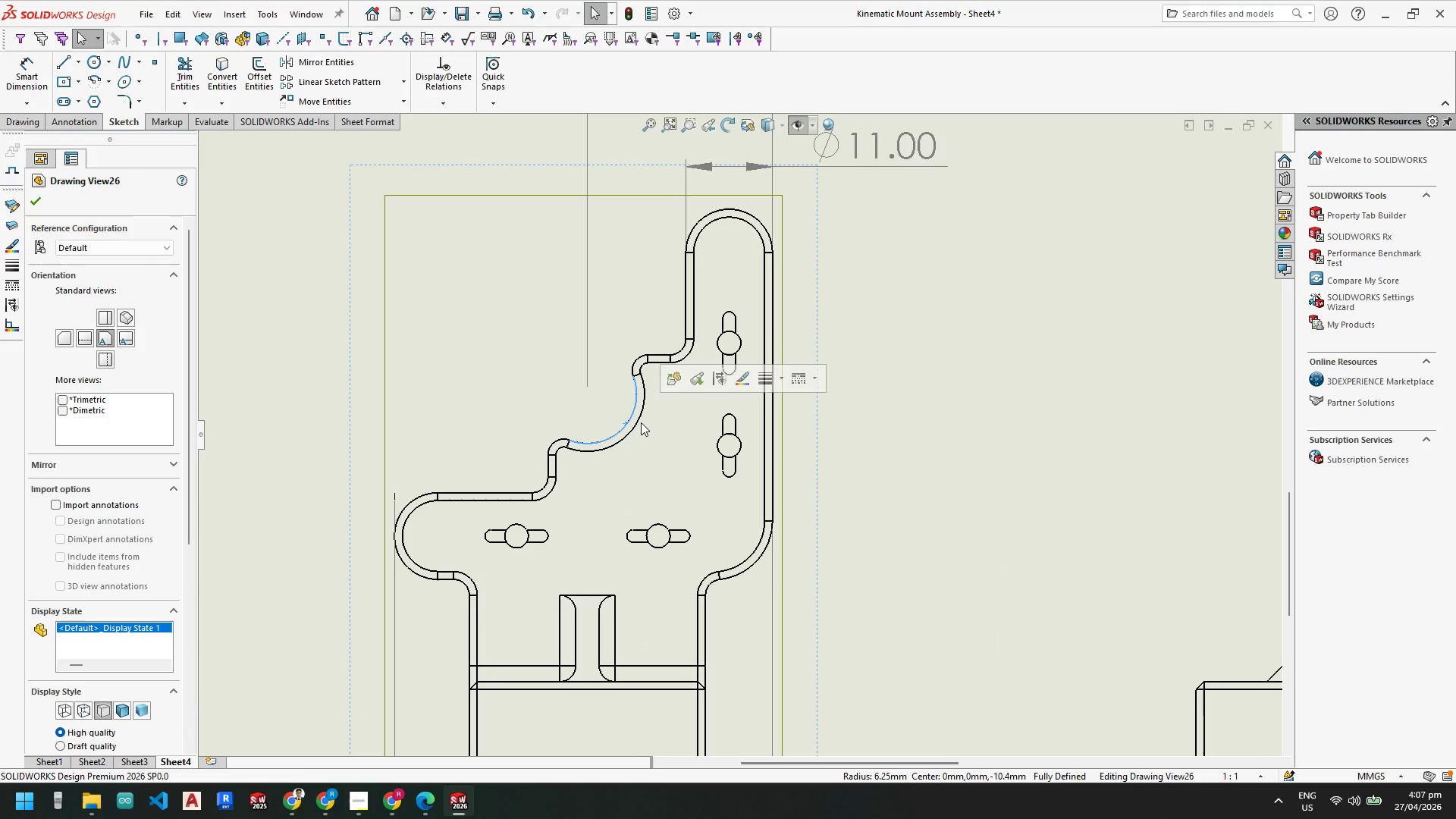 
key(Escape)
 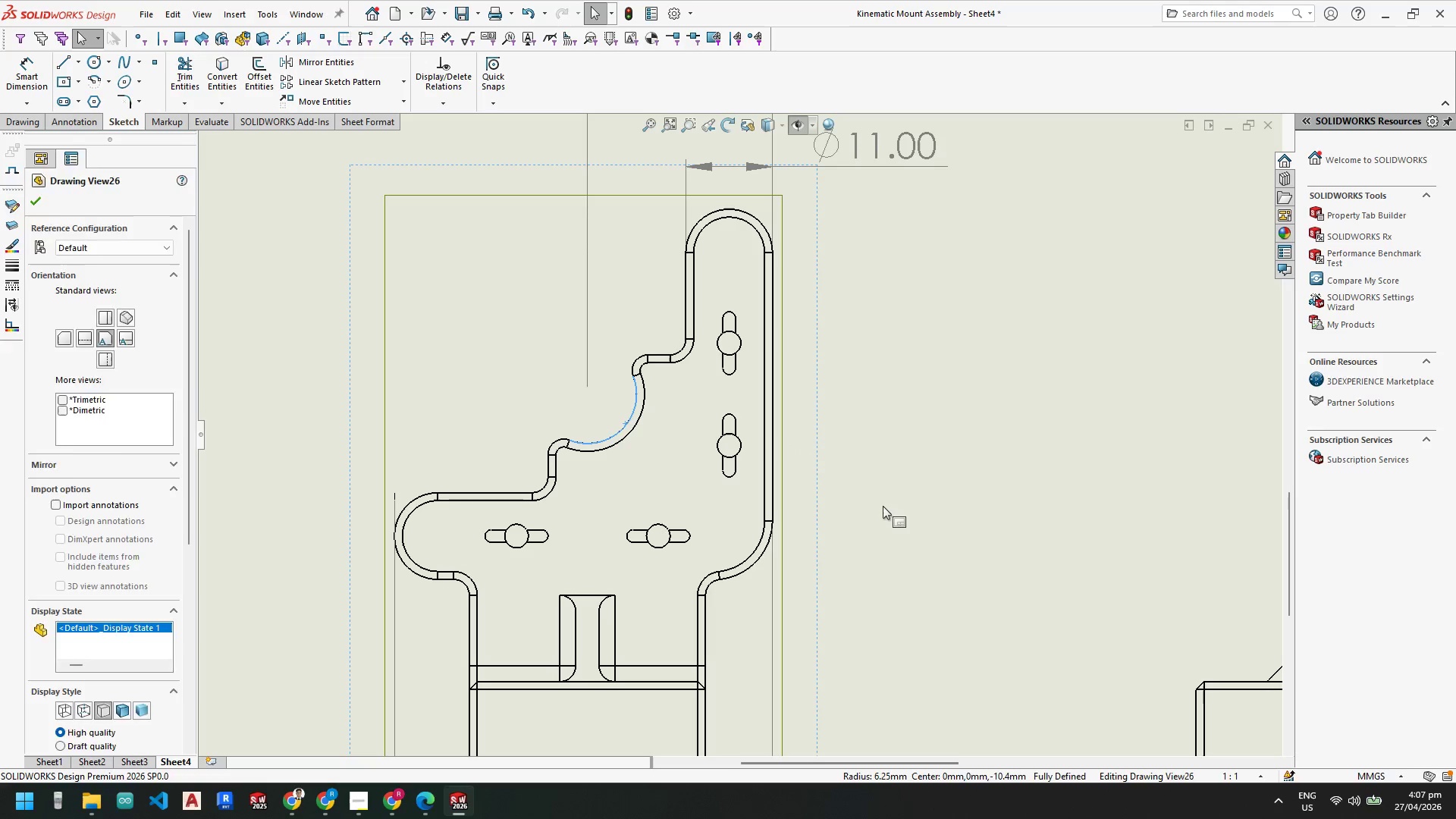 
key(Escape)
 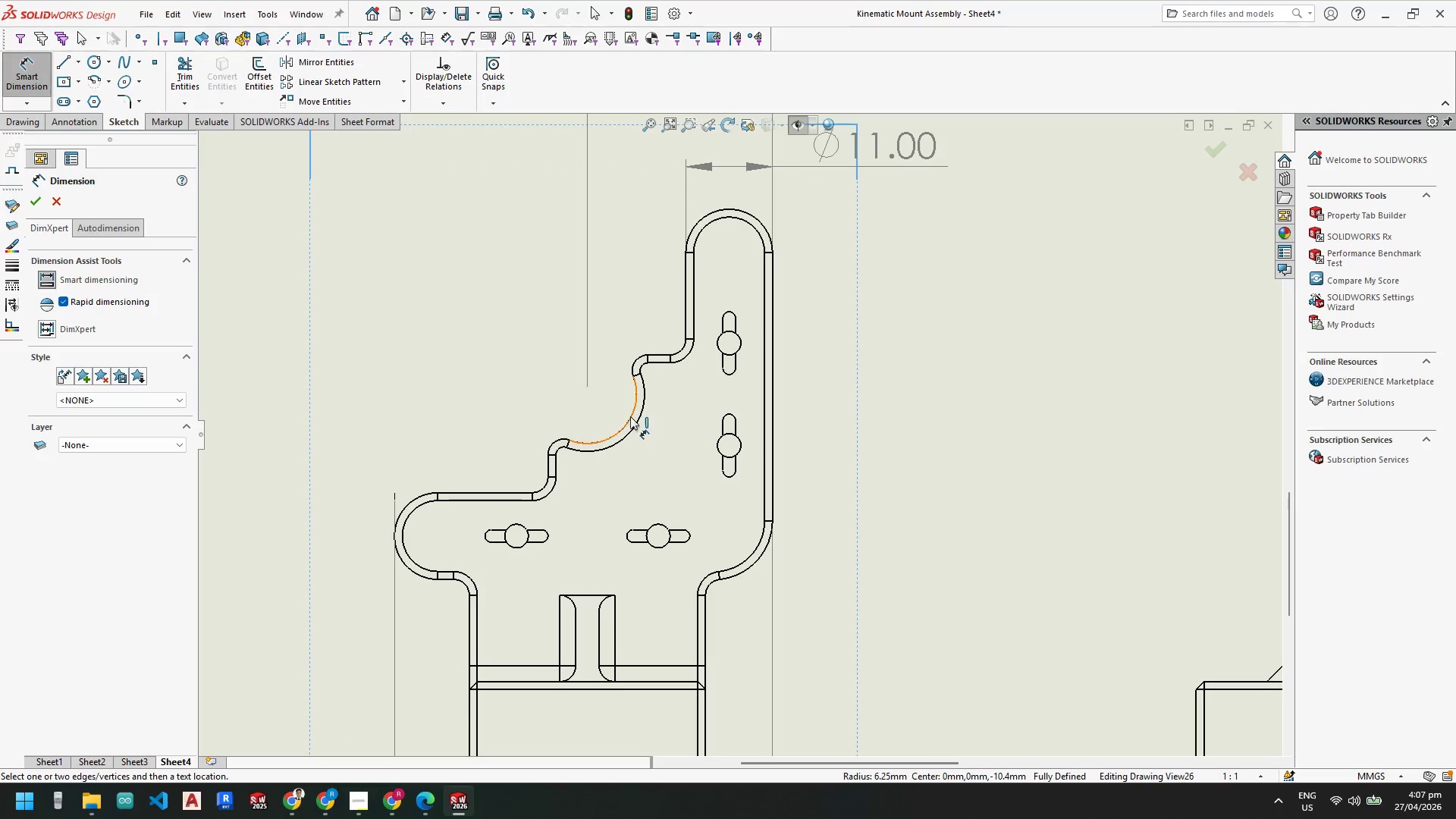 
left_click([631, 419])
 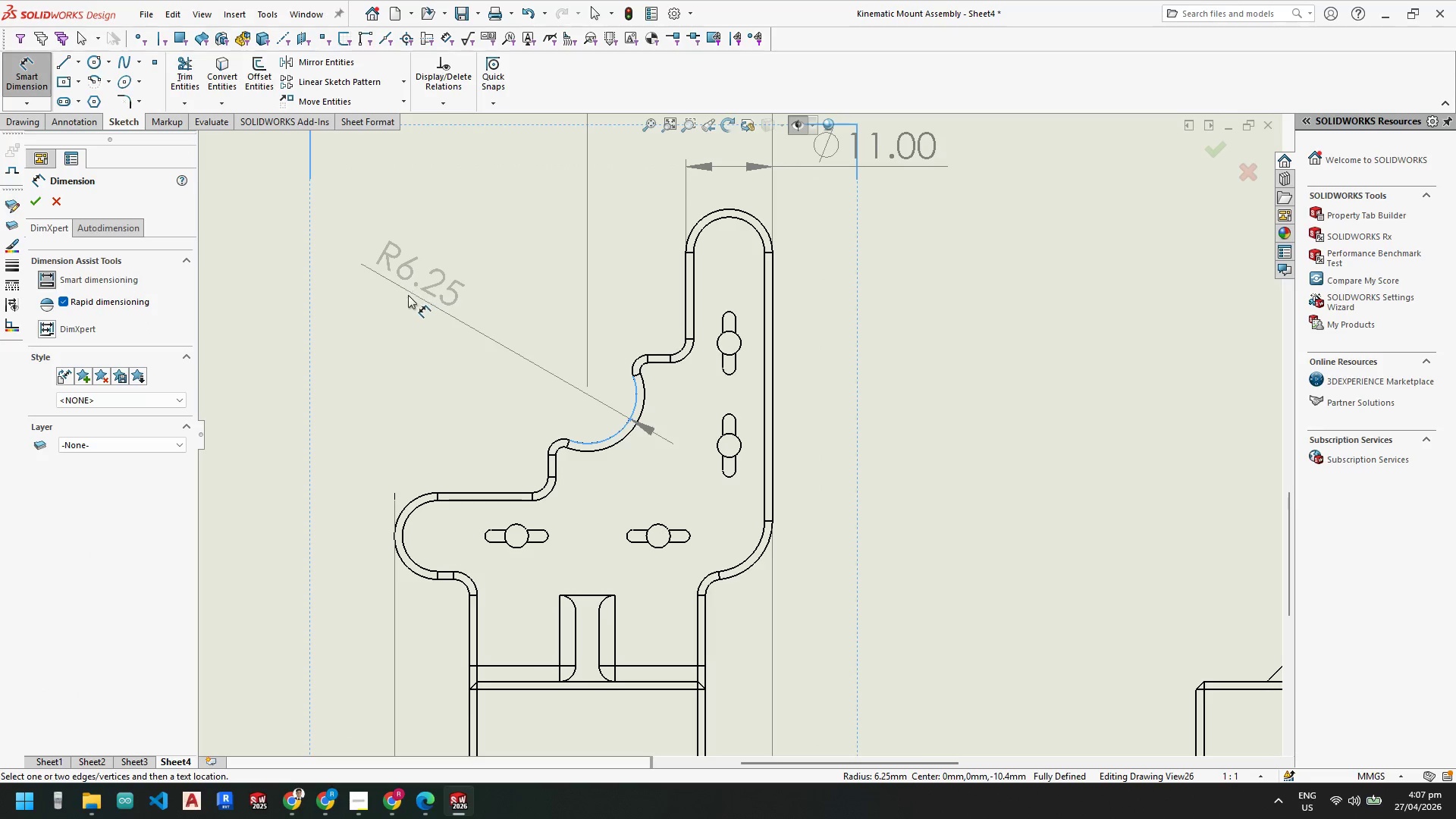 
key(Escape)
 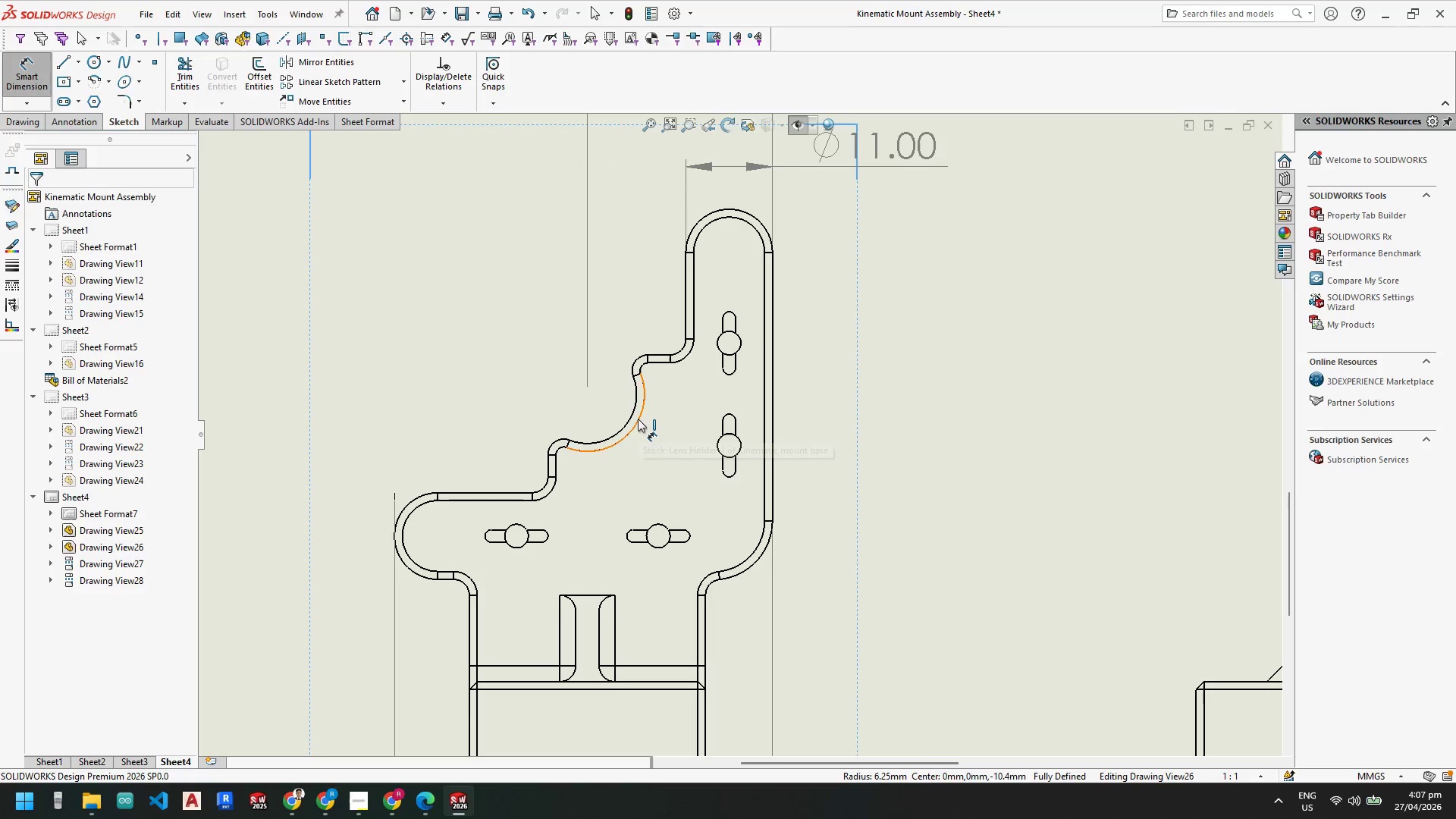 
scroll: coordinate [754, 457], scroll_direction: up, amount: 6.0
 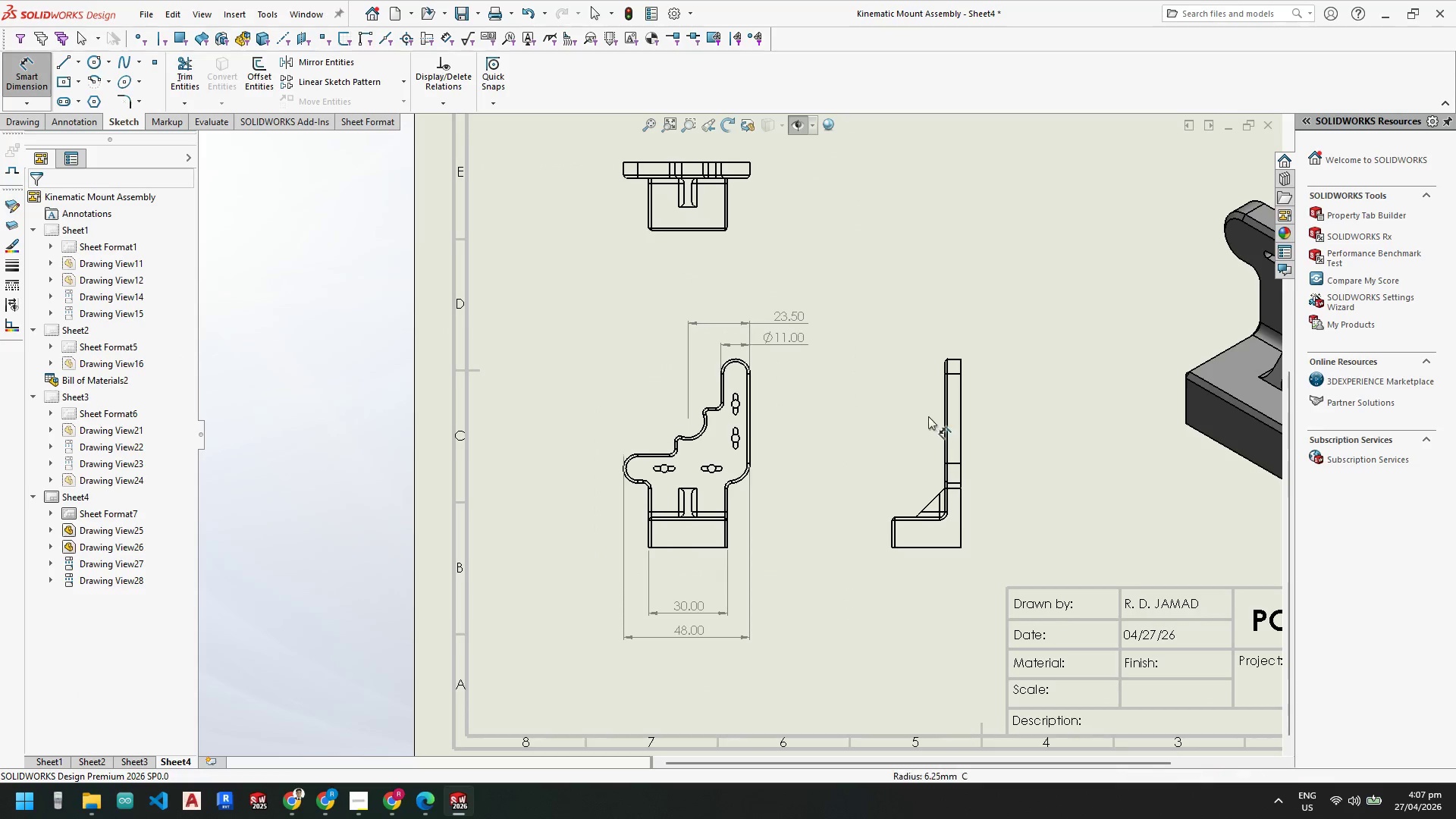 
scroll: coordinate [539, 542], scroll_direction: down, amount: 12.0
 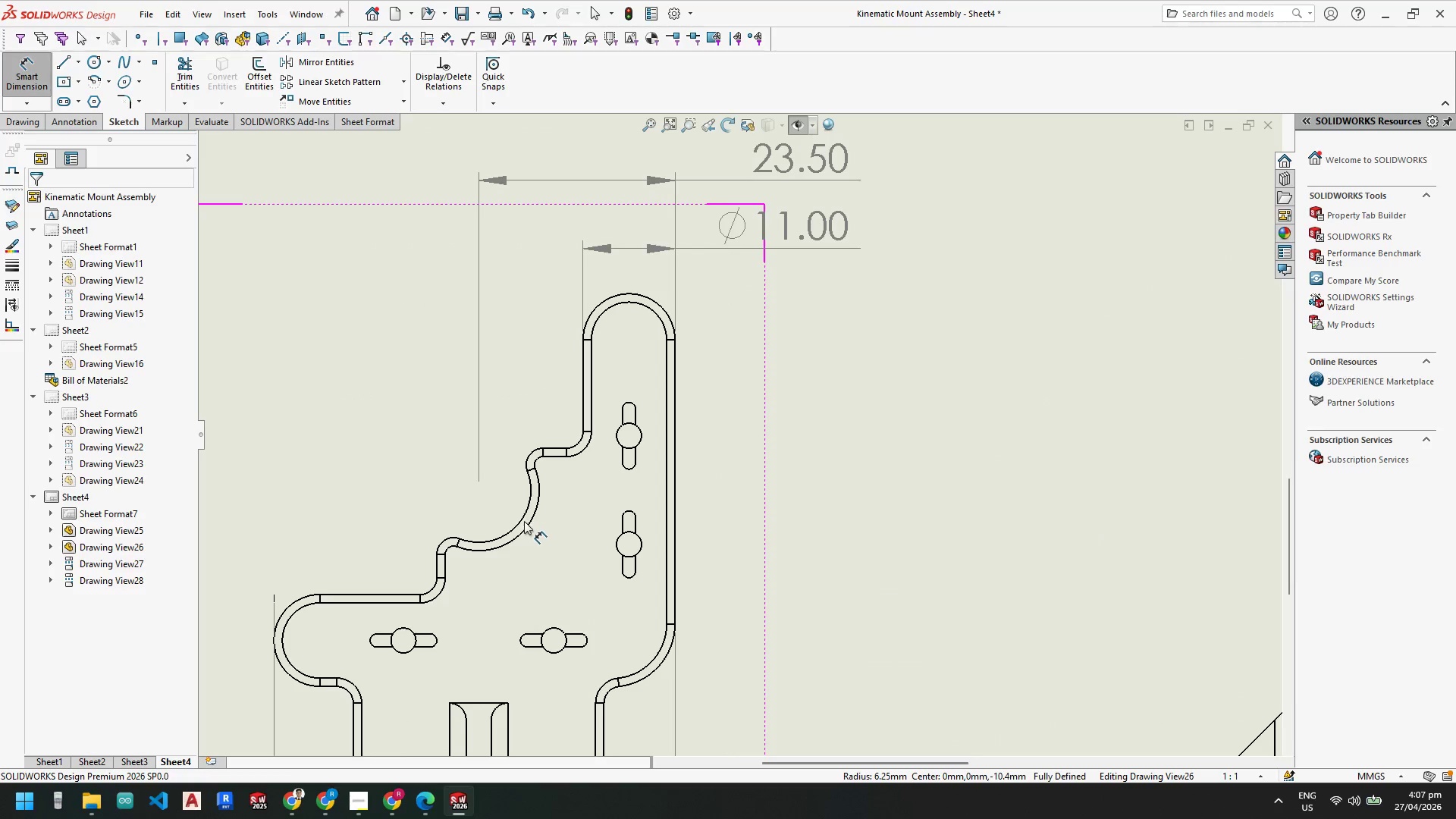 
scroll: coordinate [1177, 313], scroll_direction: up, amount: 6.0
 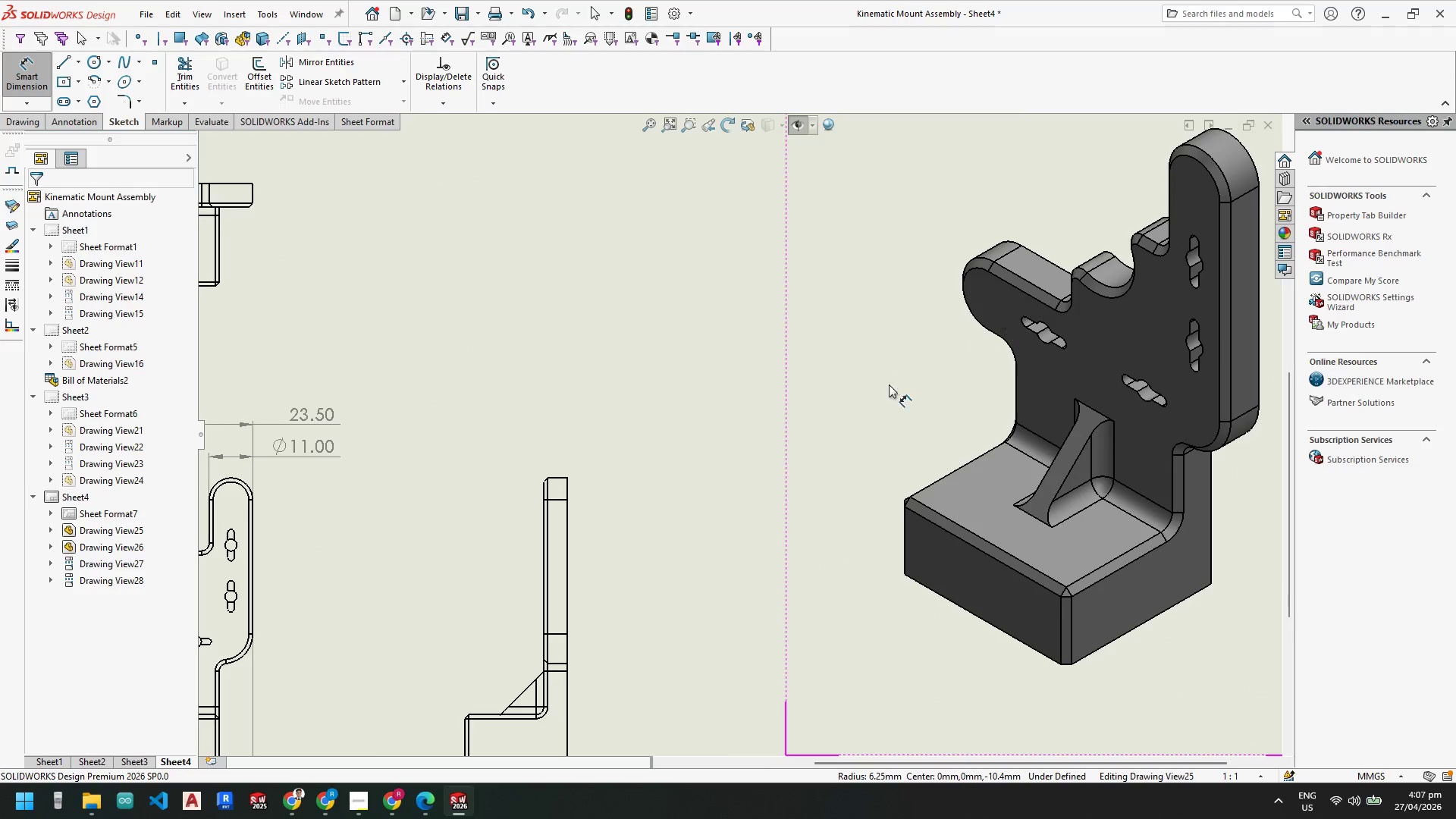 
scroll: coordinate [738, 535], scroll_direction: down, amount: 15.0
 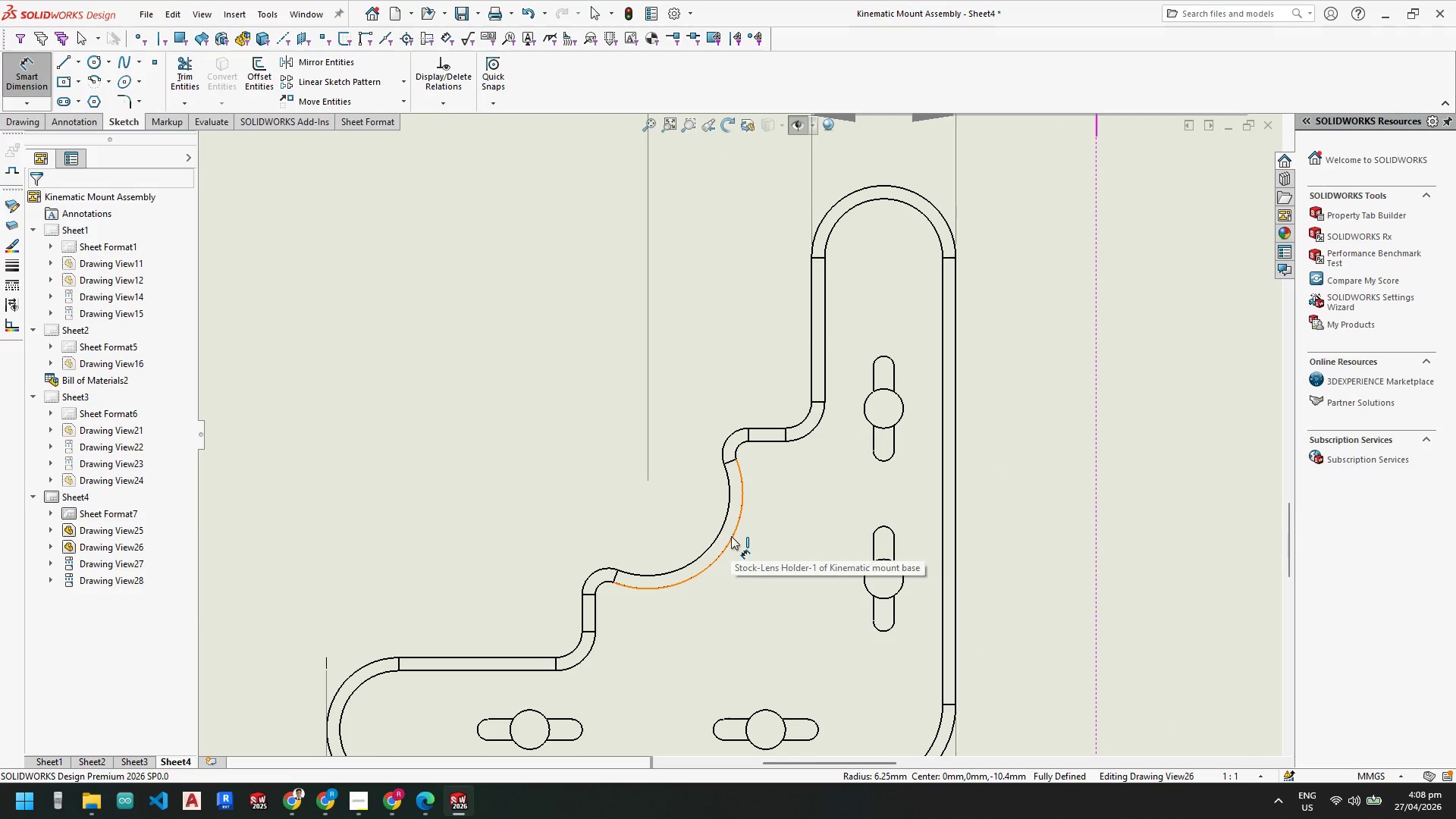 
left_click([733, 538])
 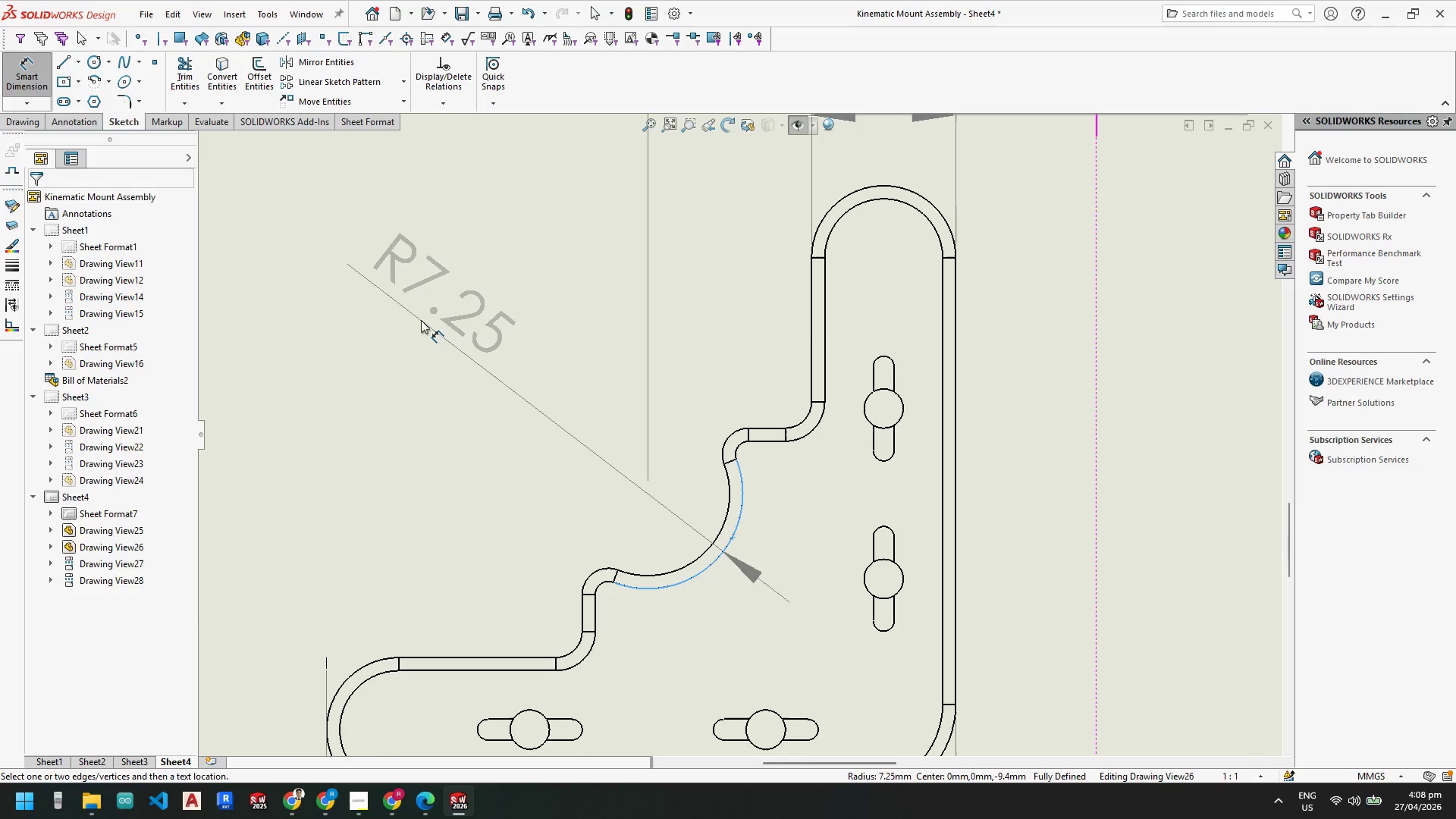 
left_click([422, 321])
 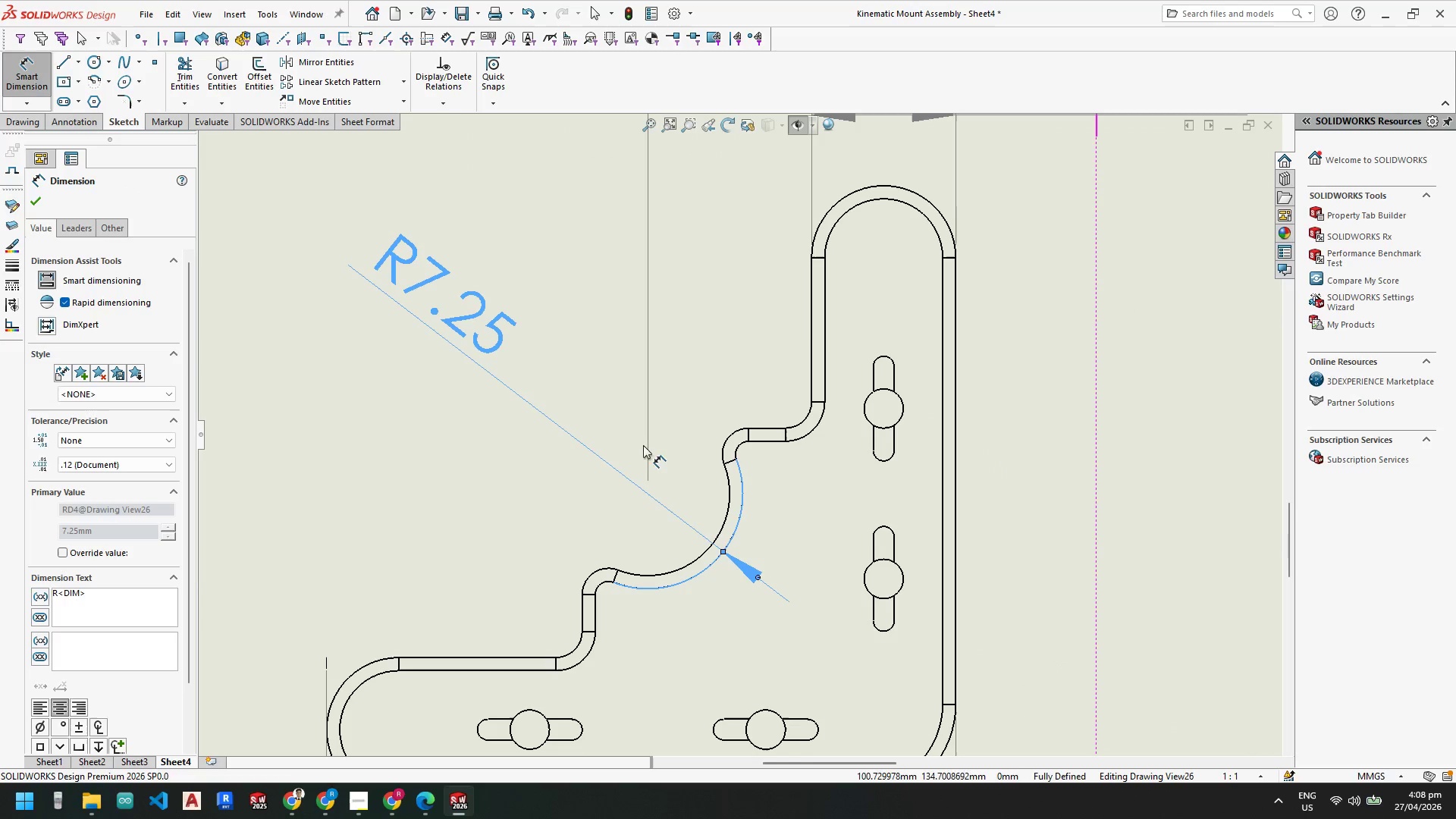 
key(Escape)
 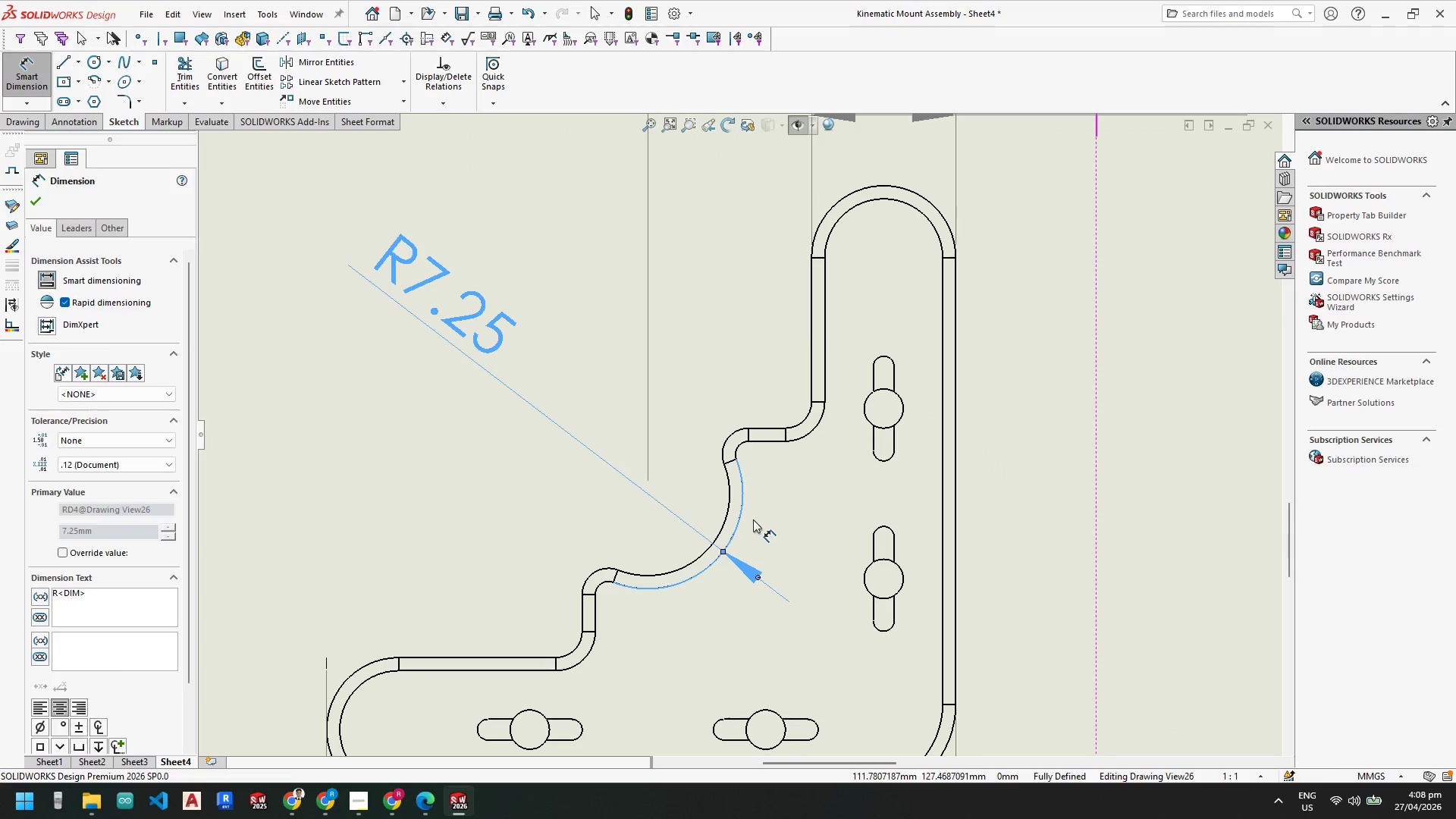 
scroll: coordinate [753, 519], scroll_direction: up, amount: 4.0
 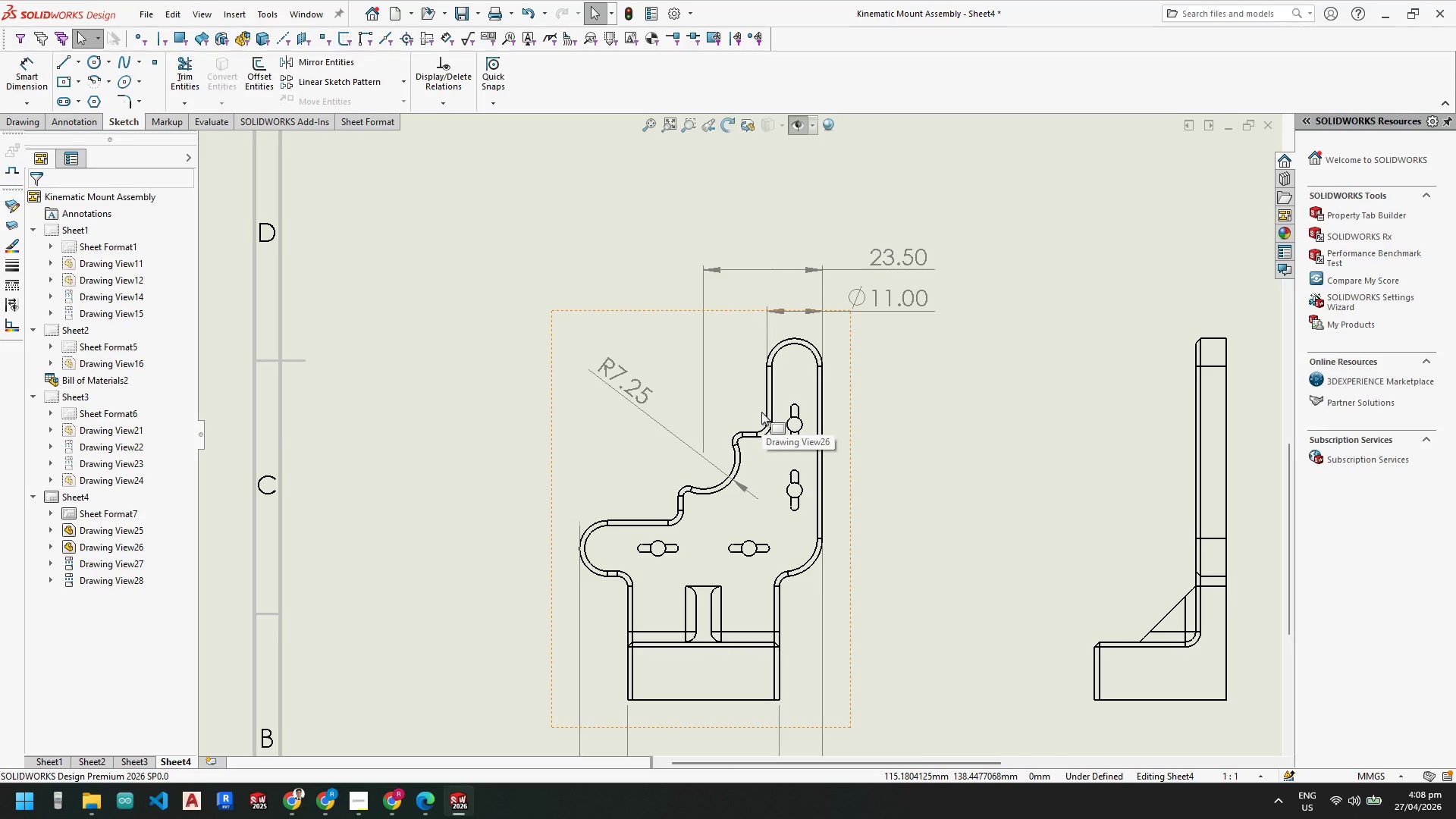 
wait(9.27)
 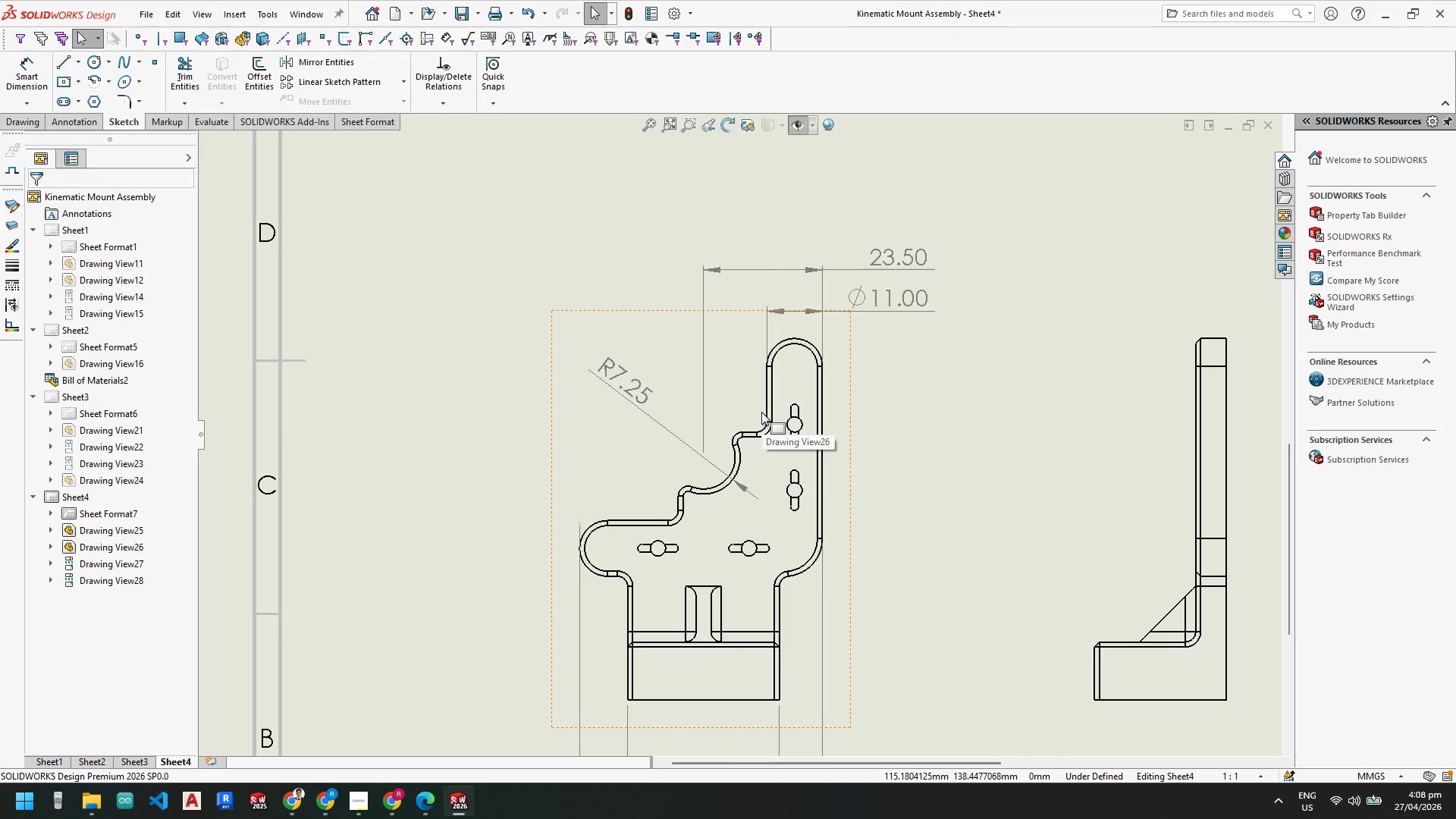 
scroll: coordinate [371, 481], scroll_direction: down, amount: 4.0
 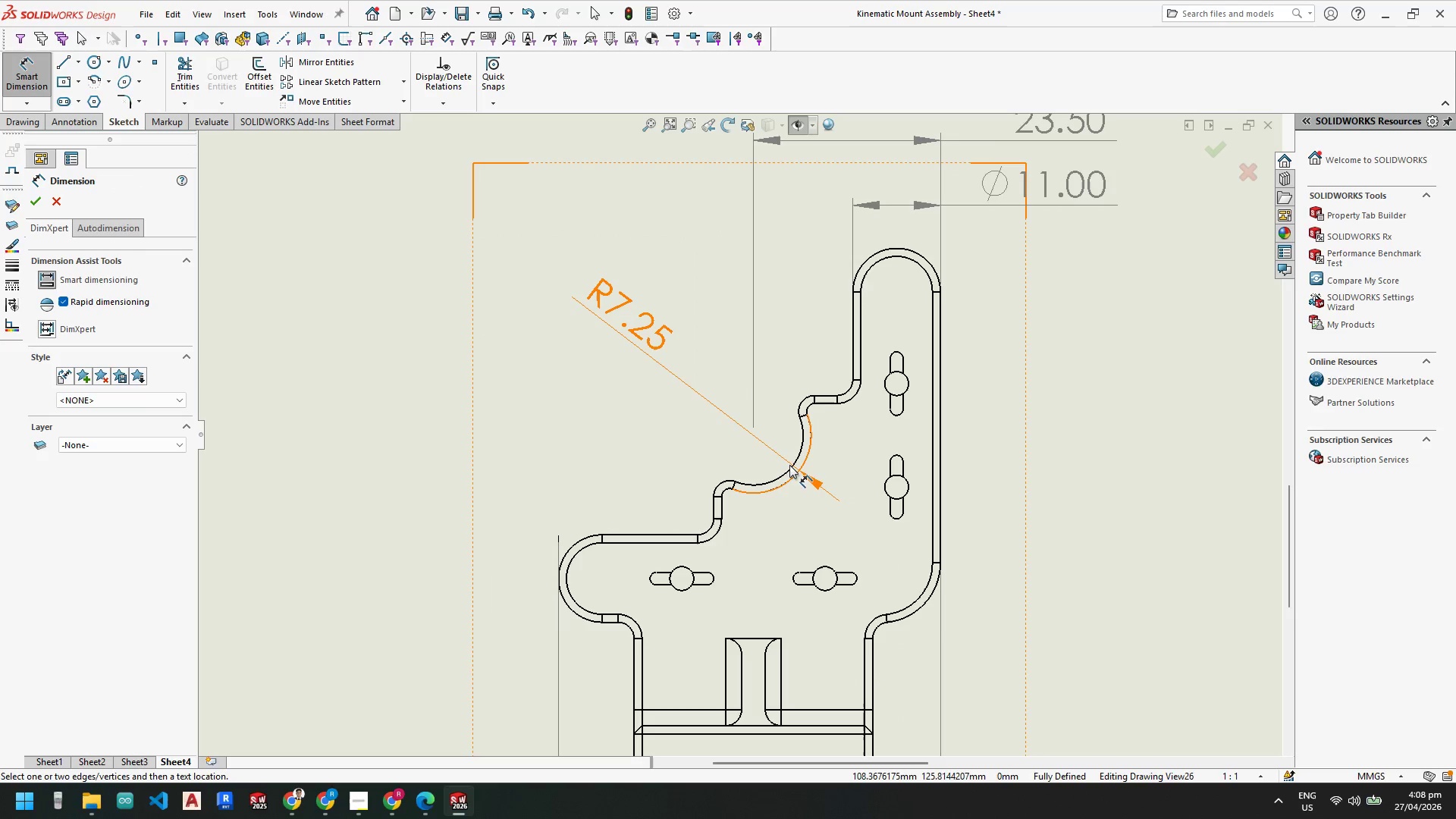 
left_click([790, 478])
 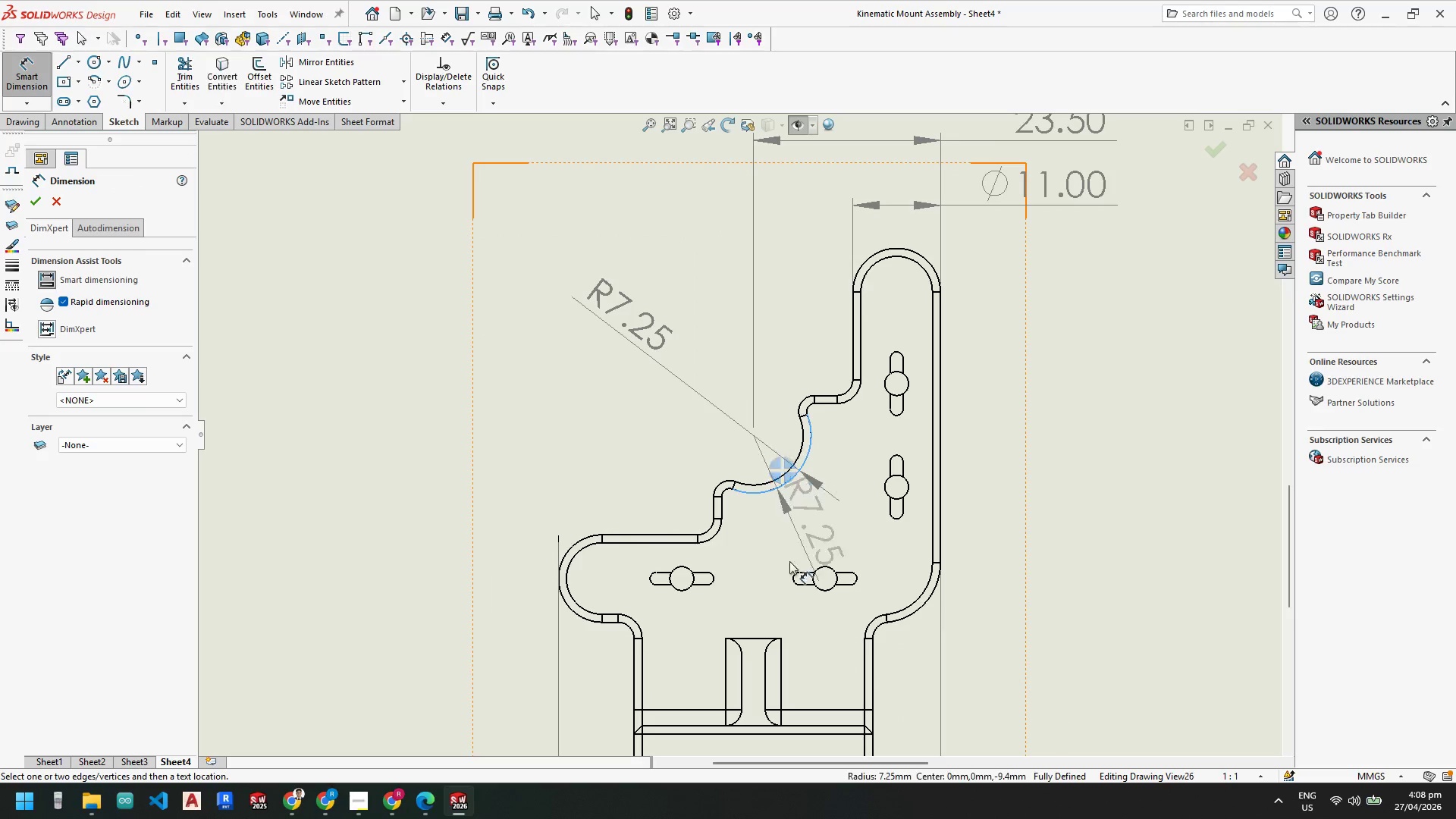 
scroll: coordinate [783, 578], scroll_direction: up, amount: 4.0
 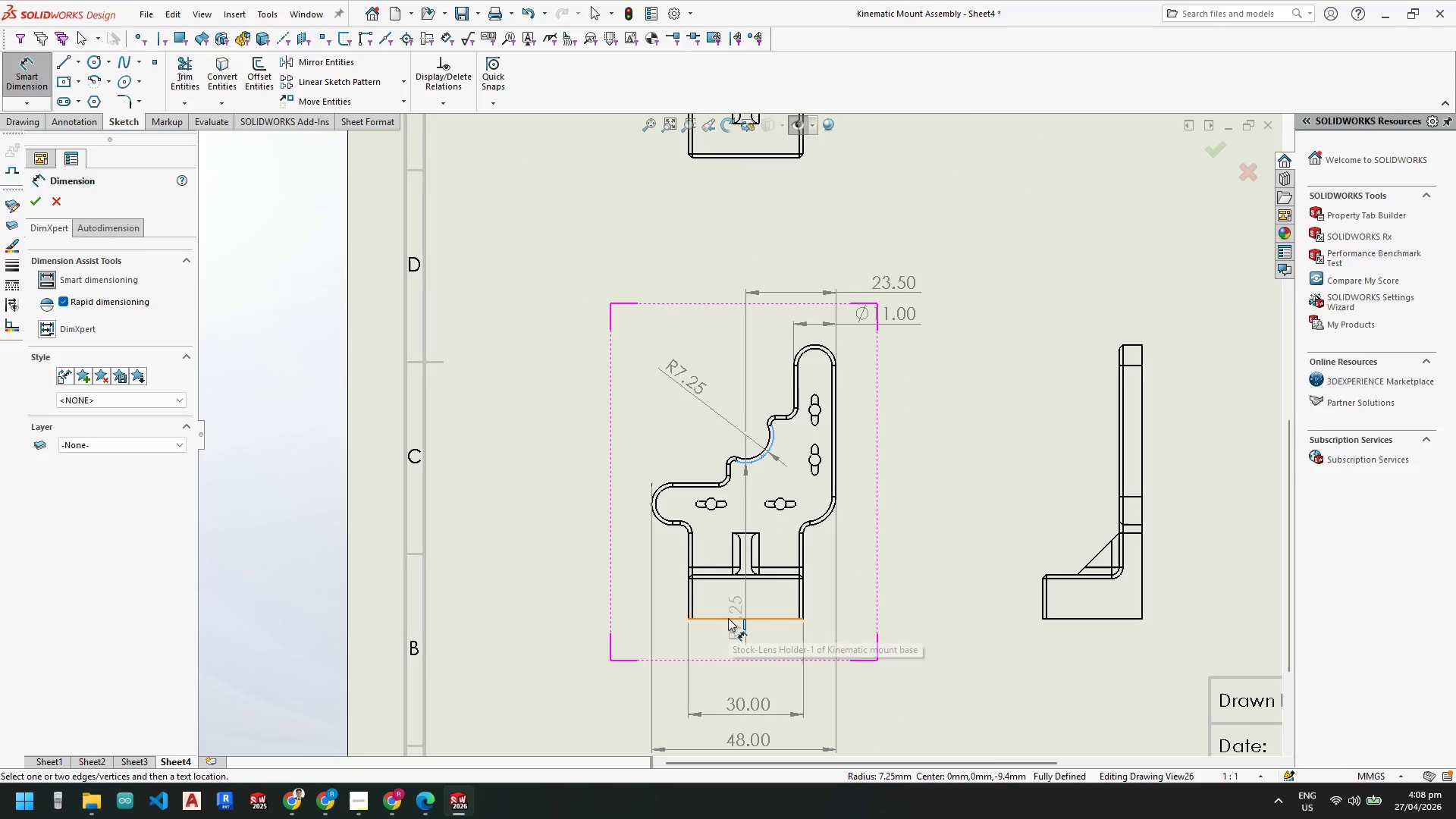 
left_click([732, 618])
 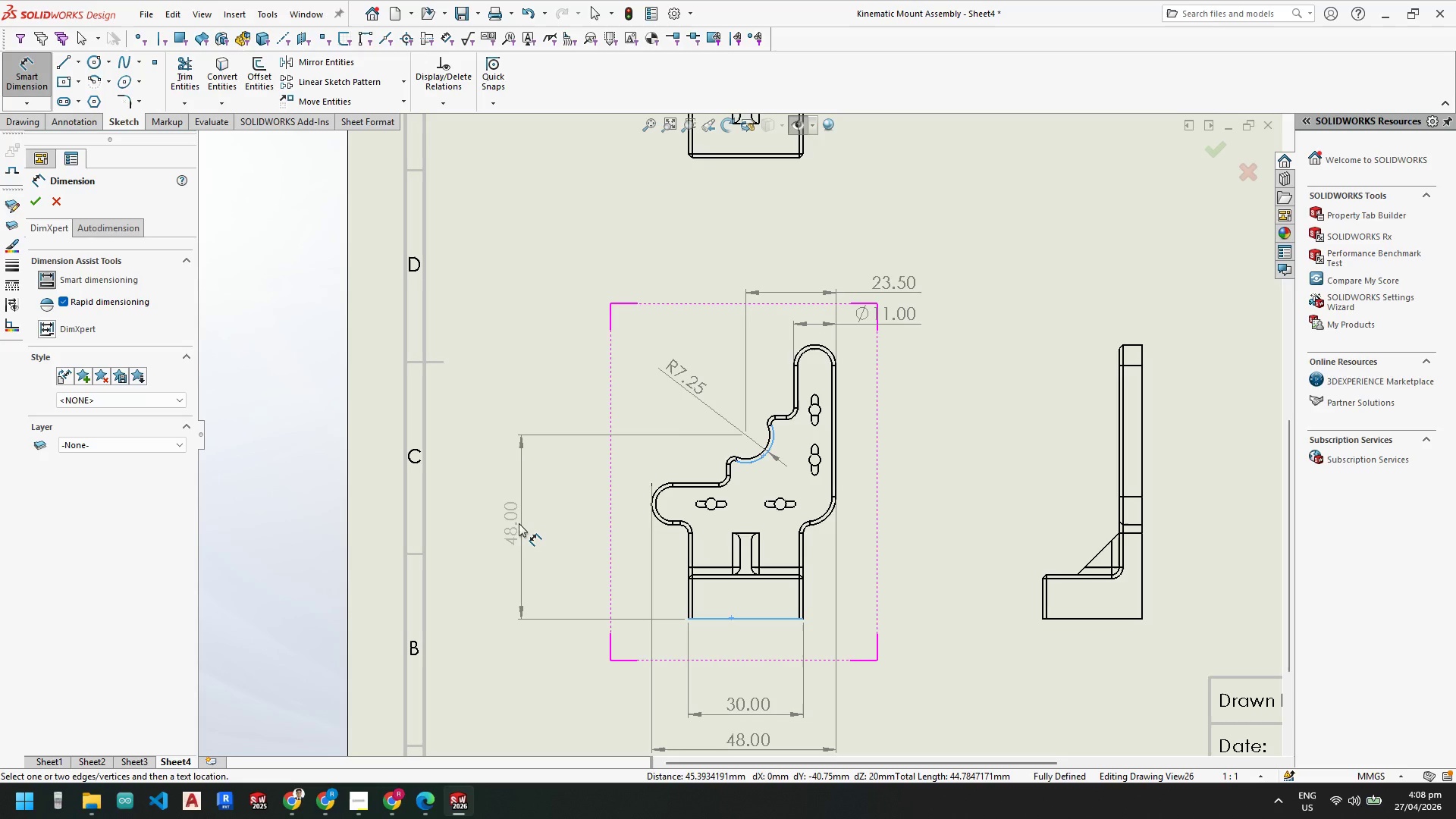 
wait(8.8)
 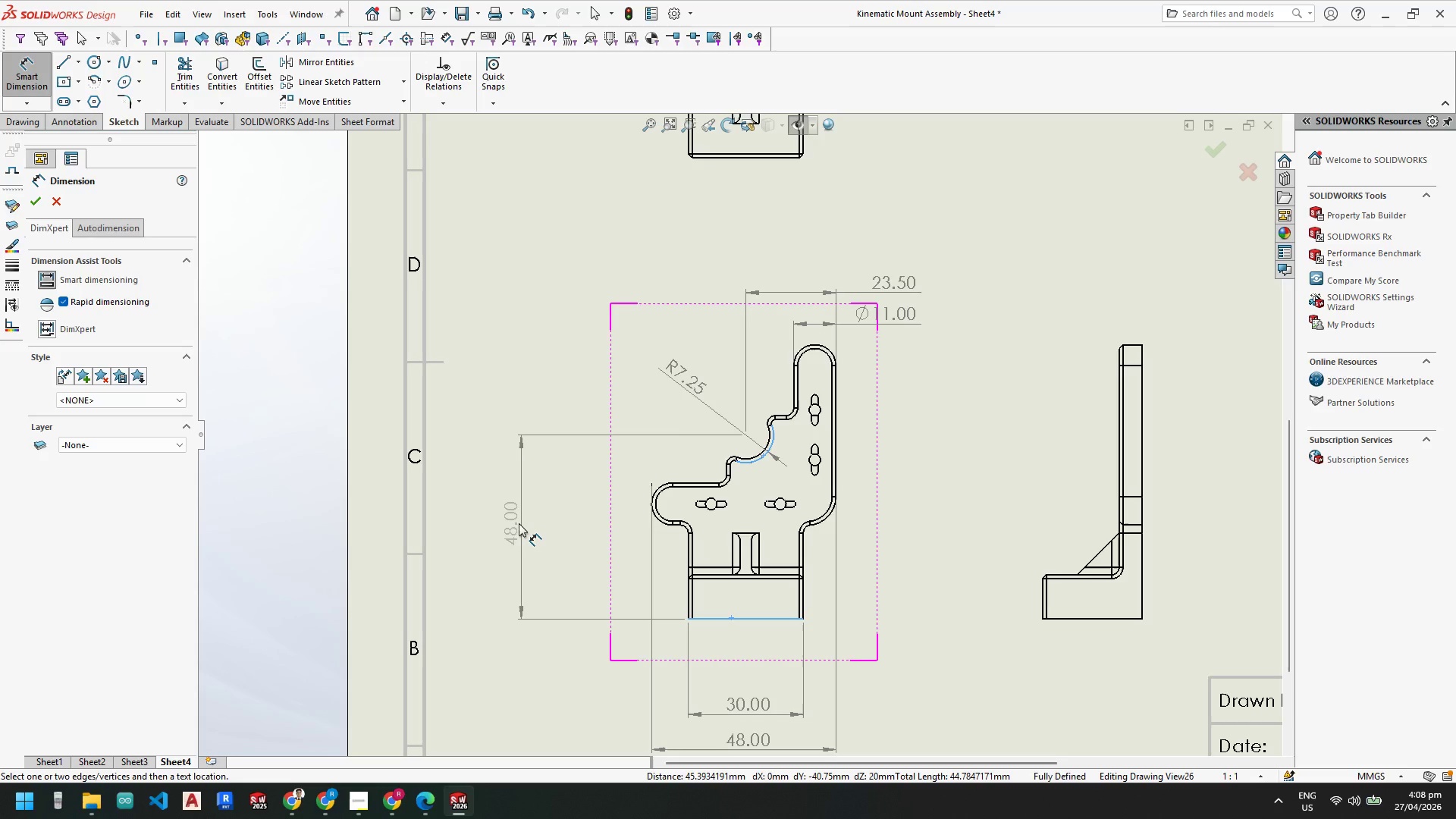 
left_click([519, 523])
 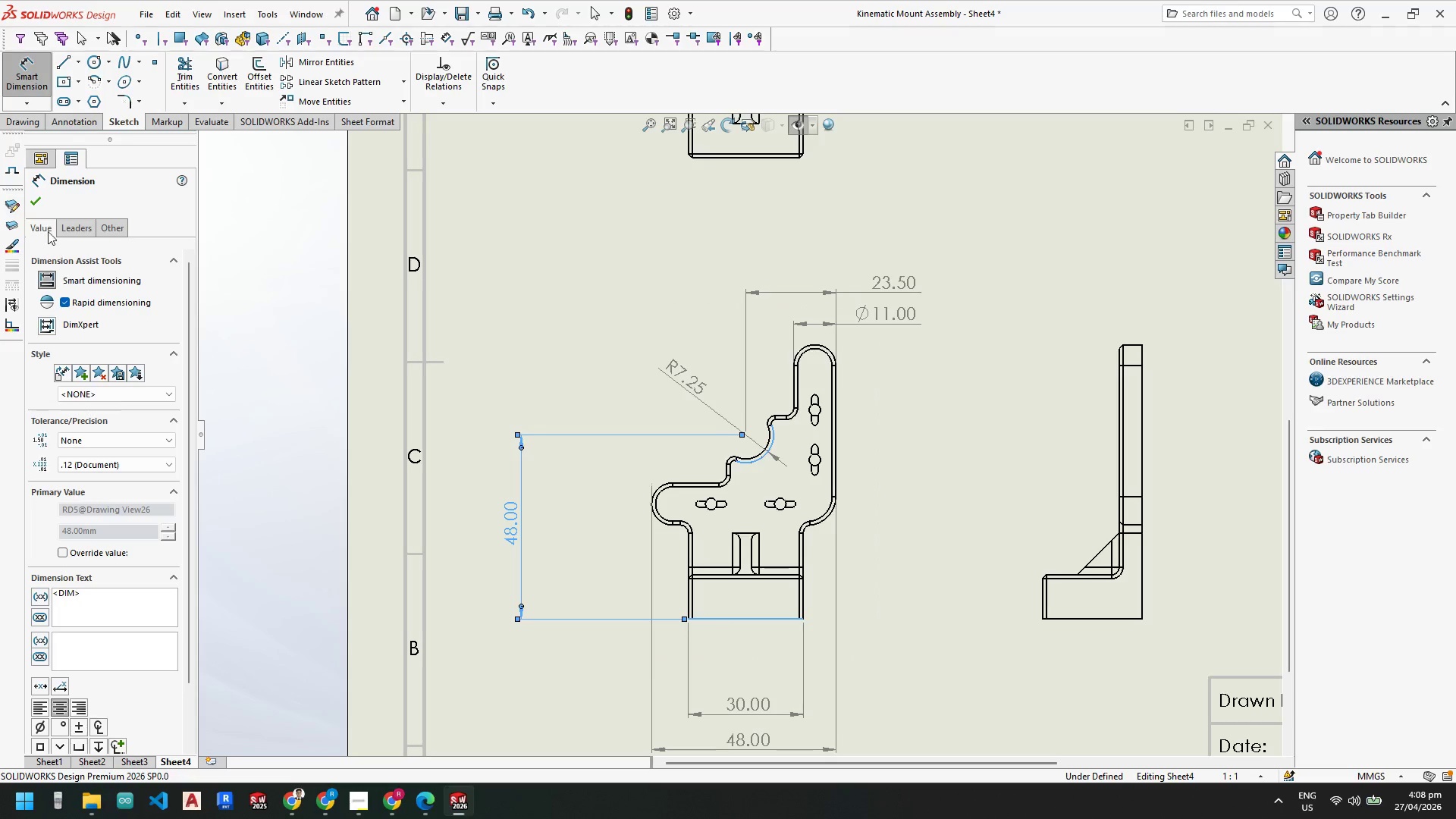 
left_click([37, 200])
 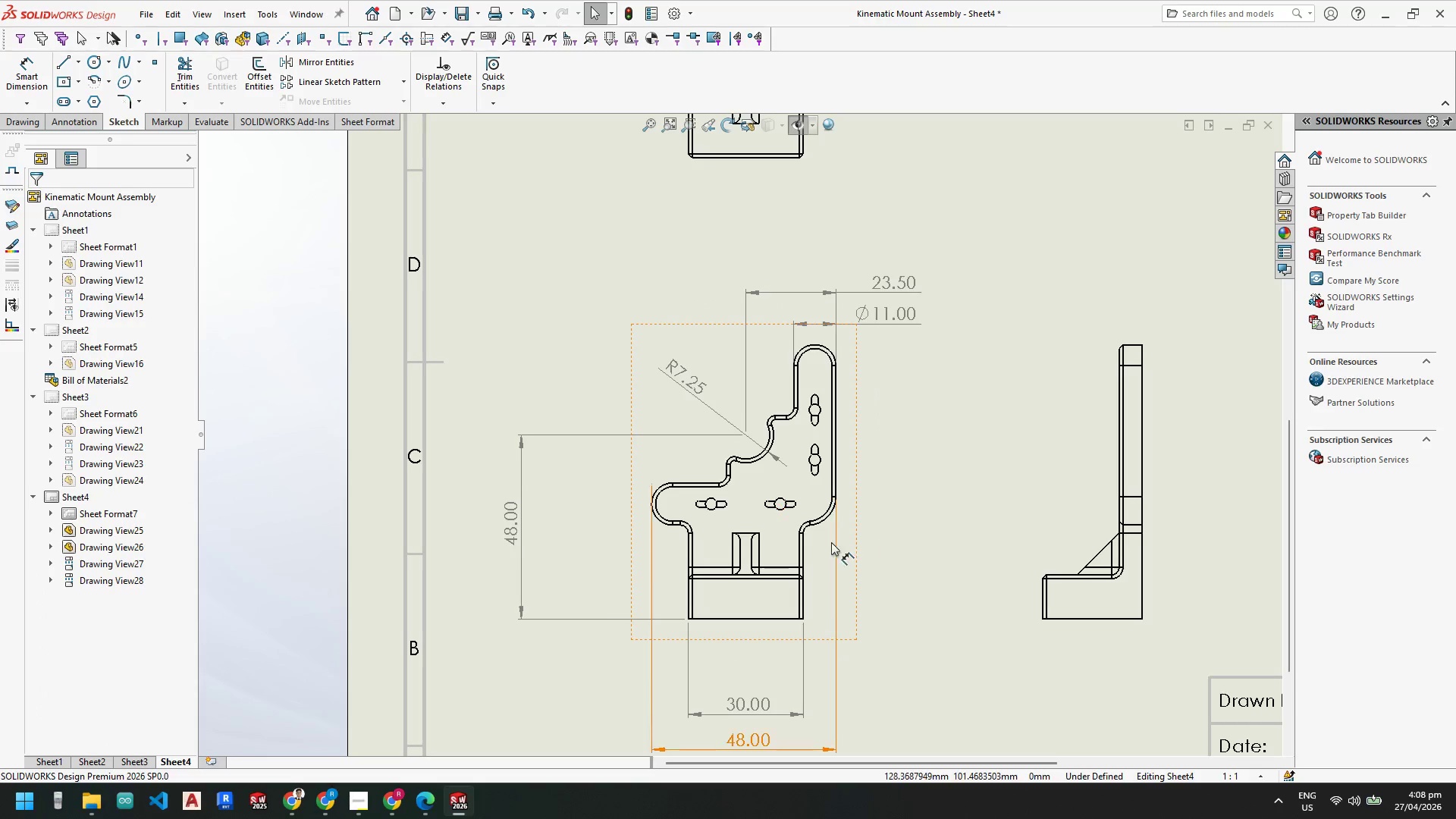 
scroll: coordinate [804, 519], scroll_direction: down, amount: 2.0
 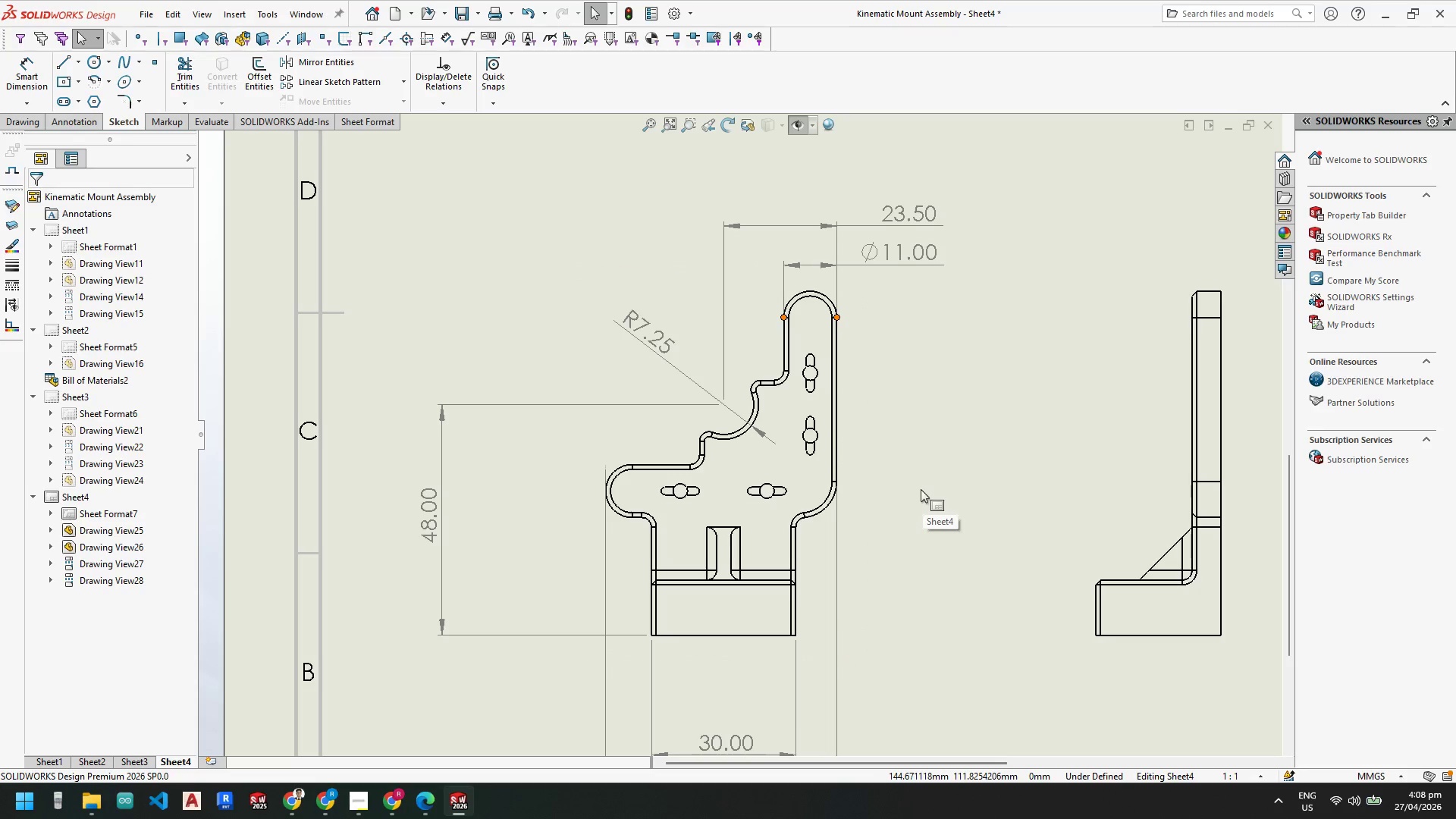 
wait(13.48)
 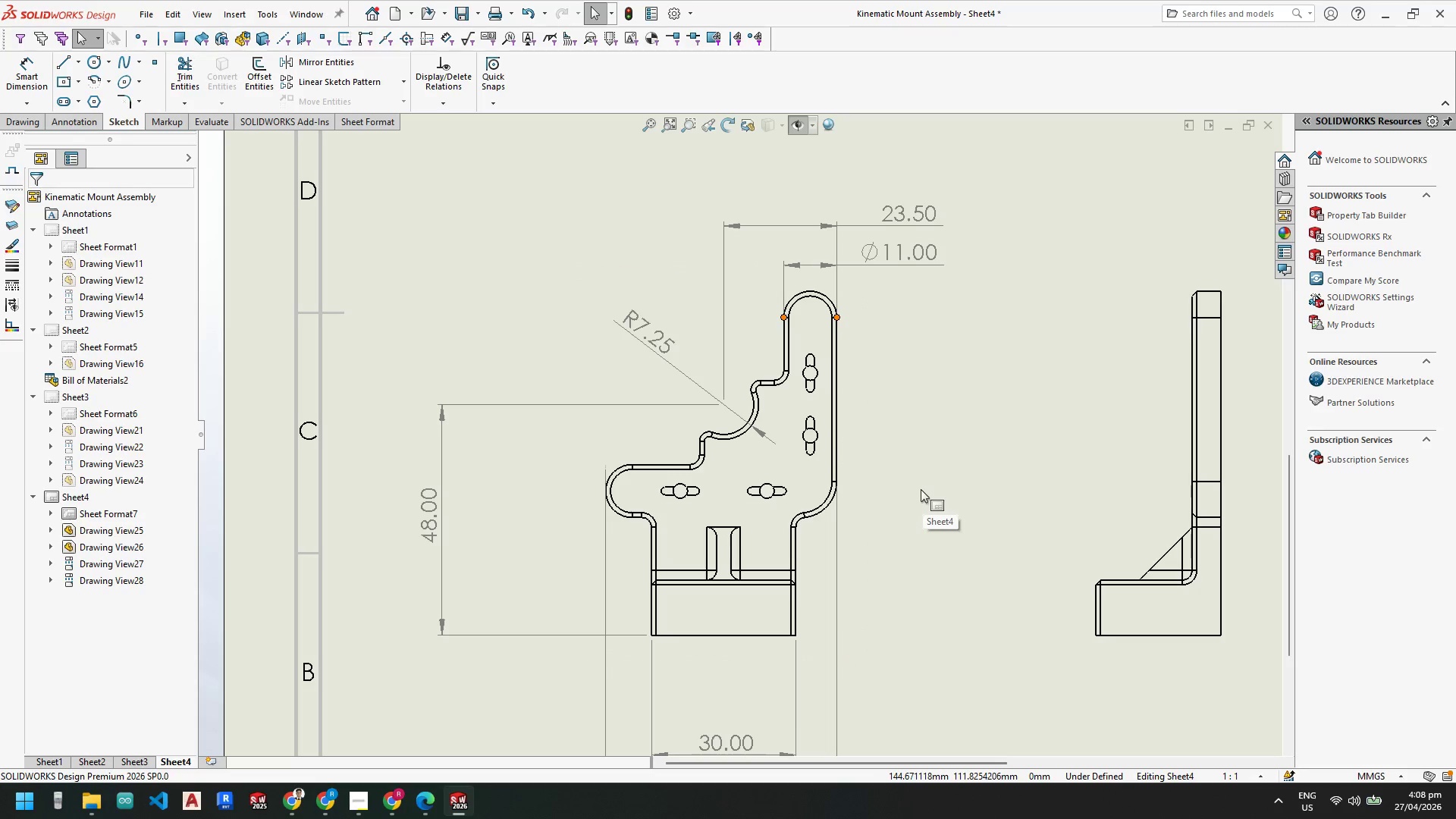 
scroll: coordinate [795, 547], scroll_direction: up, amount: 3.0
 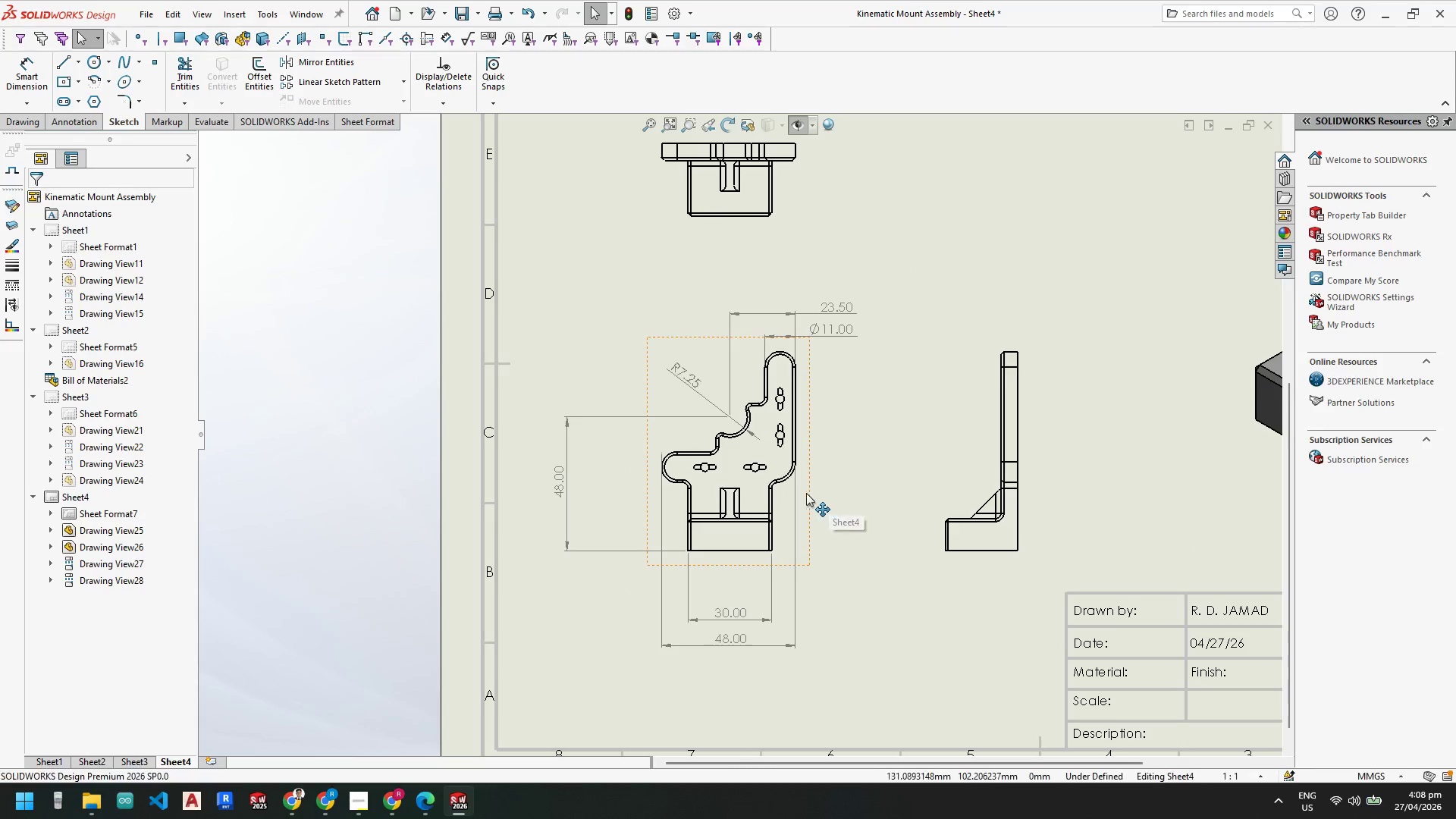 
scroll: coordinate [772, 437], scroll_direction: down, amount: 3.0
 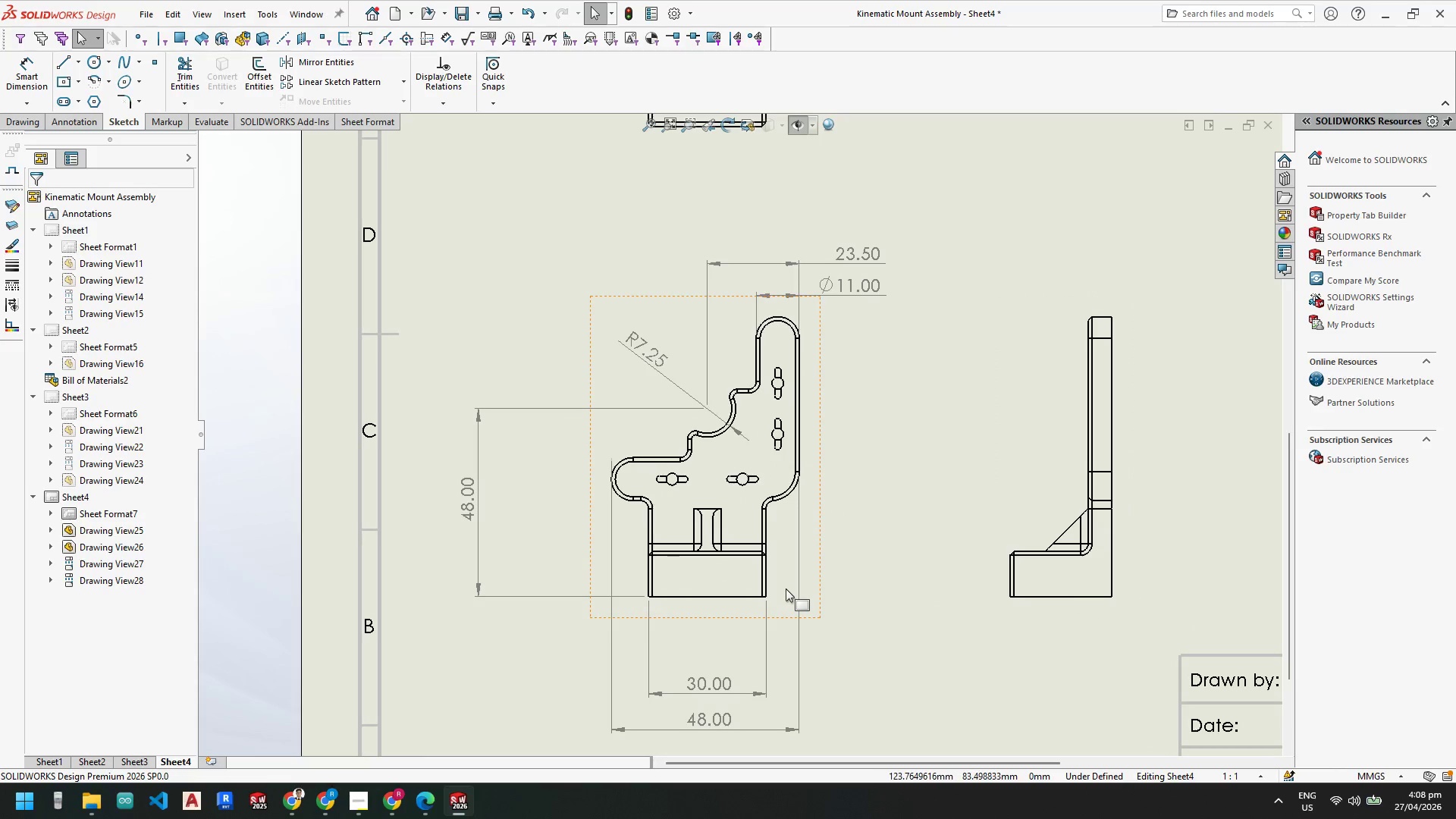 
scroll: coordinate [764, 284], scroll_direction: up, amount: 2.0
 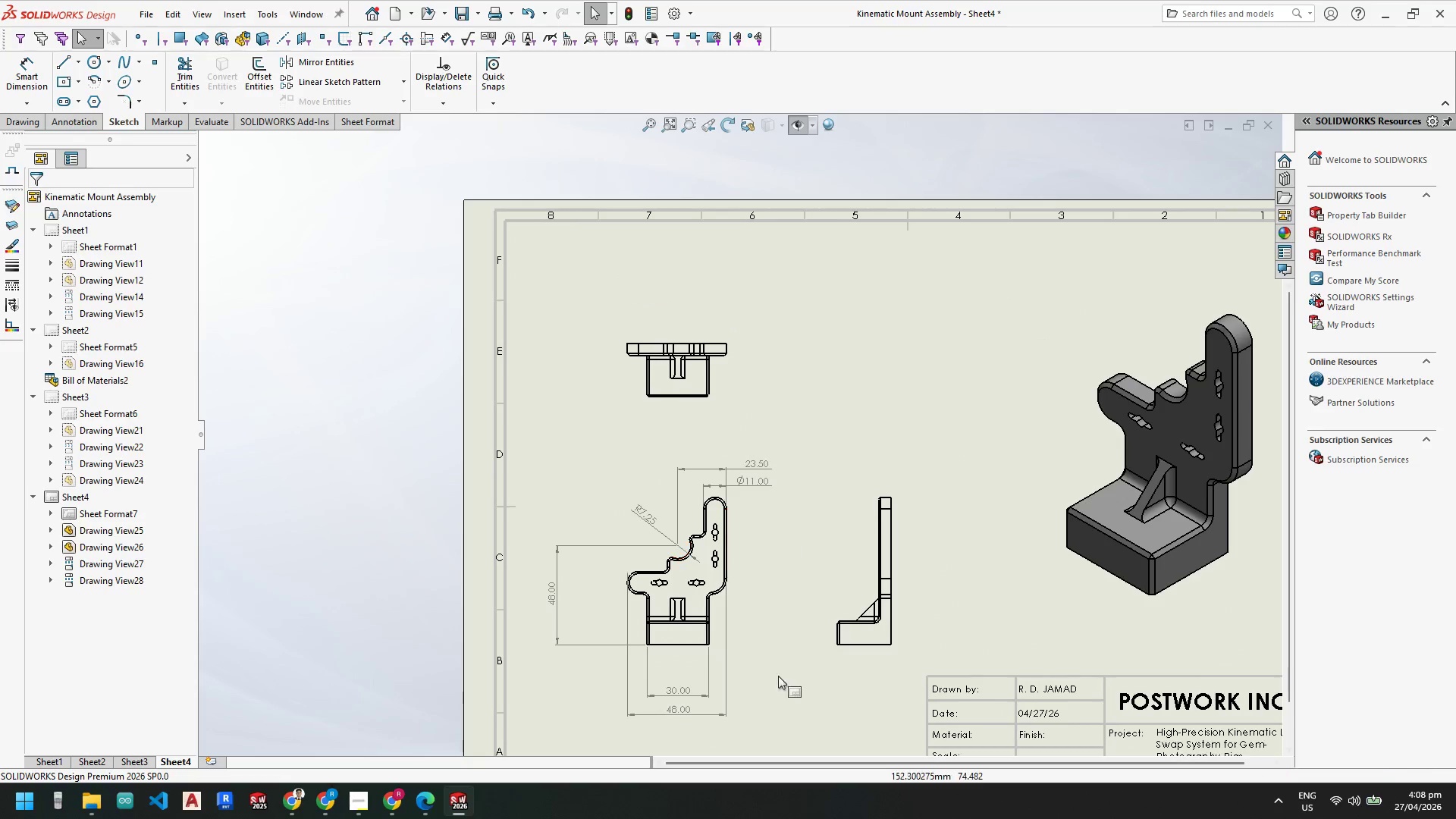 
scroll: coordinate [707, 597], scroll_direction: down, amount: 5.0
 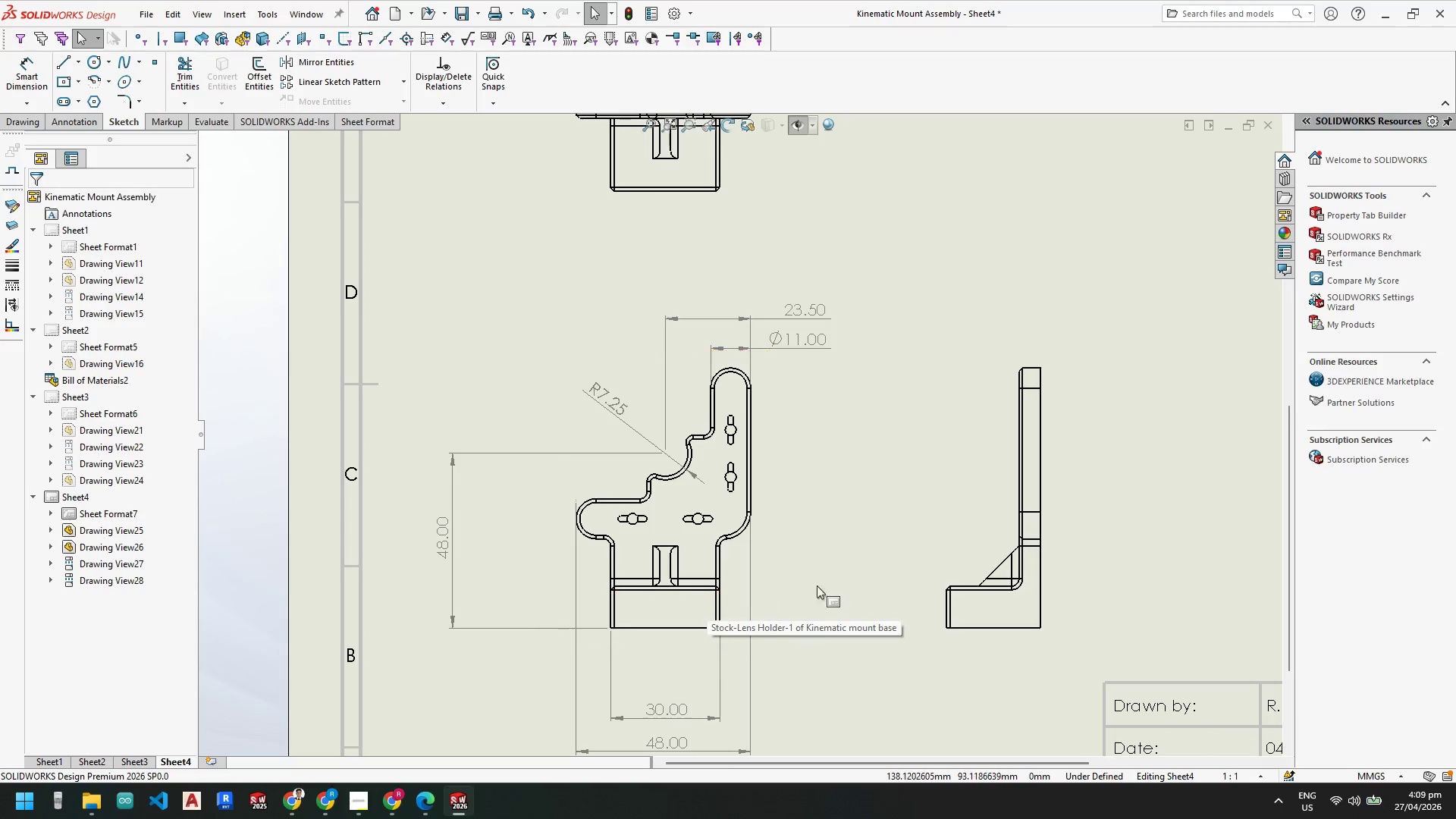 
scroll: coordinate [864, 582], scroll_direction: up, amount: 3.0
 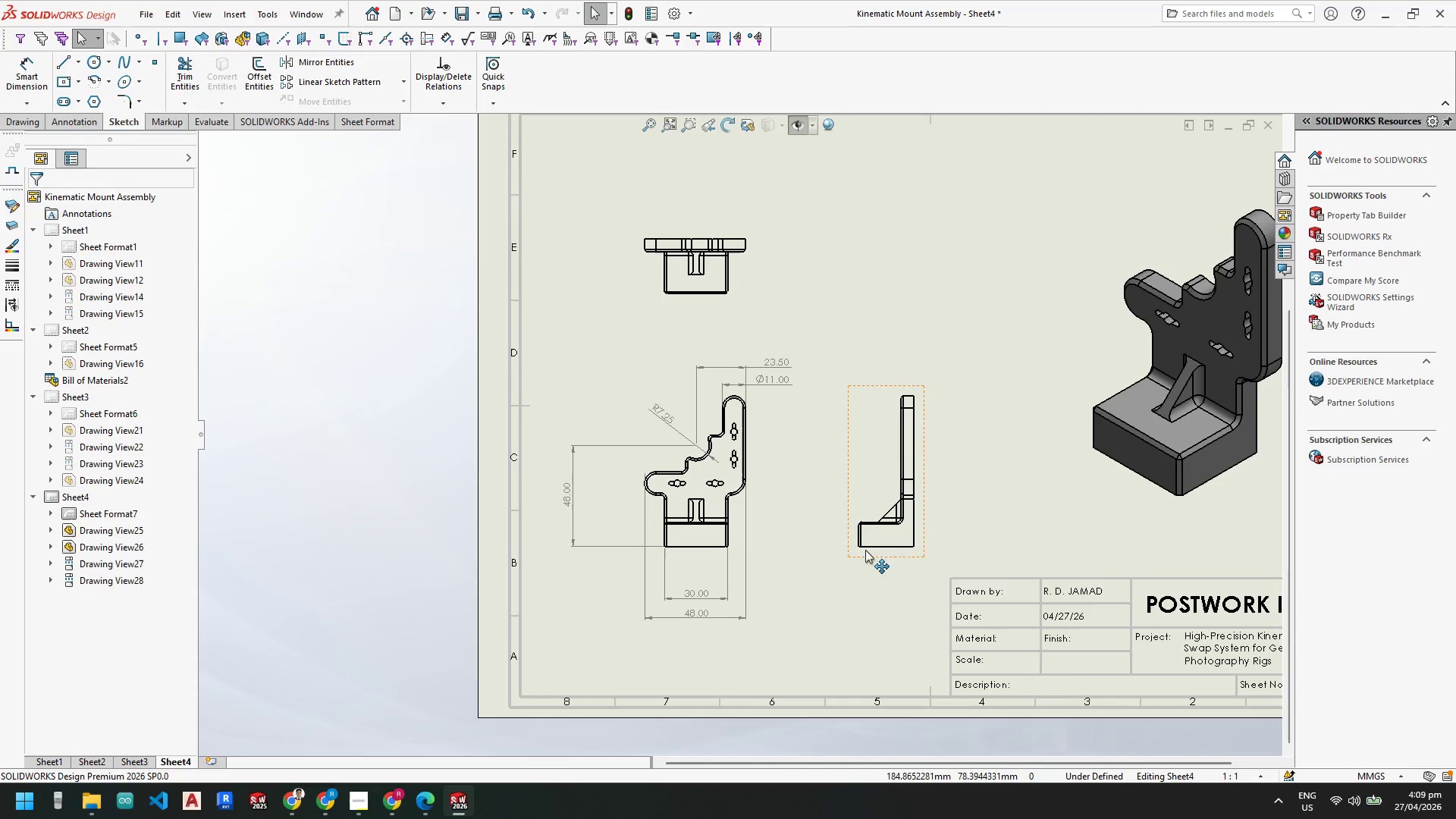 
scroll: coordinate [830, 512], scroll_direction: down, amount: 3.0
 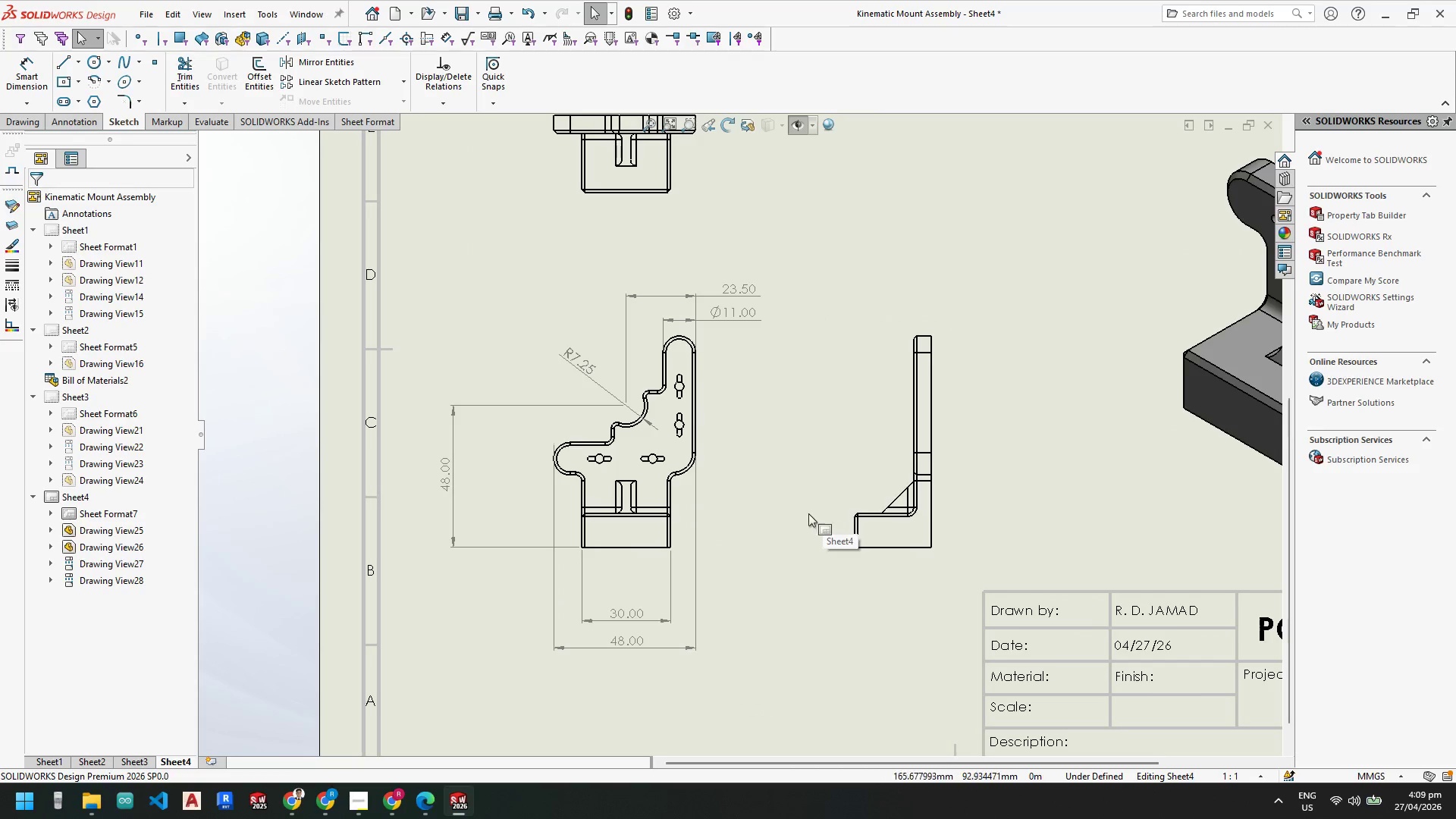 
scroll: coordinate [805, 513], scroll_direction: up, amount: 3.0
 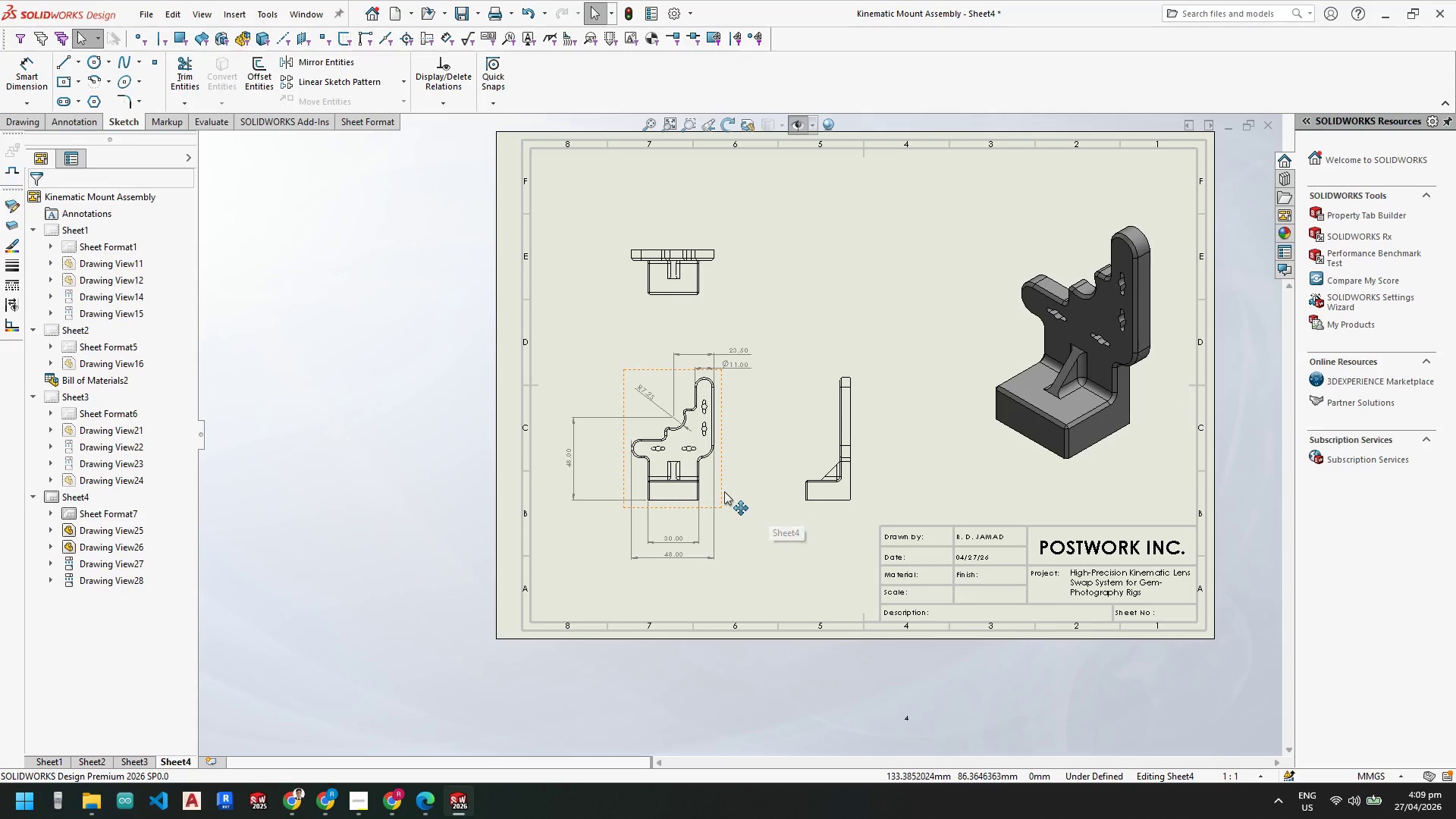 
scroll: coordinate [676, 245], scroll_direction: down, amount: 10.0
 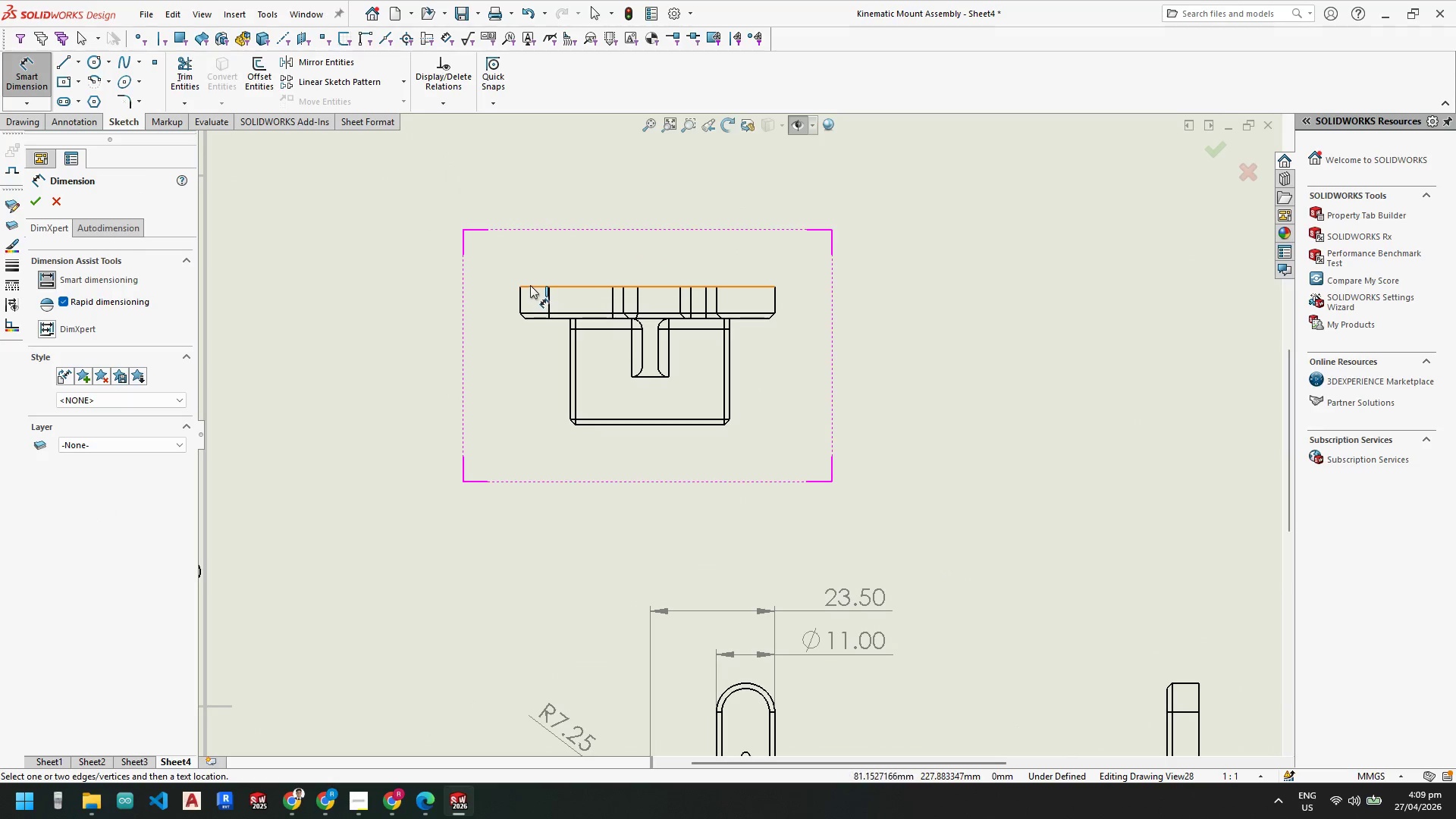 
left_click([530, 284])
 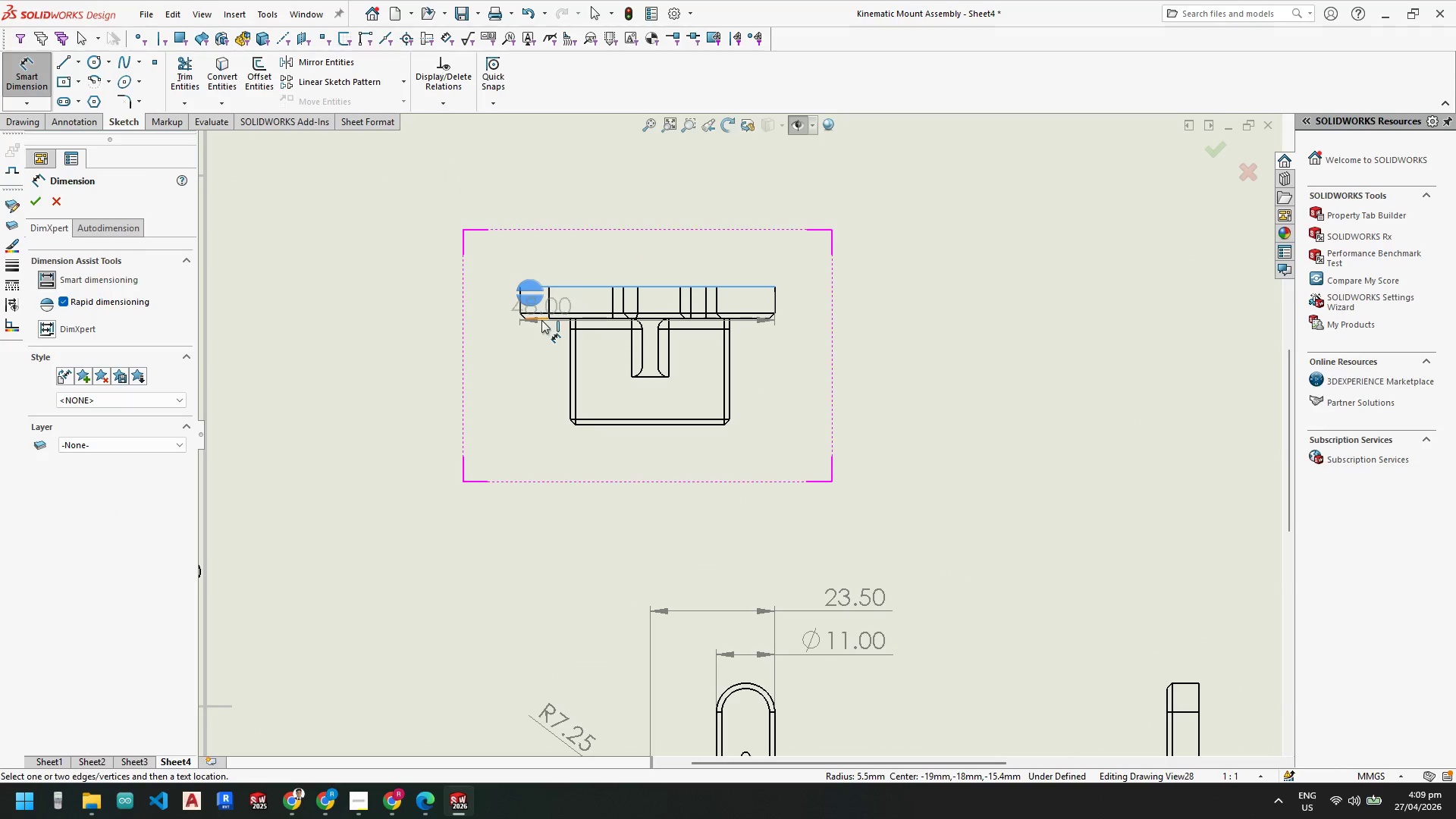 
left_click([541, 321])
 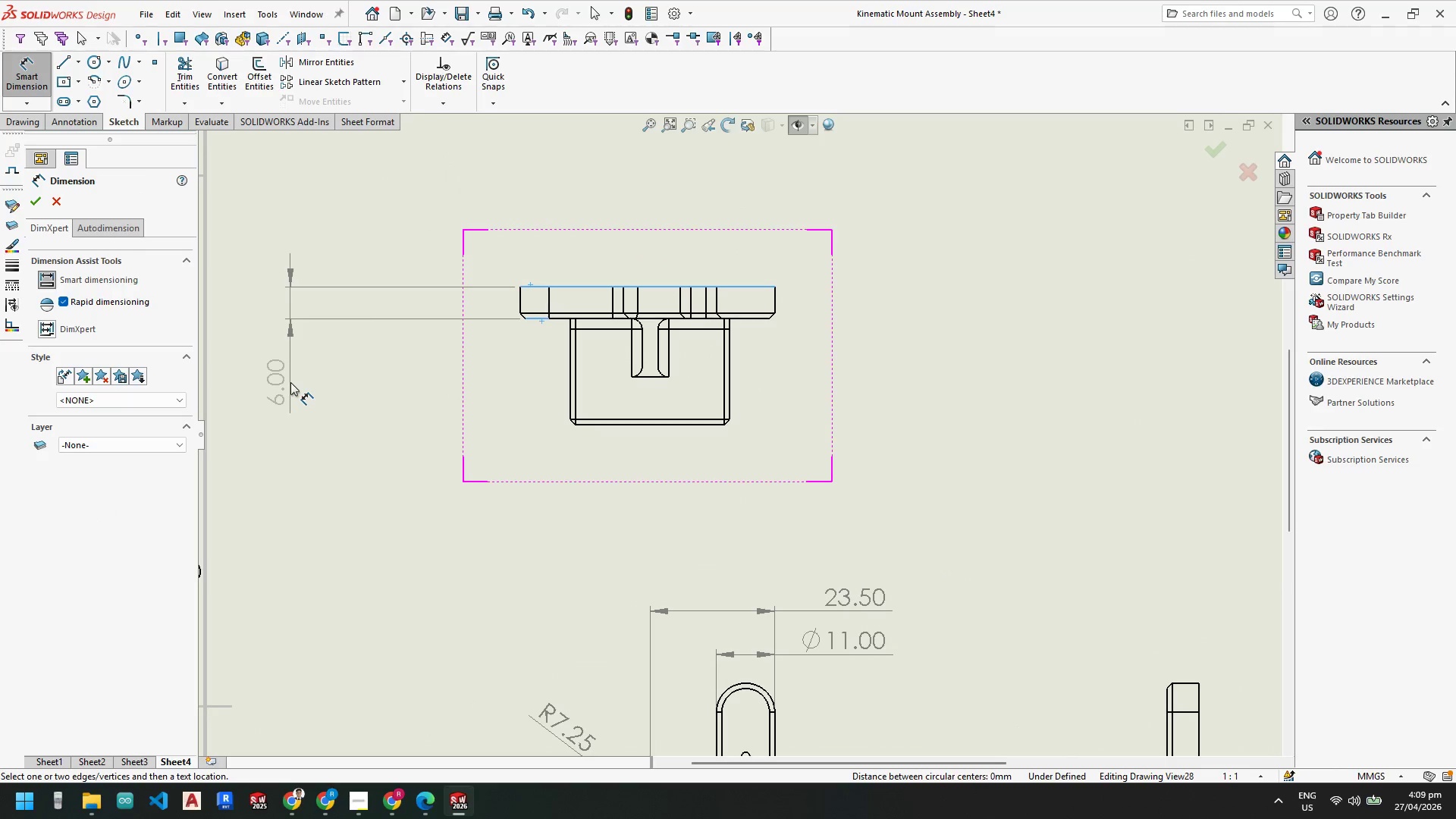 
left_click([290, 378])
 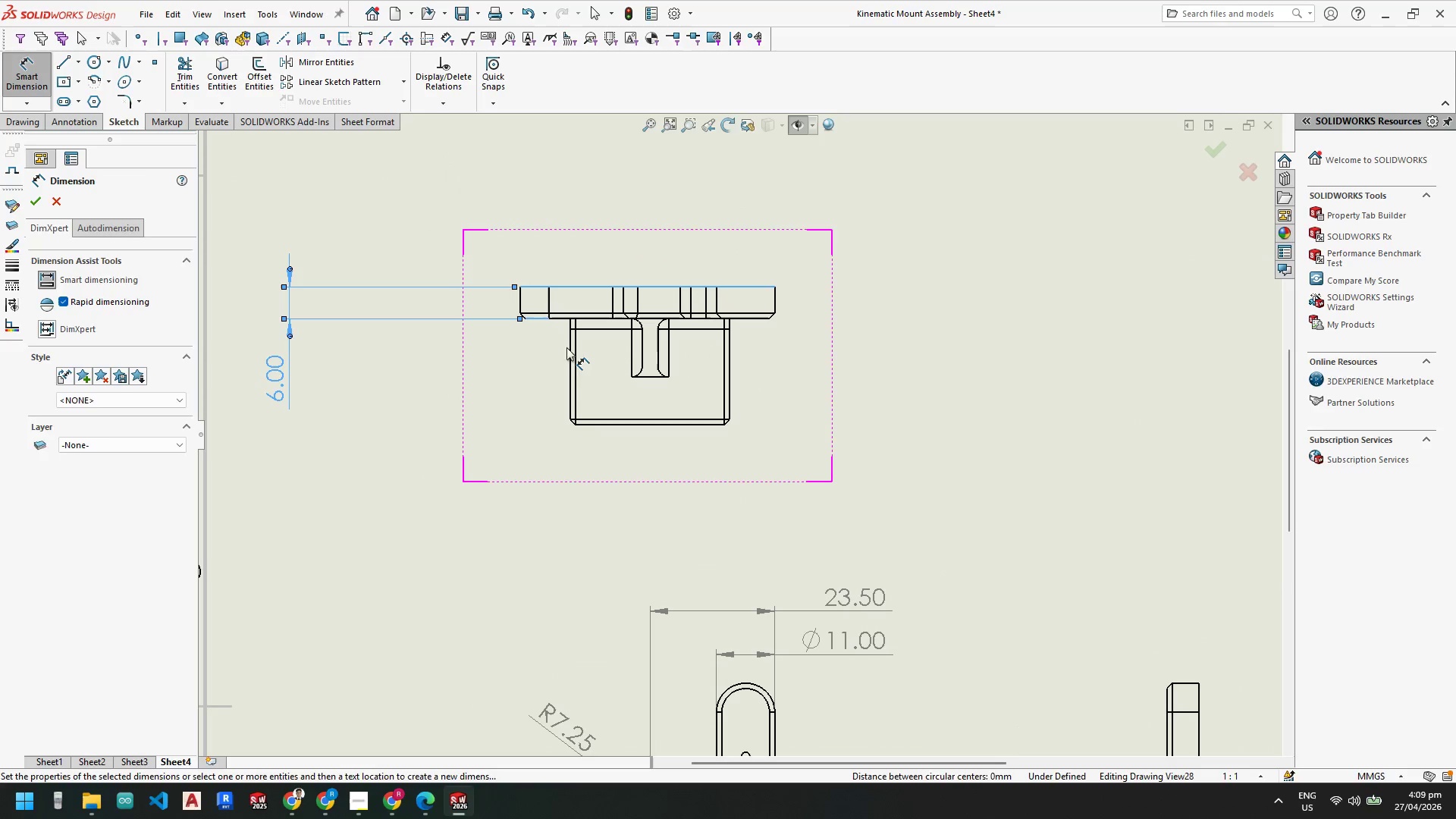 
scroll: coordinate [574, 340], scroll_direction: down, amount: 4.0
 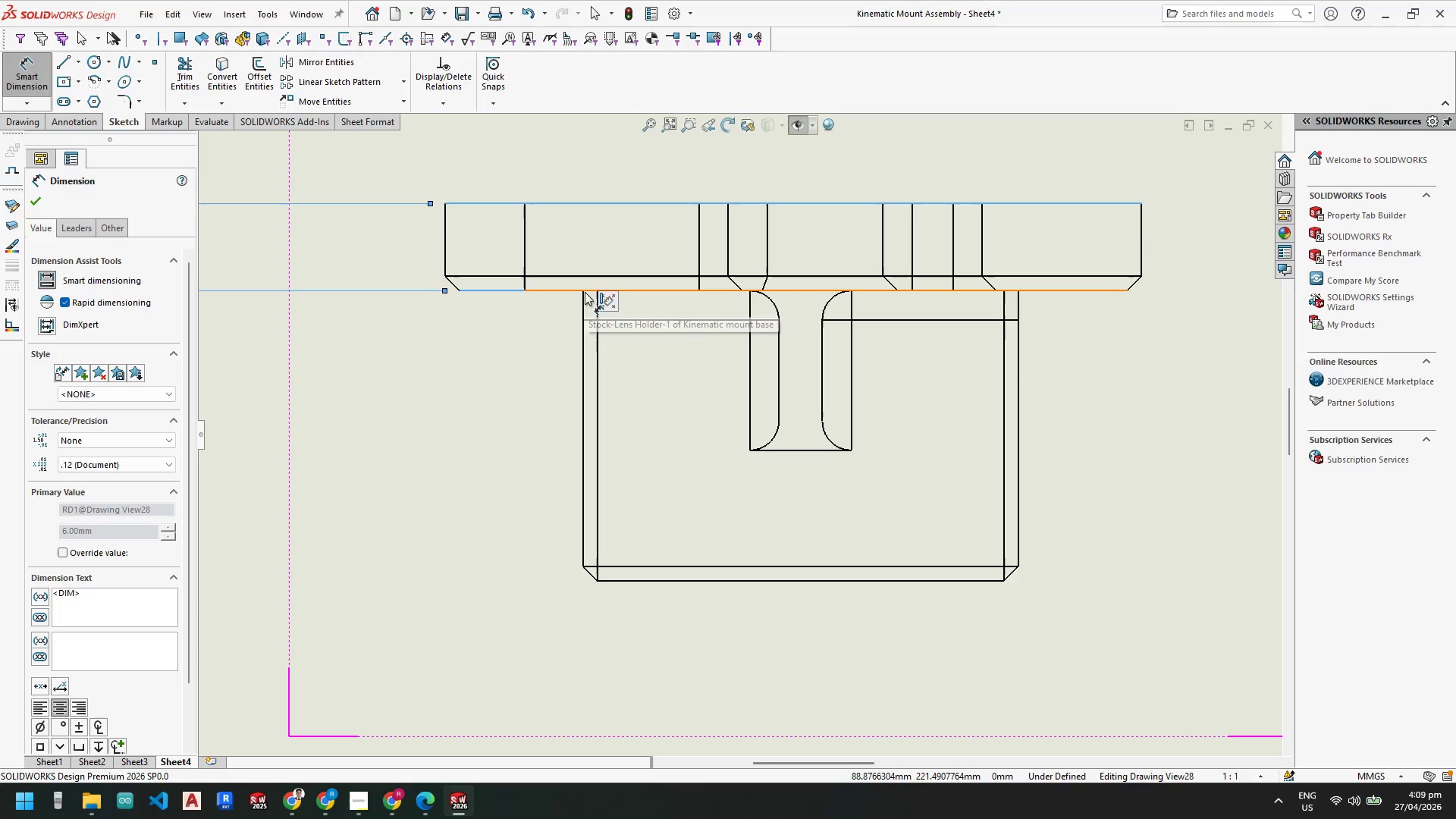 
left_click([585, 292])
 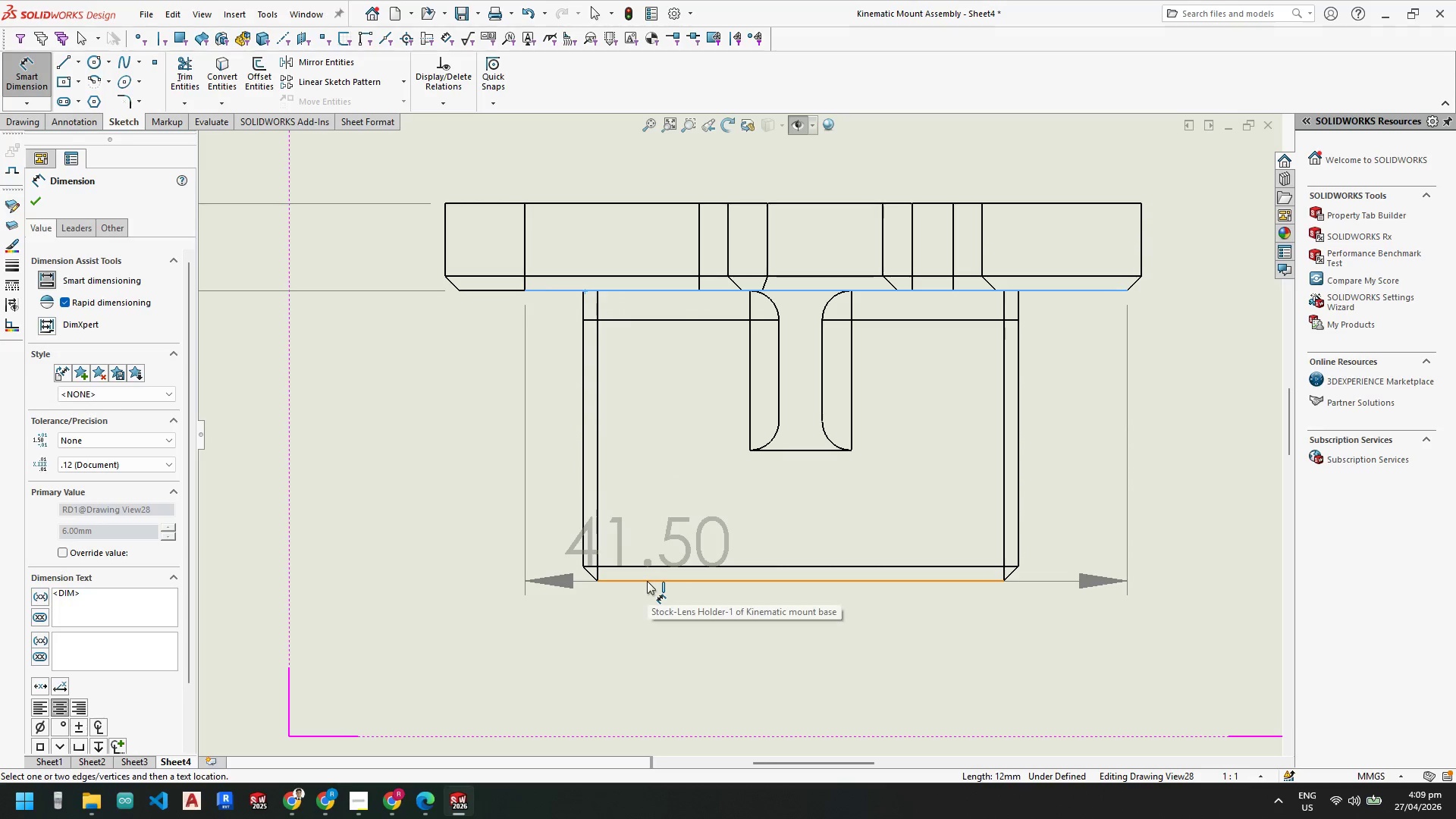 
scroll: coordinate [415, 419], scroll_direction: up, amount: 5.0
 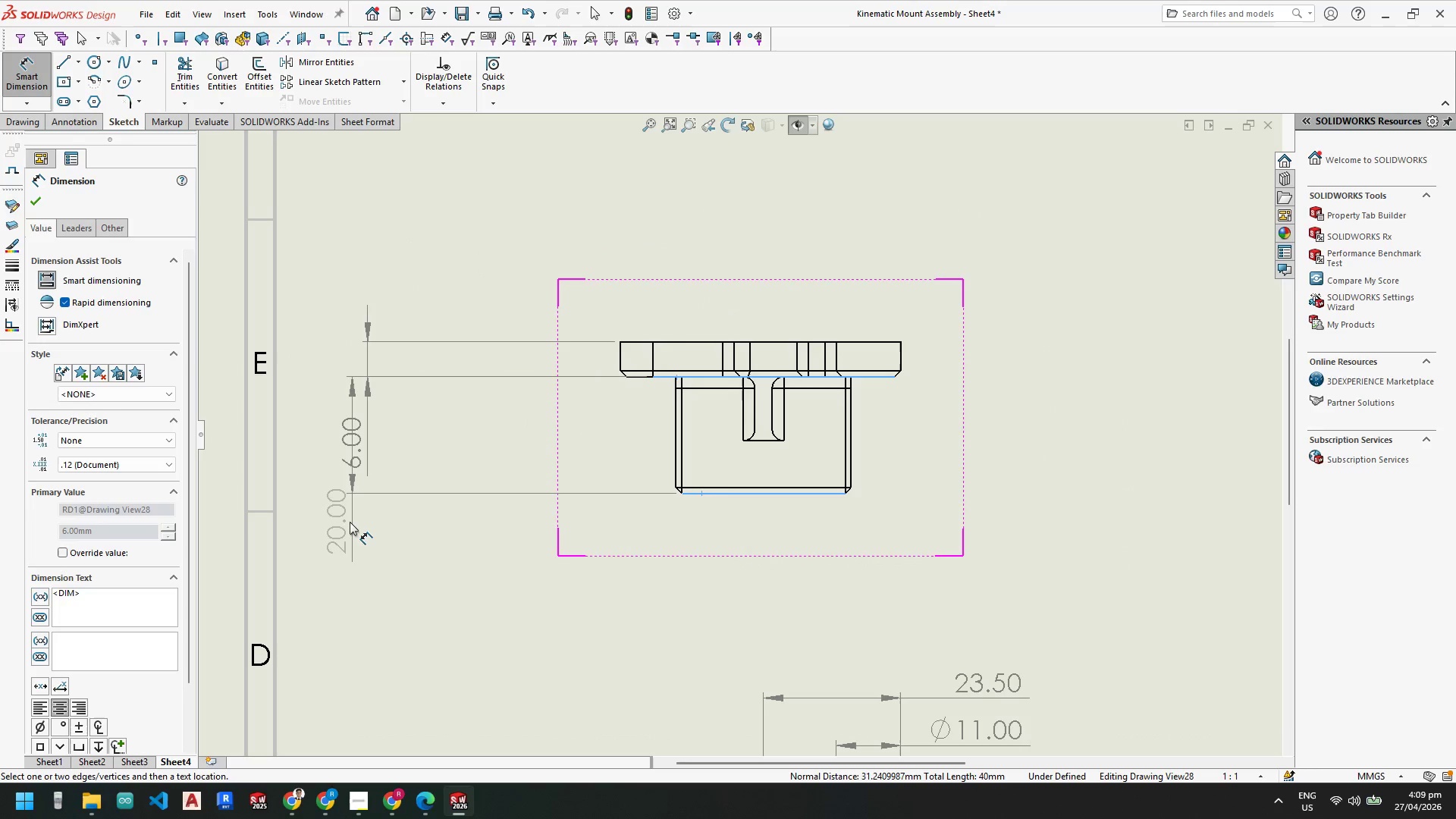 
wait(8.47)
 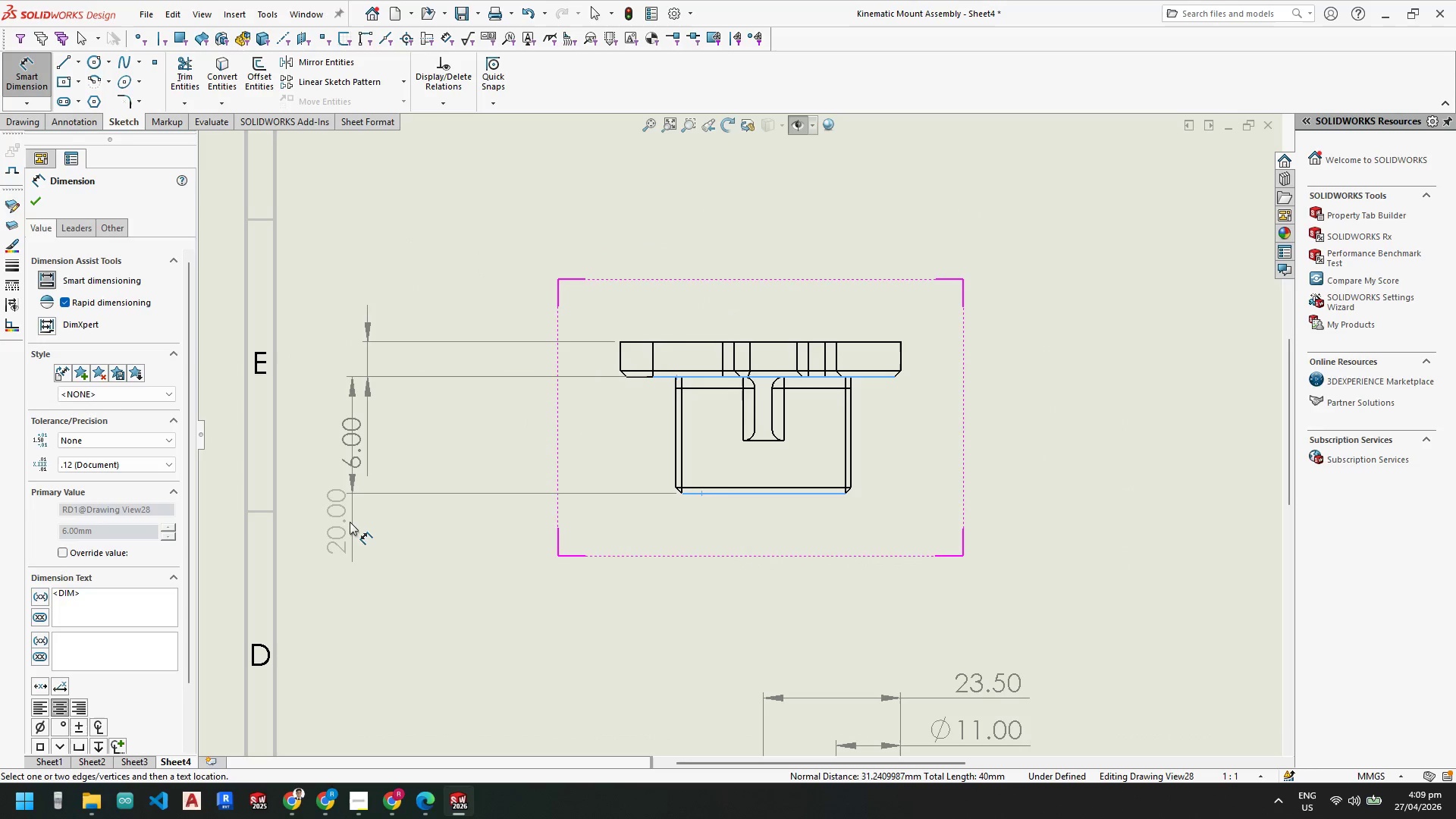 
left_click([328, 519])
 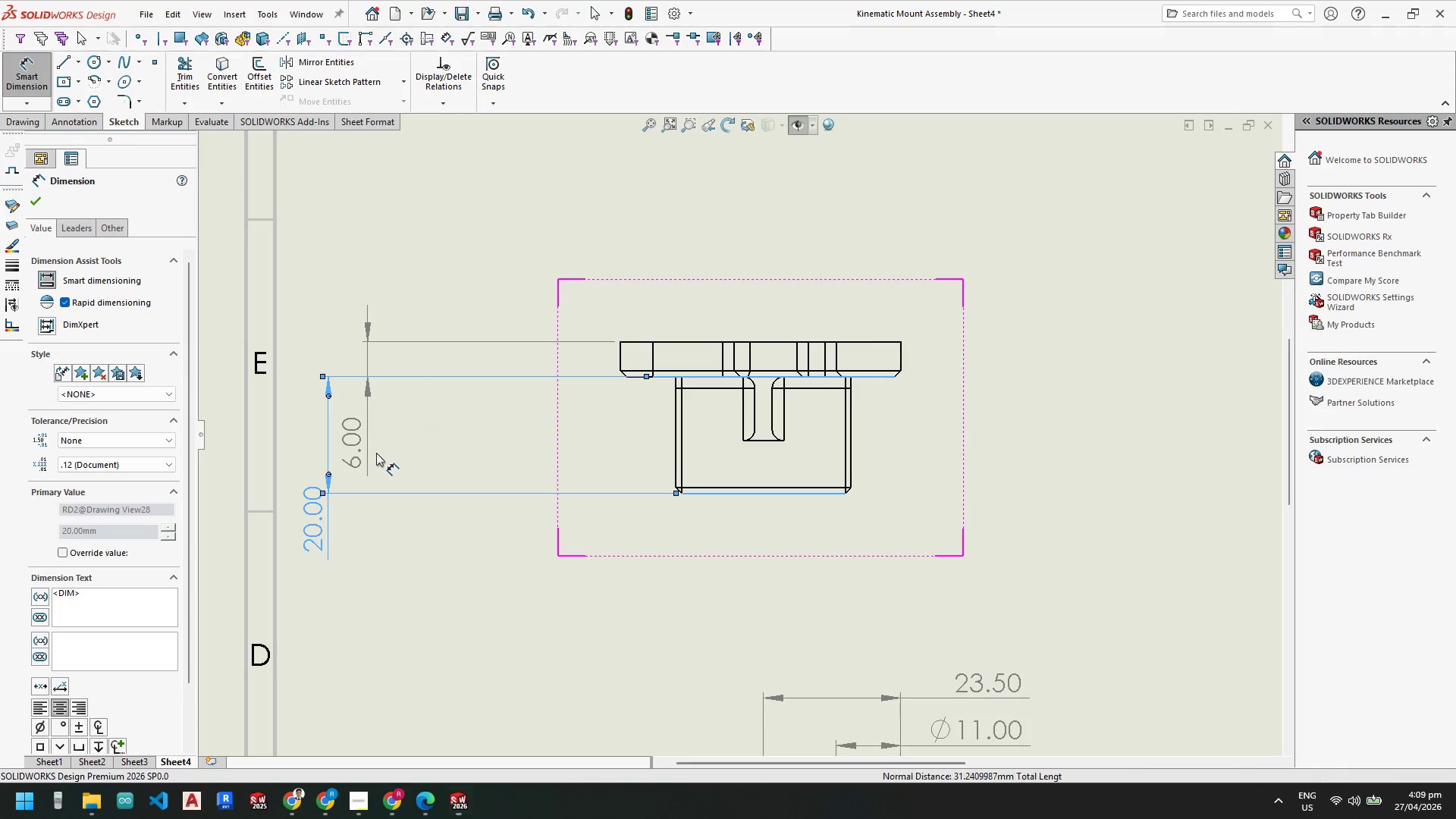 
left_click_drag(start_coordinate=[363, 440], to_coordinate=[370, 491])
 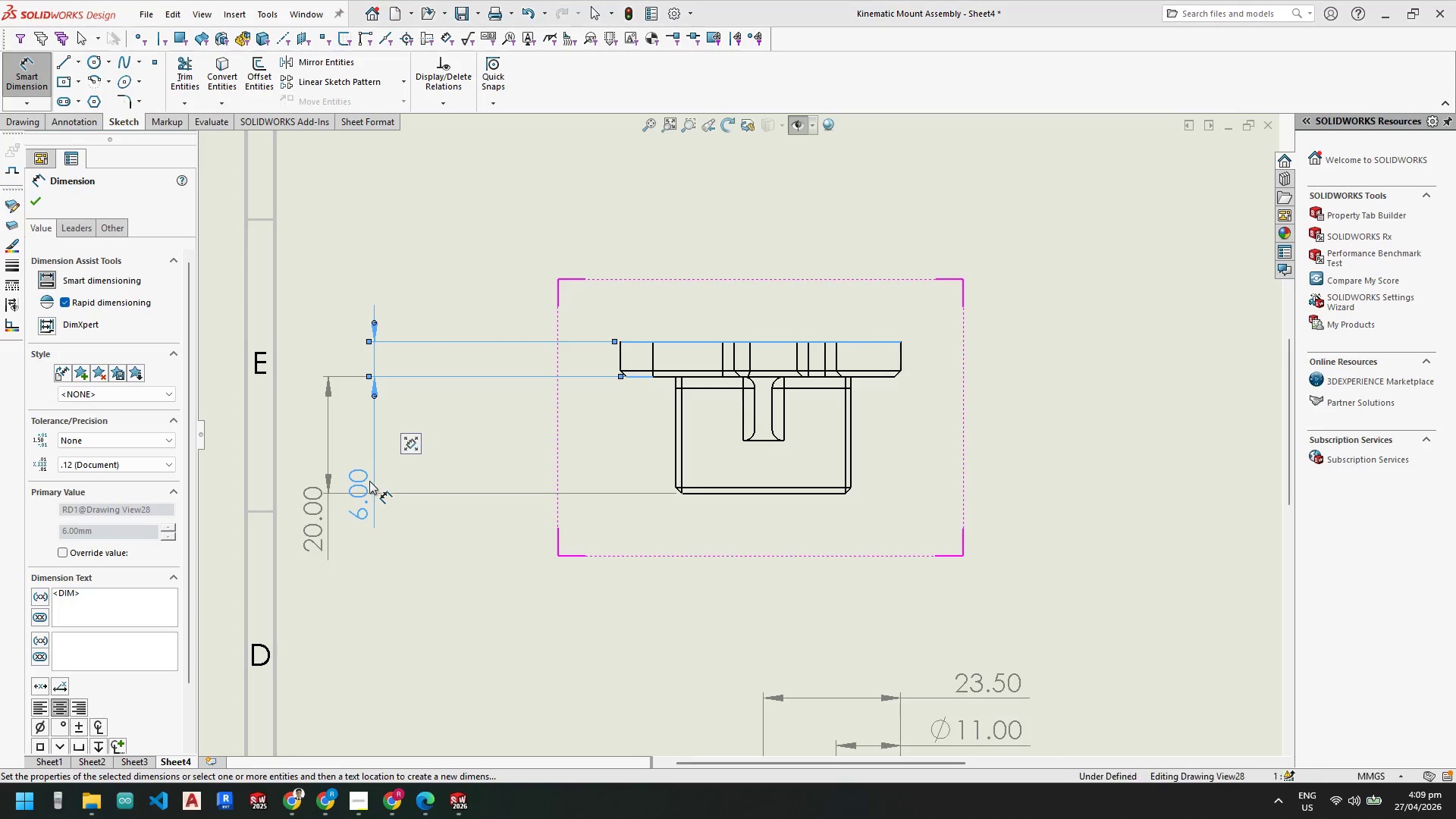 
left_click_drag(start_coordinate=[369, 489], to_coordinate=[374, 272])
 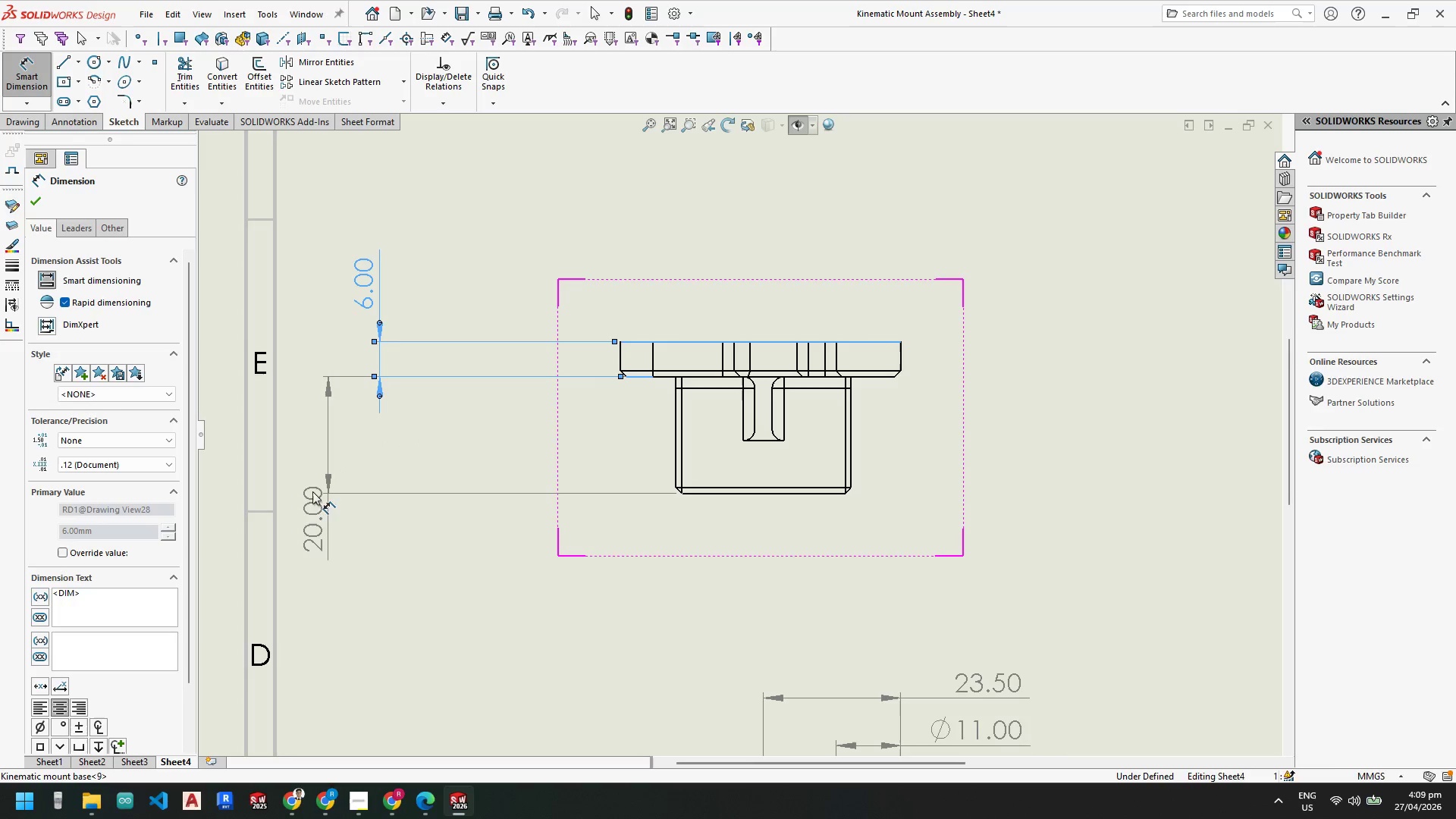 
left_click_drag(start_coordinate=[309, 511], to_coordinate=[312, 428])
 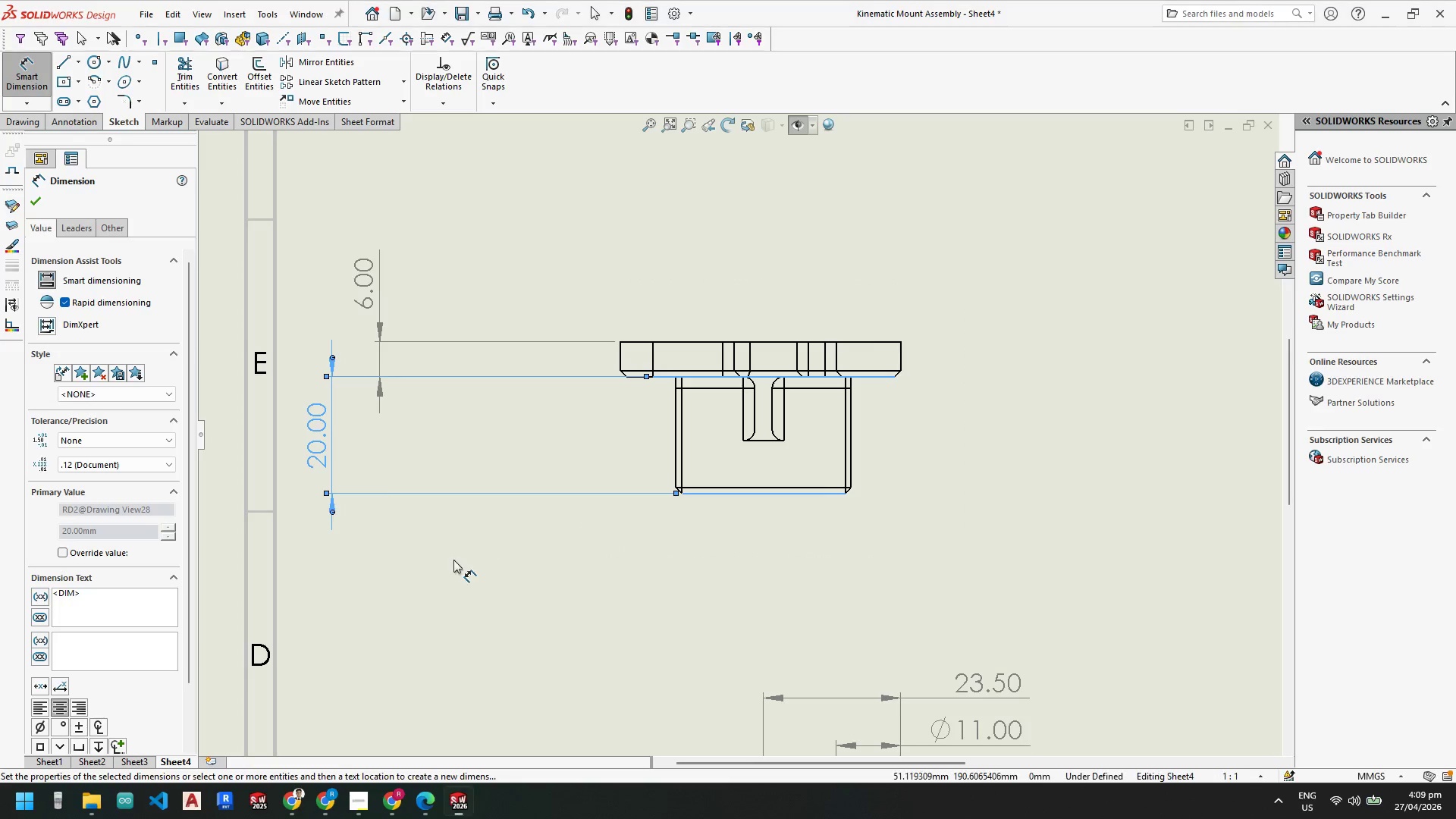 
left_click([453, 560])
 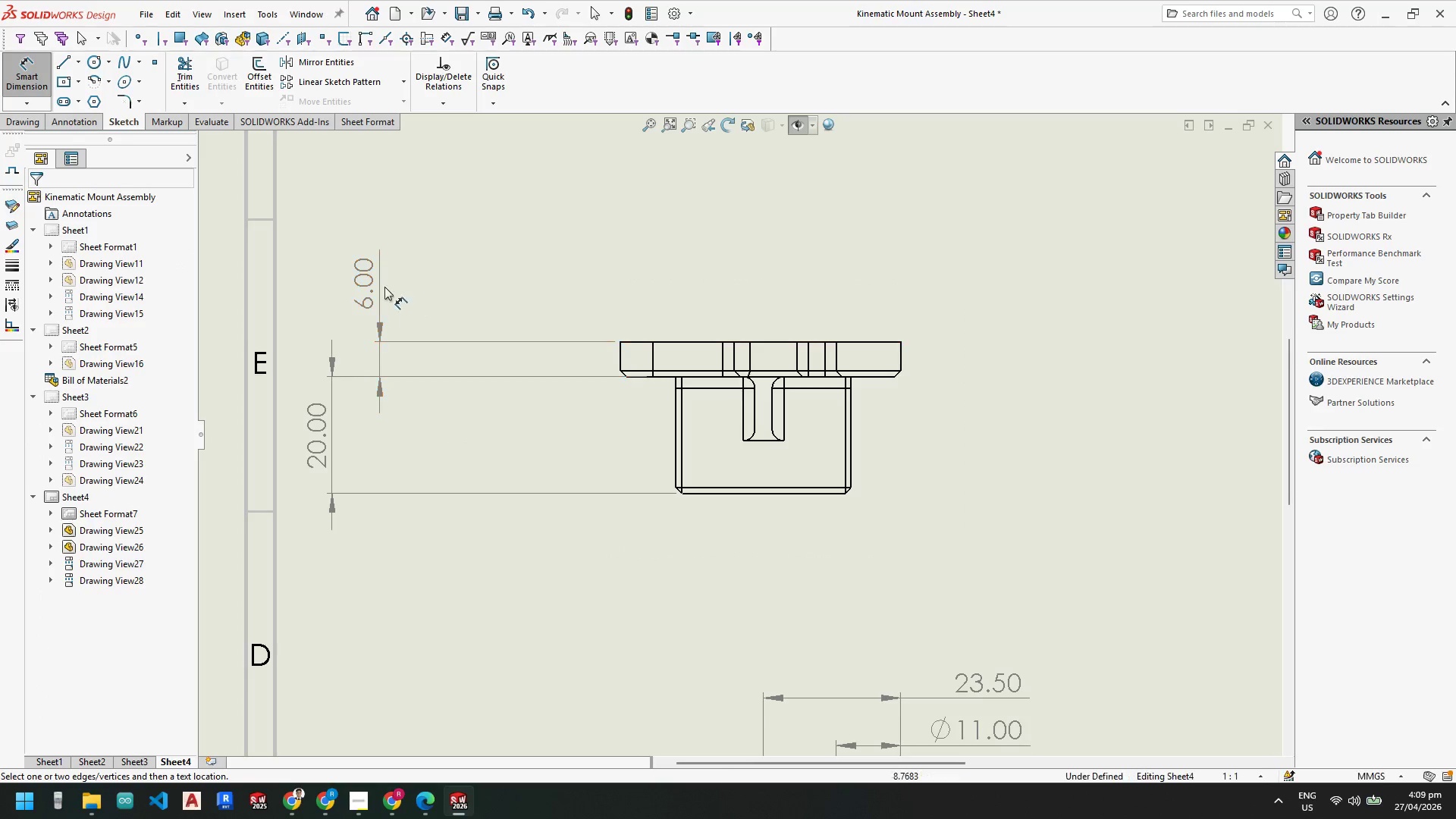 
left_click_drag(start_coordinate=[377, 284], to_coordinate=[366, 437])
 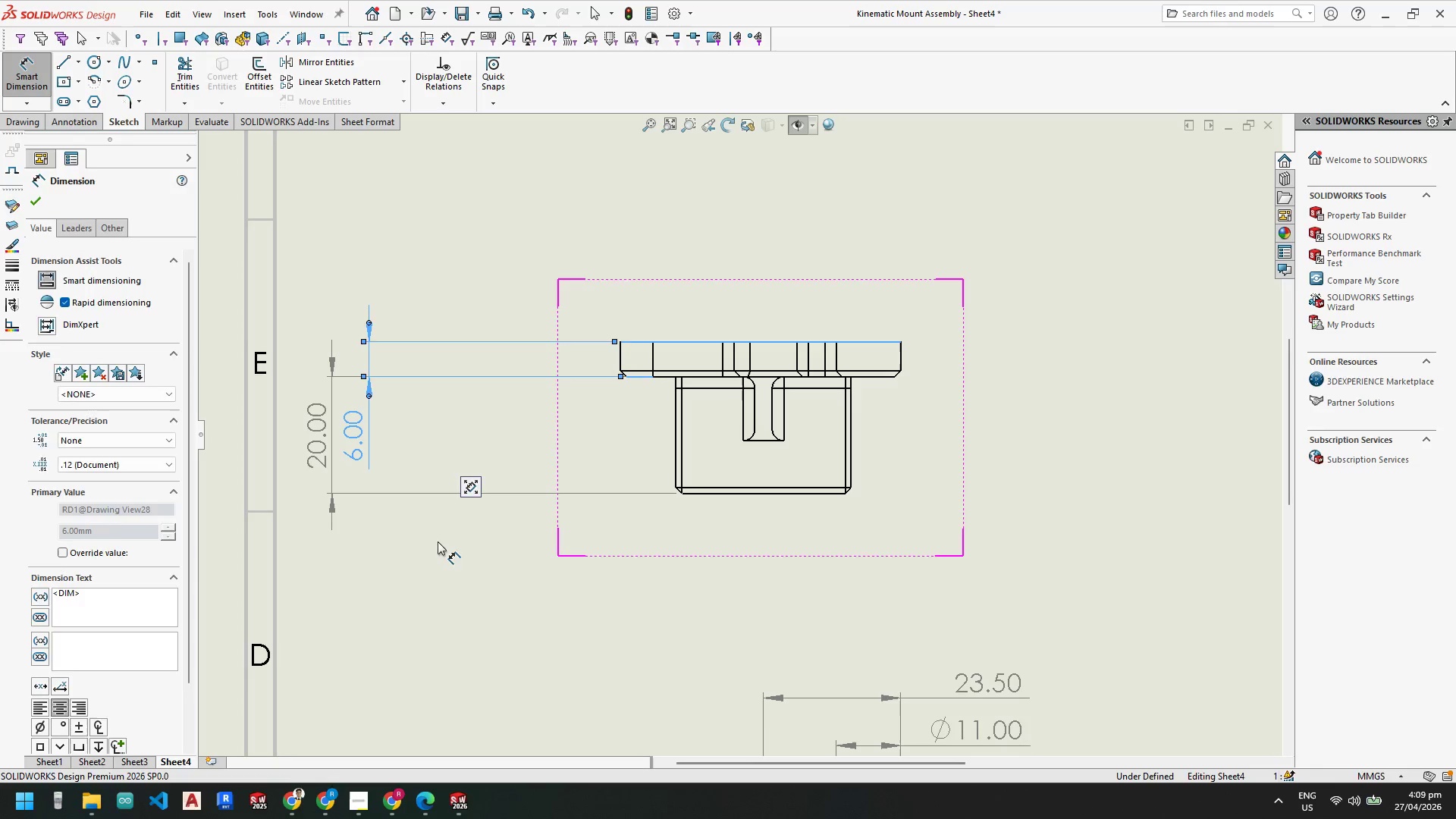 
scroll: coordinate [814, 599], scroll_direction: up, amount: 6.0
 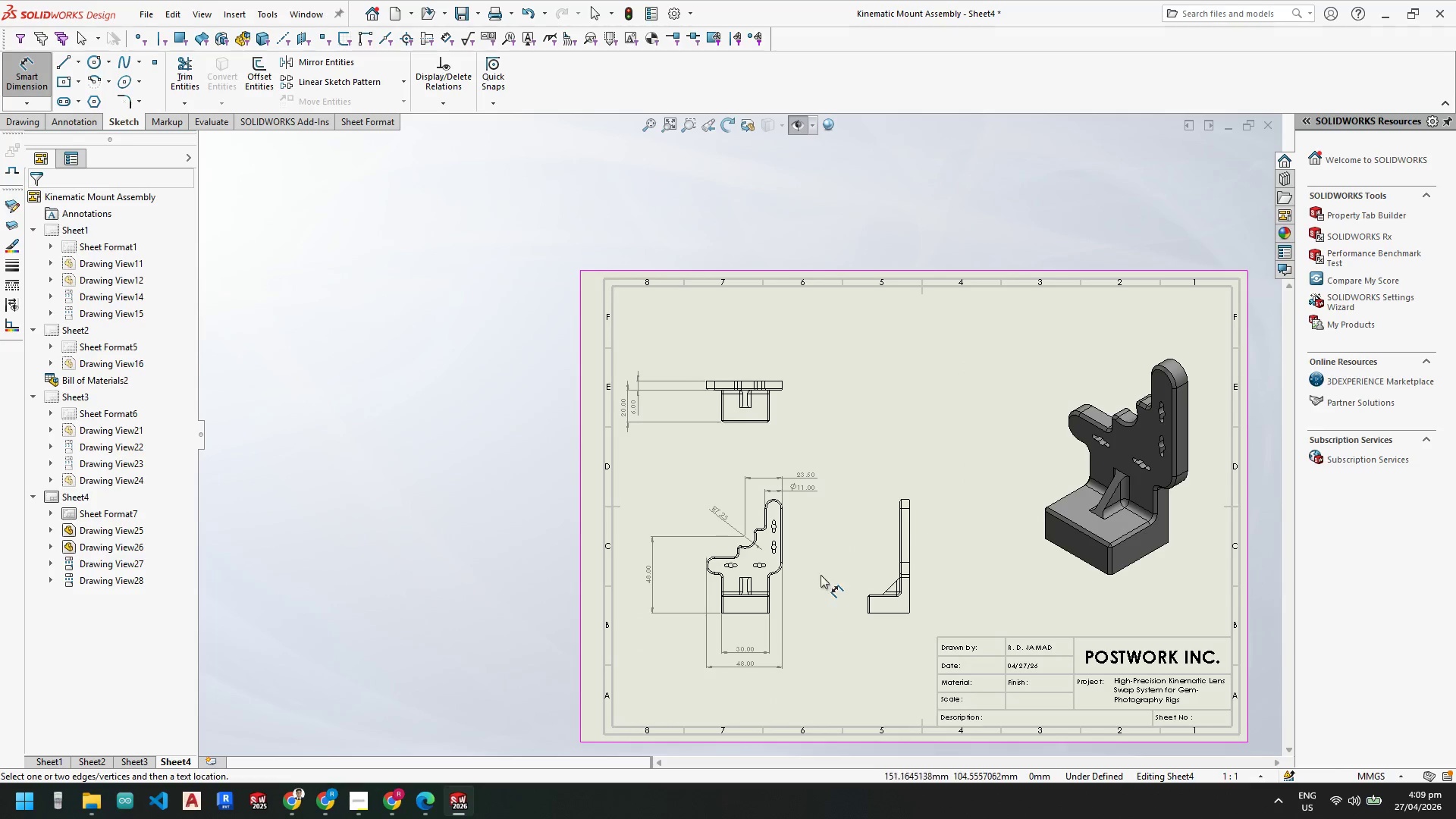 
scroll: coordinate [680, 444], scroll_direction: down, amount: 16.0
 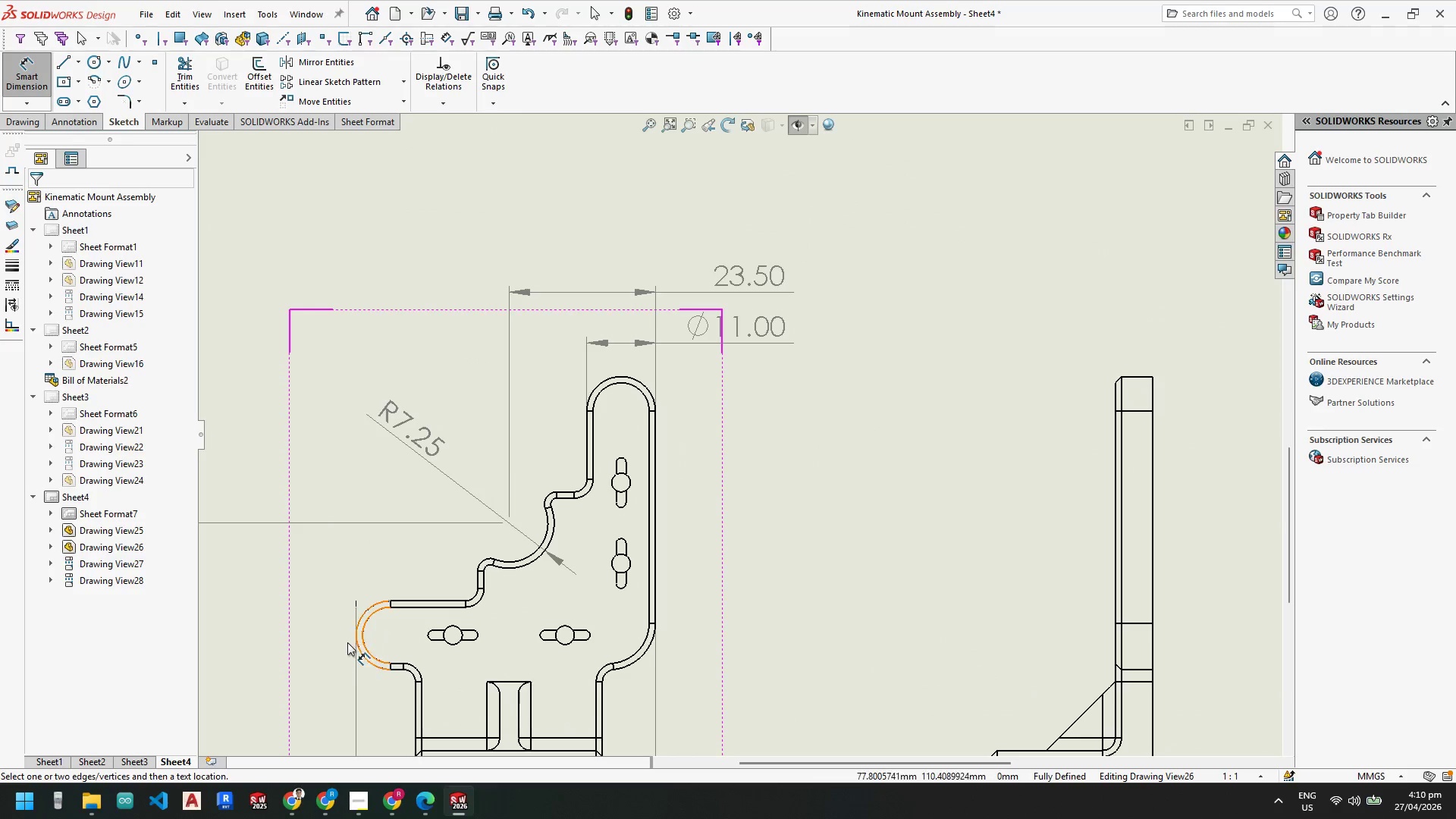 
scroll: coordinate [716, 566], scroll_direction: up, amount: 1.0
 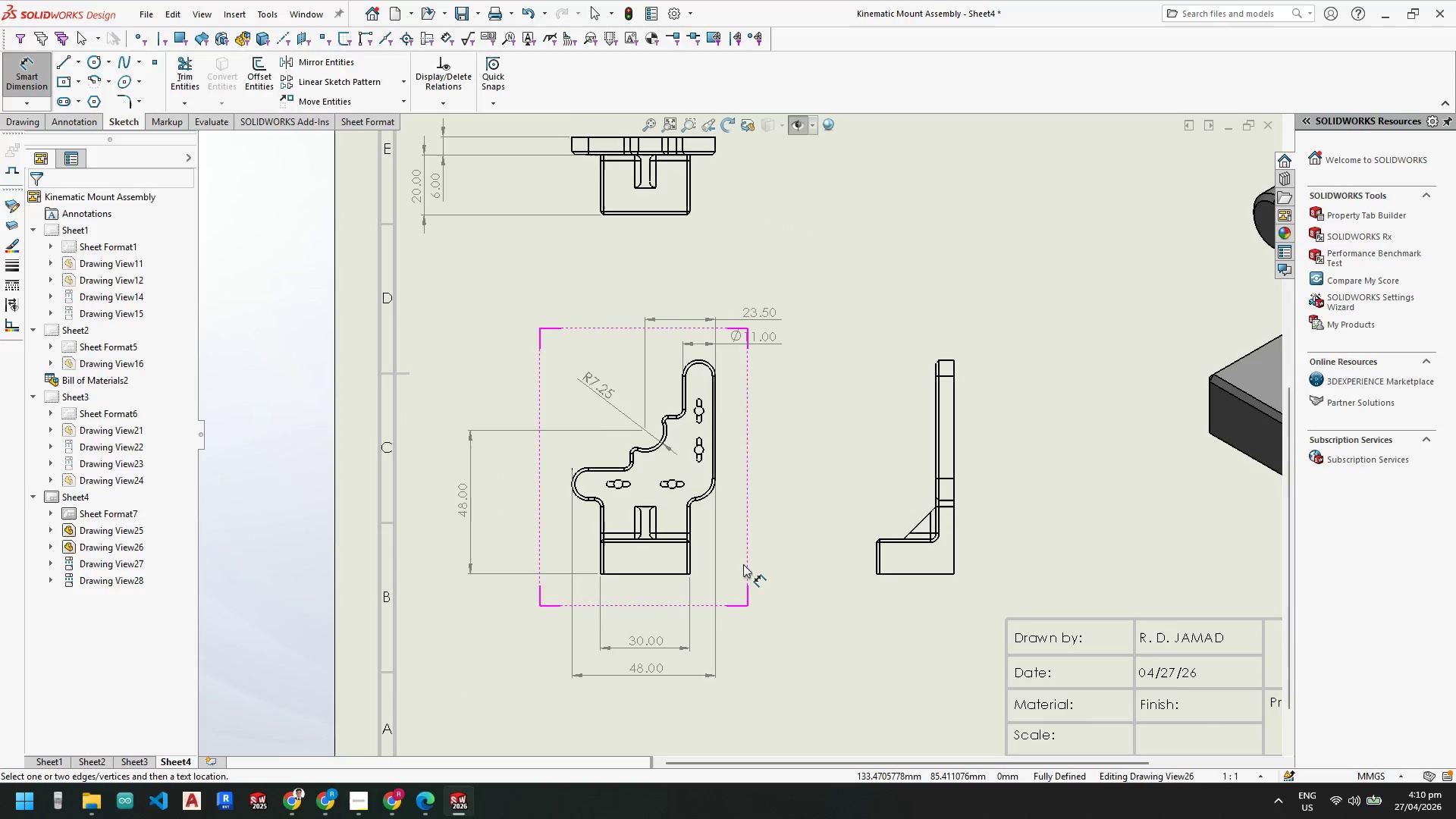 
scroll: coordinate [703, 387], scroll_direction: down, amount: 7.0
 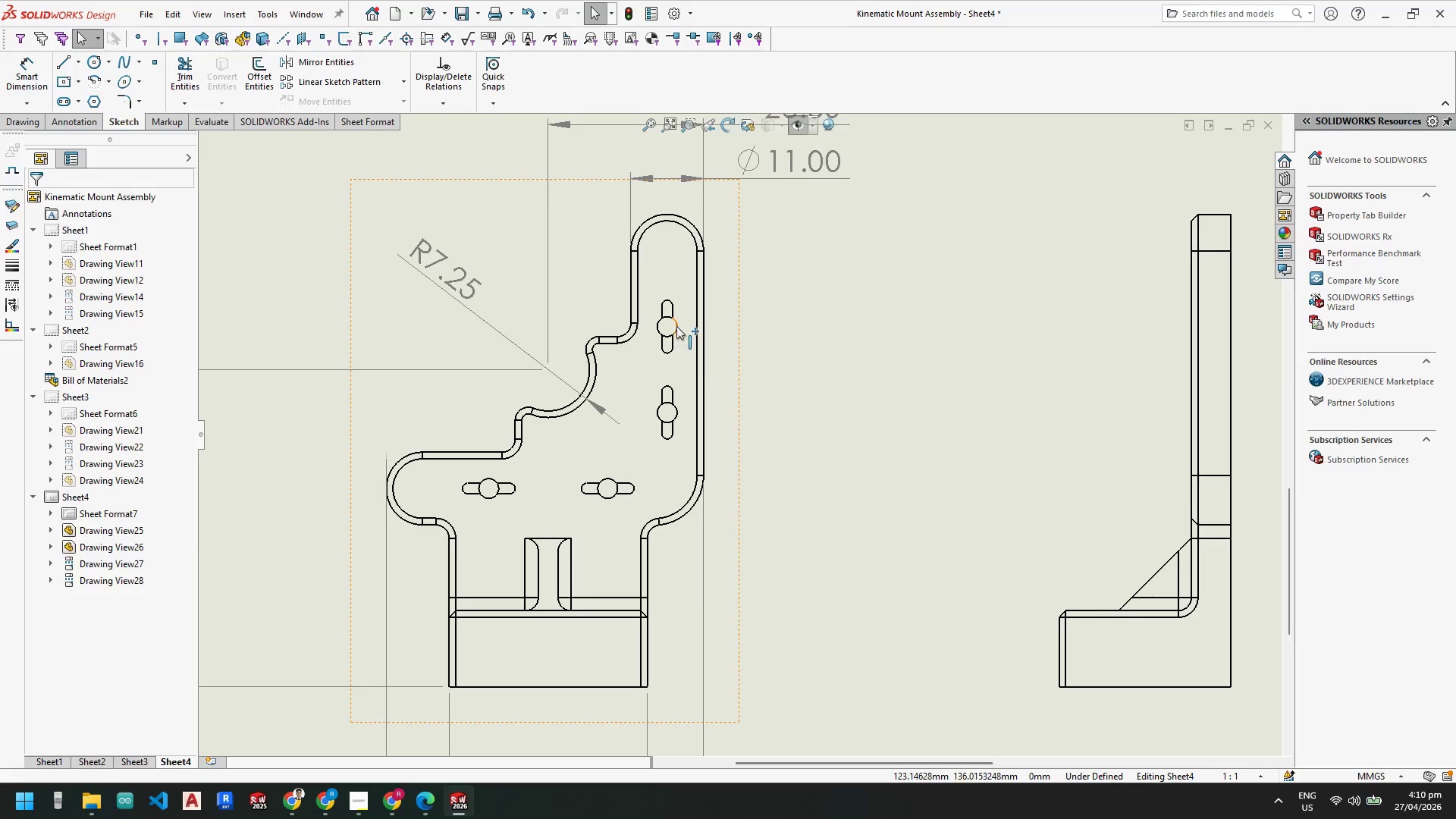 
left_click_drag(start_coordinate=[676, 327], to_coordinate=[623, 686])
 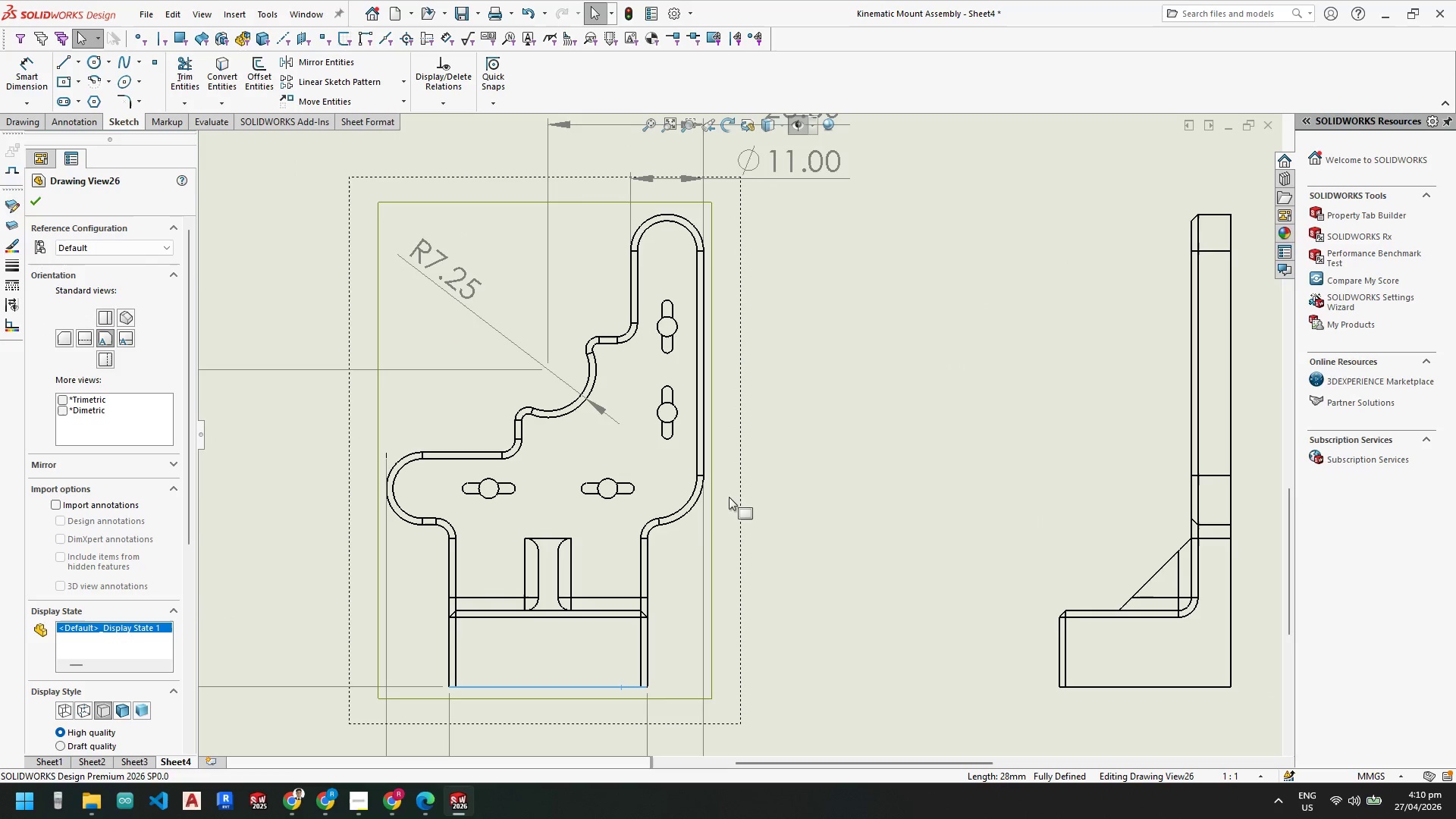 
scroll: coordinate [736, 504], scroll_direction: up, amount: 2.0
 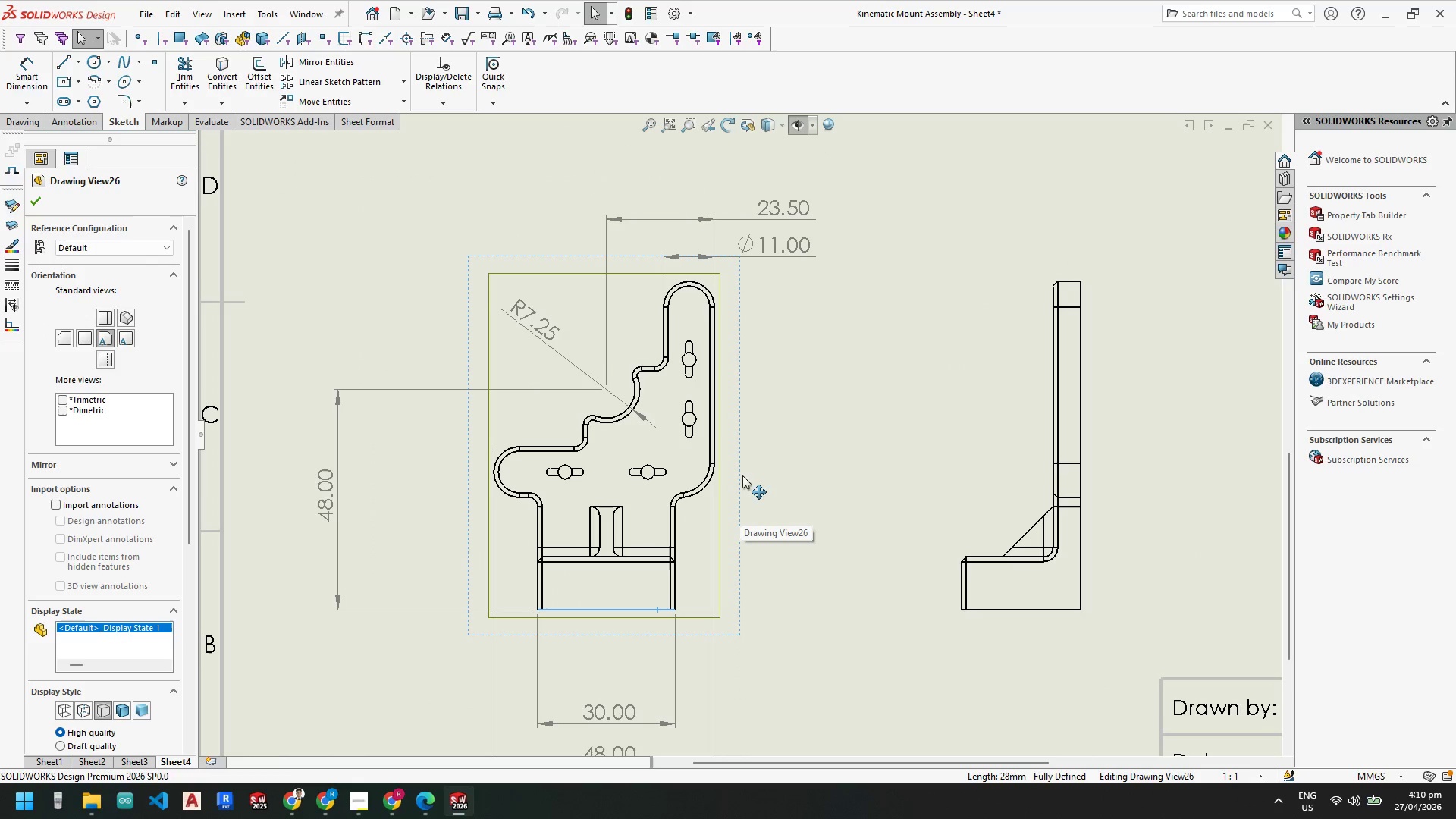 
key(Escape)
 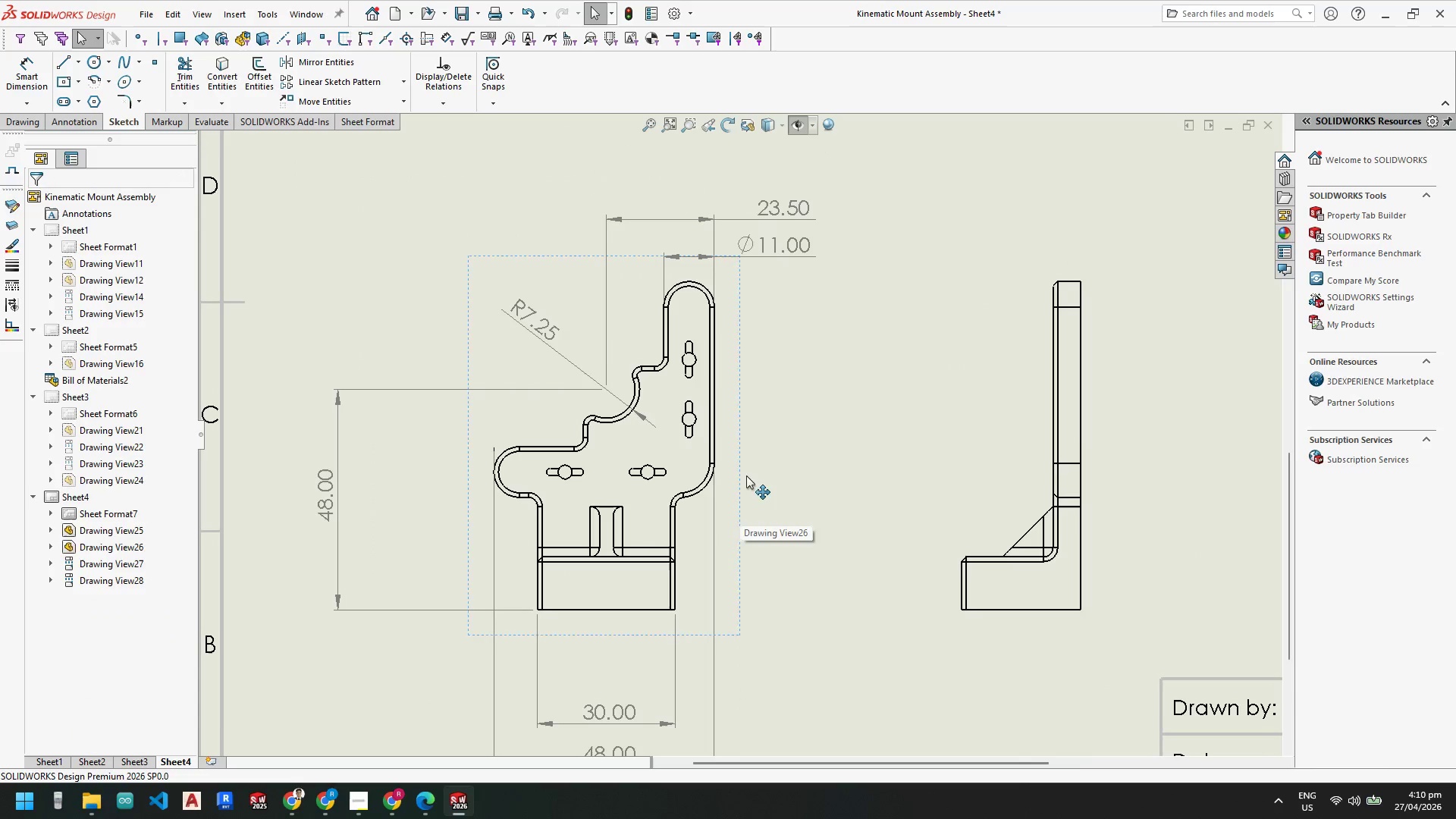 
key(Escape)
 